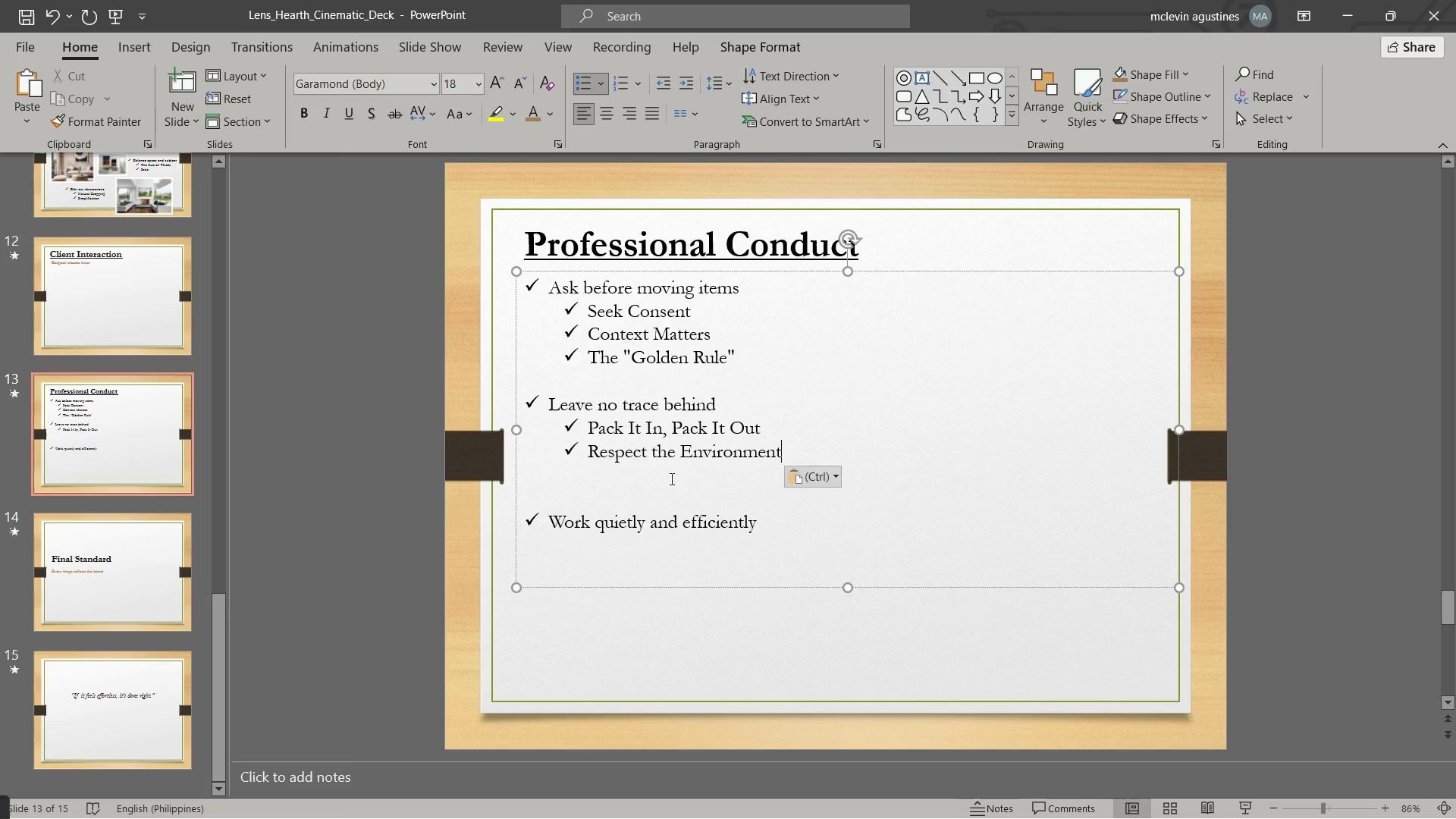 
key(NumpadEnter)
 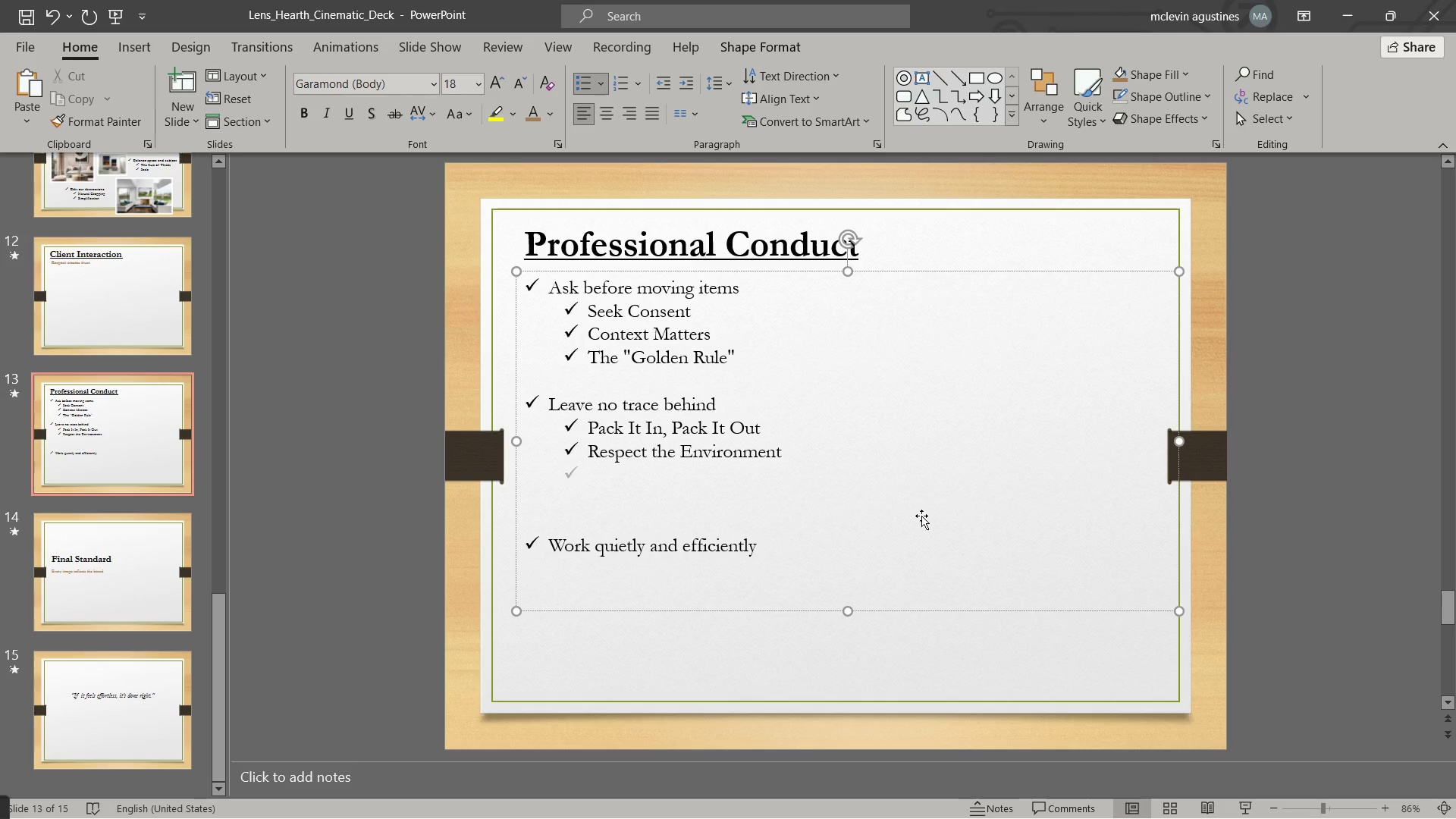 
key(Alt+AltLeft)
 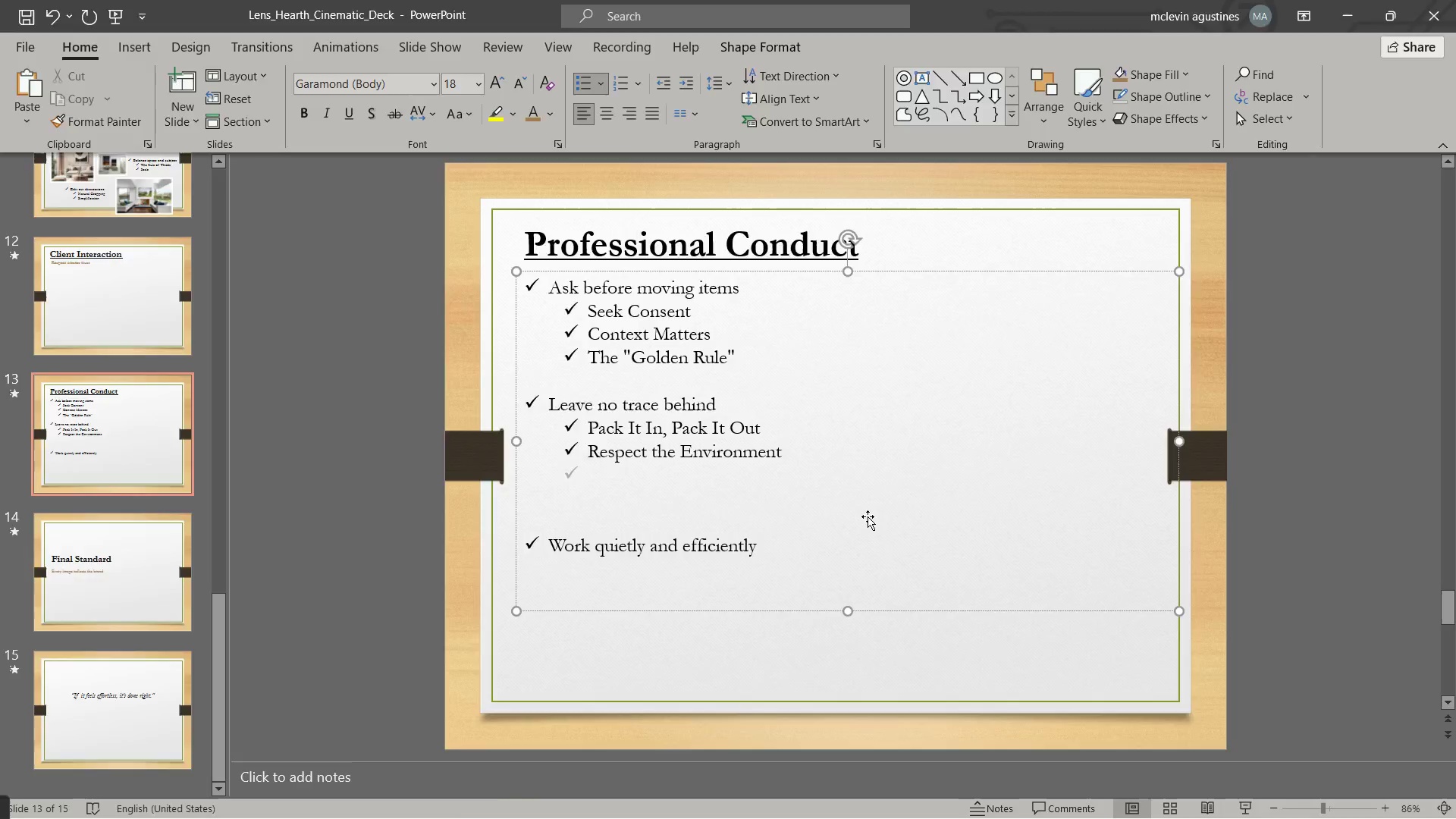 
key(Alt+Tab)
 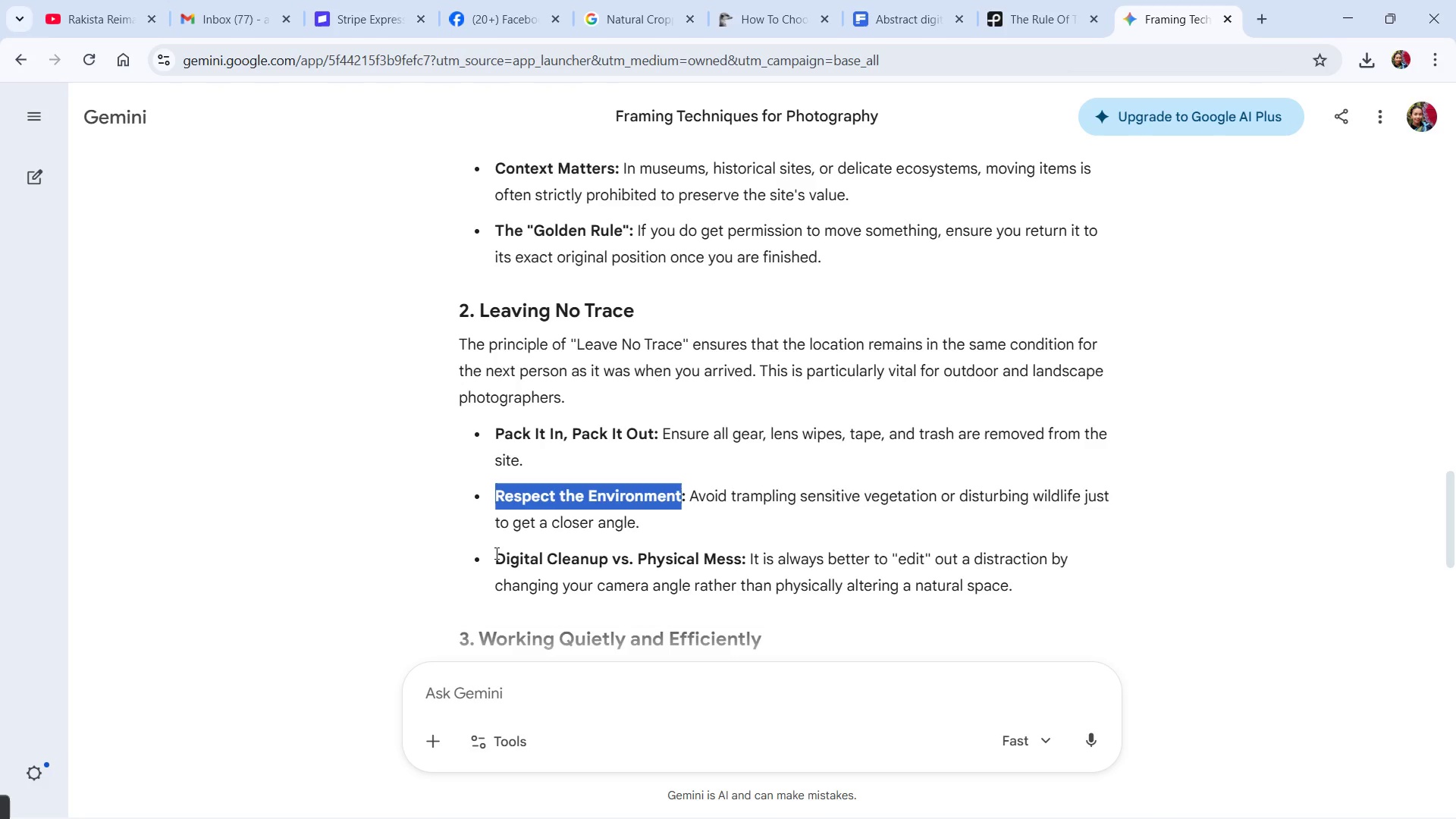 
left_click_drag(start_coordinate=[500, 554], to_coordinate=[622, 545])
 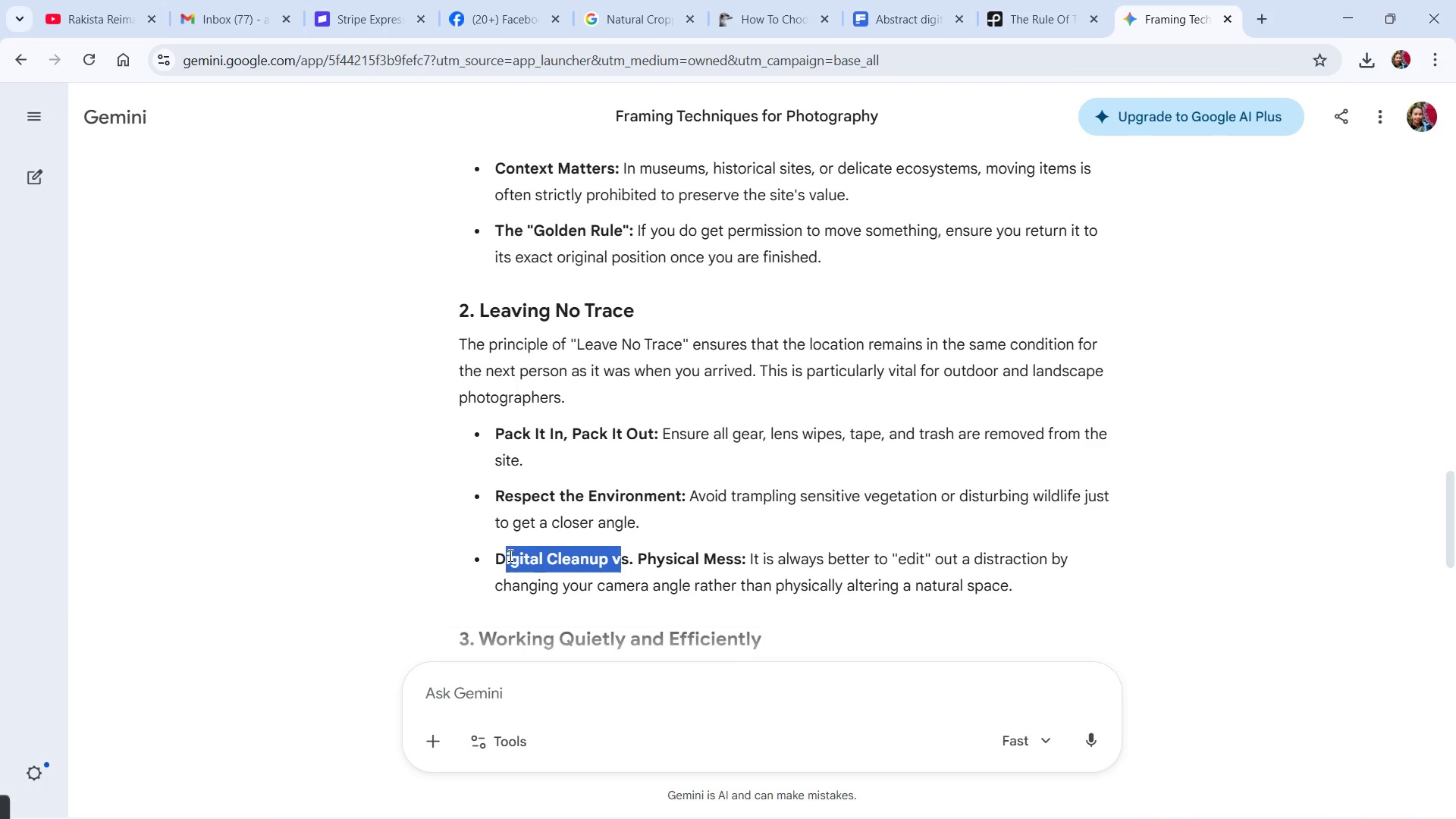 
left_click([509, 557])
 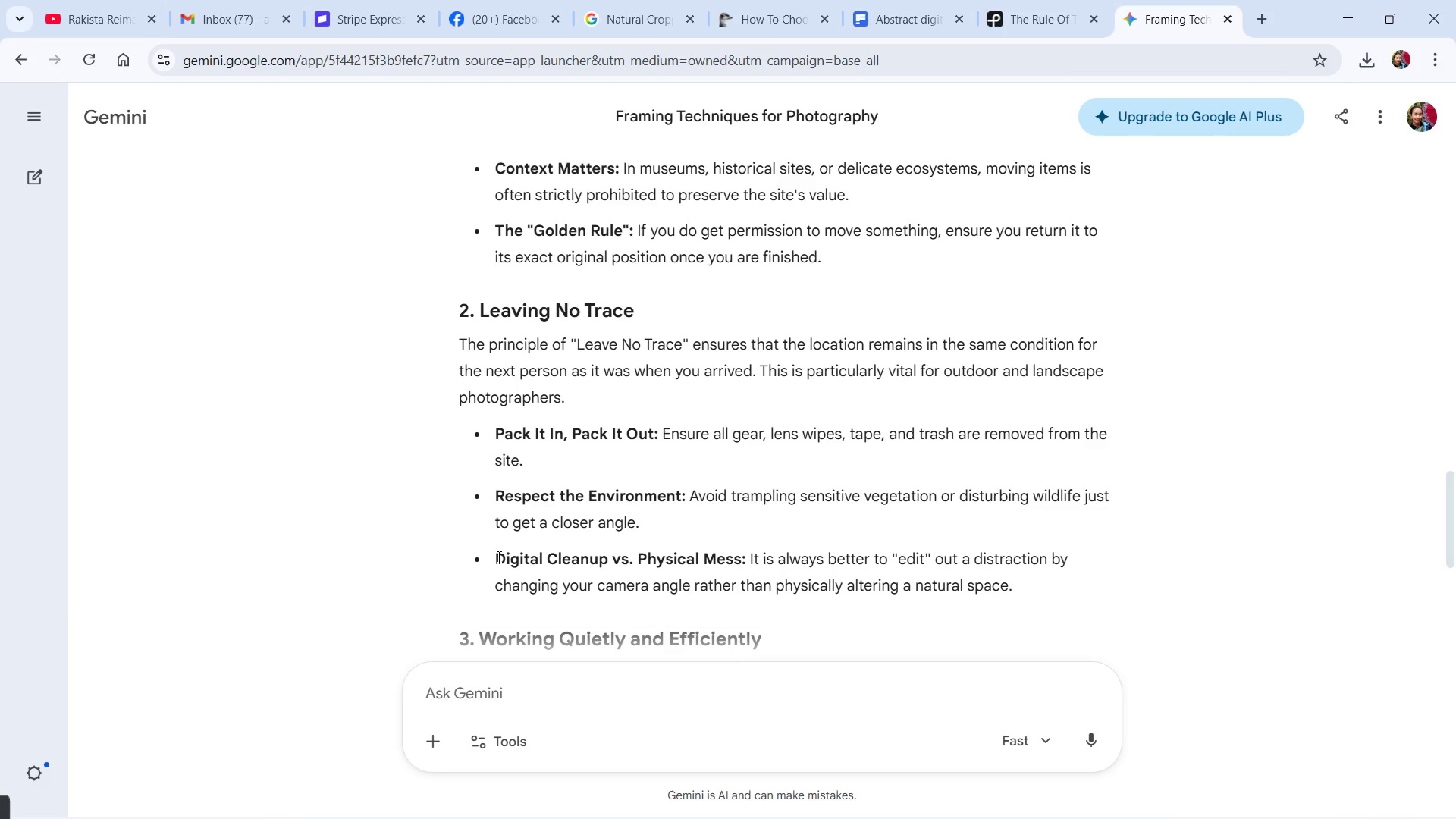 
left_click_drag(start_coordinate=[497, 557], to_coordinate=[745, 557])
 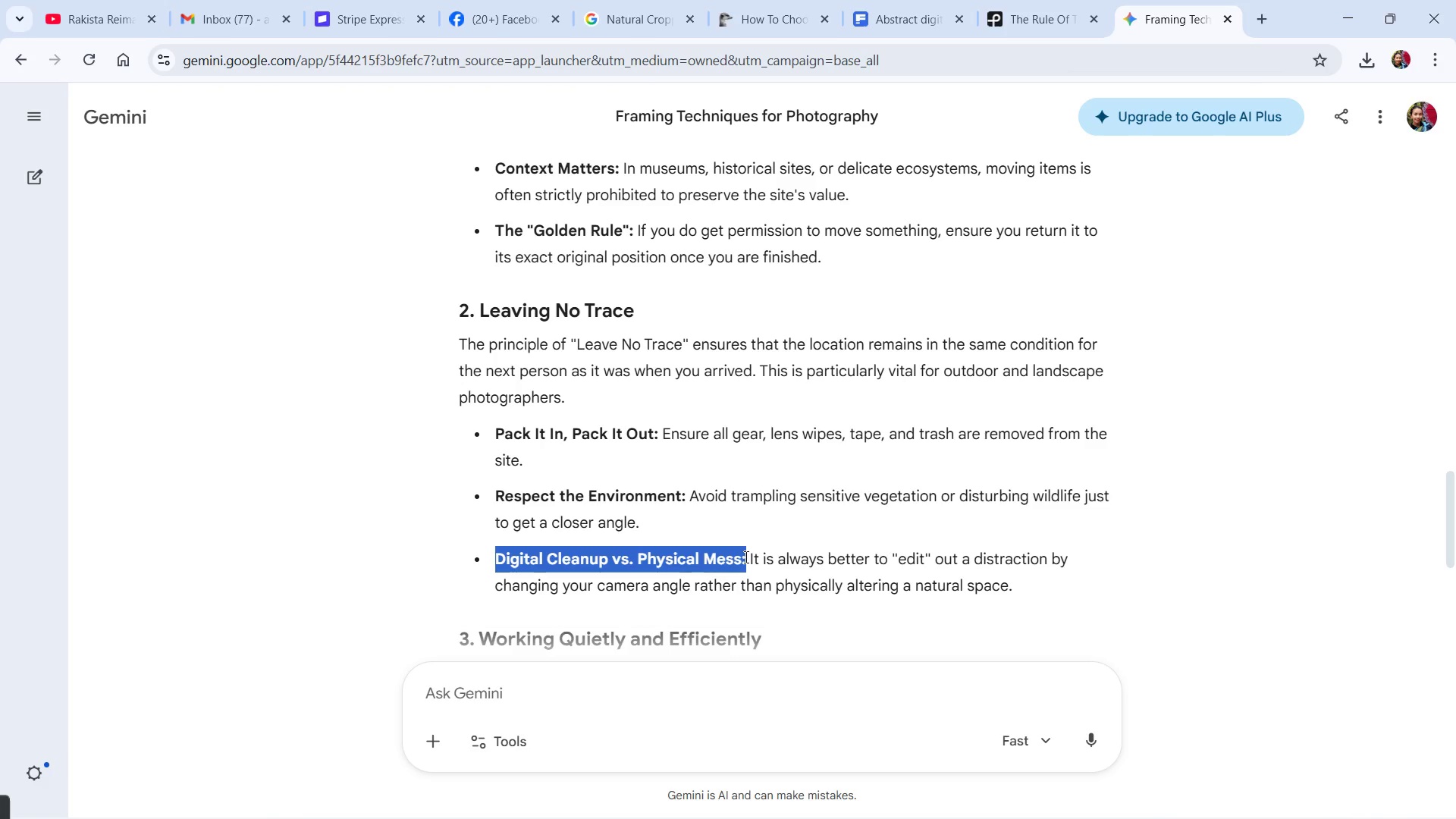 
key(Control+ControlLeft)
 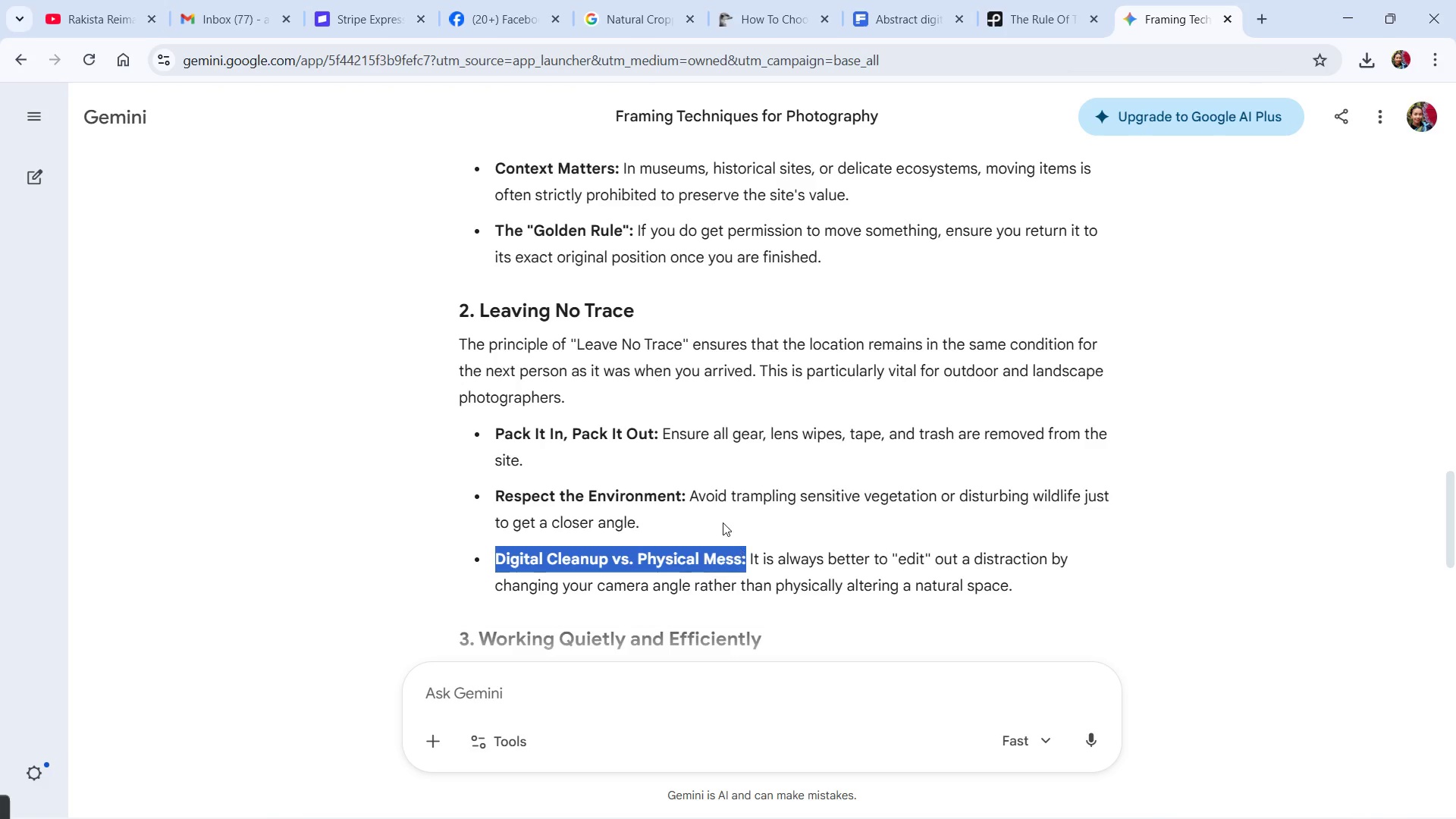 
key(Shift+ArrowLeft)
 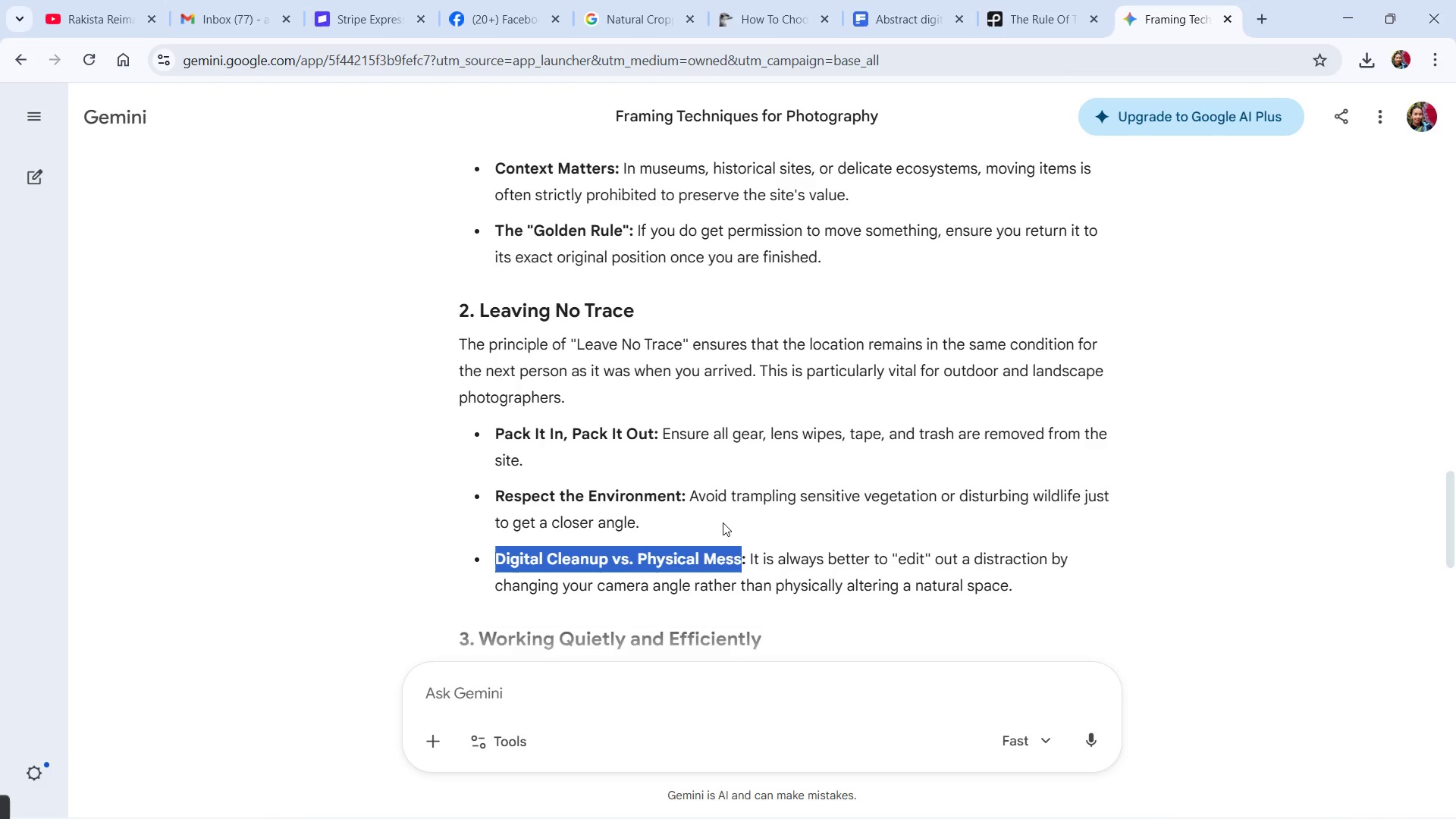 
key(Control+C)
 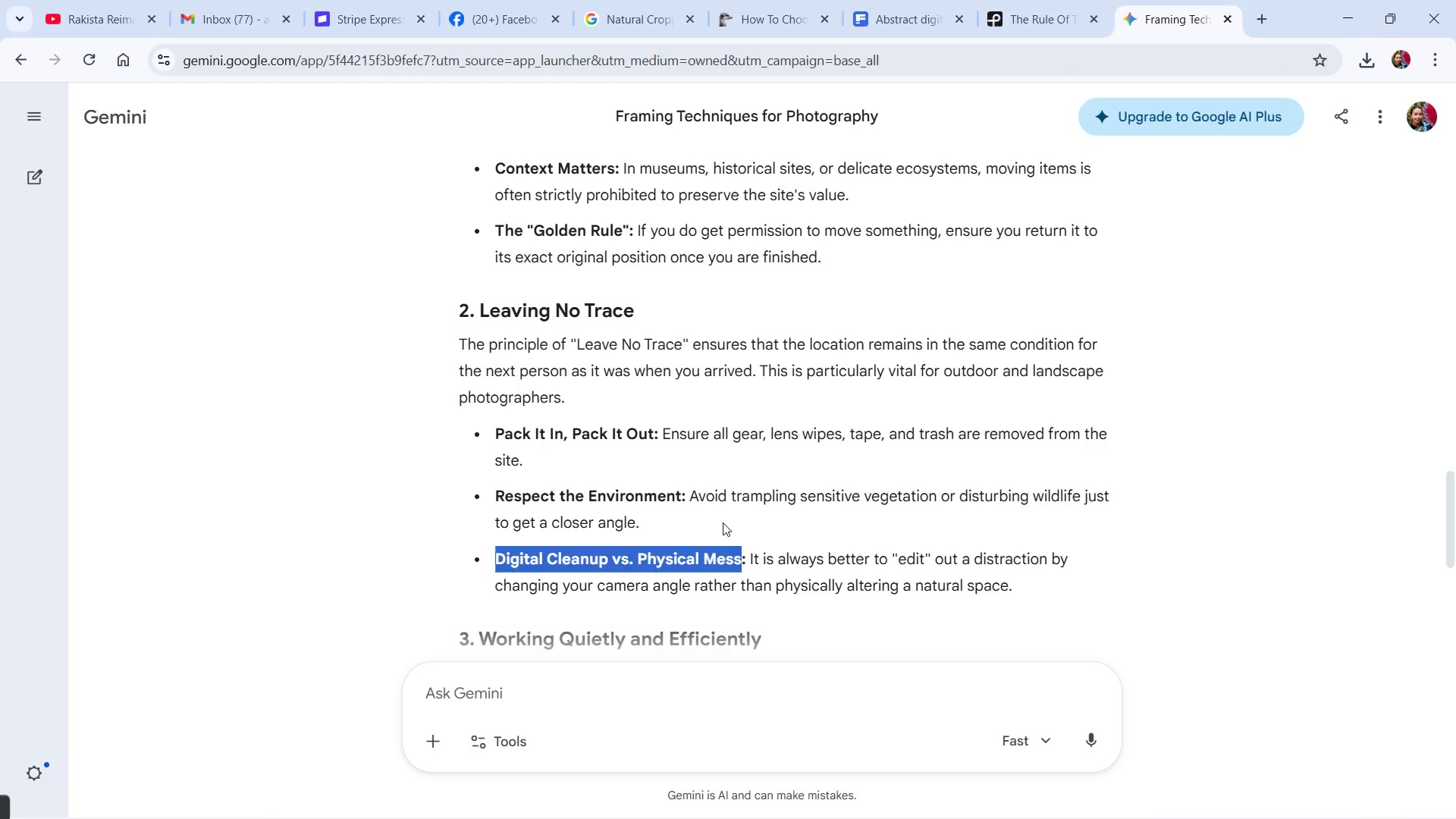 
key(Alt+Tab)
 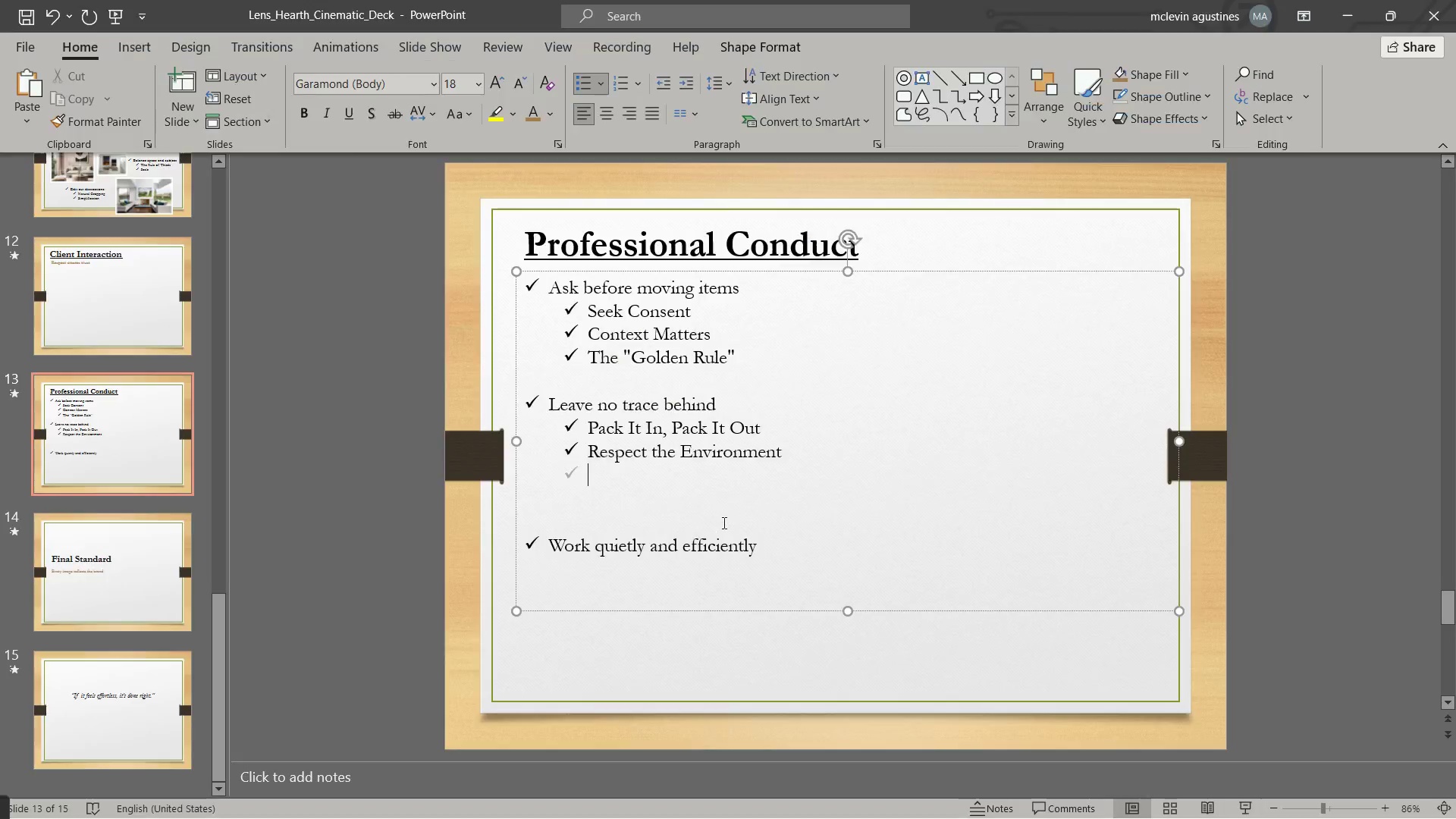 
key(Control+V)
 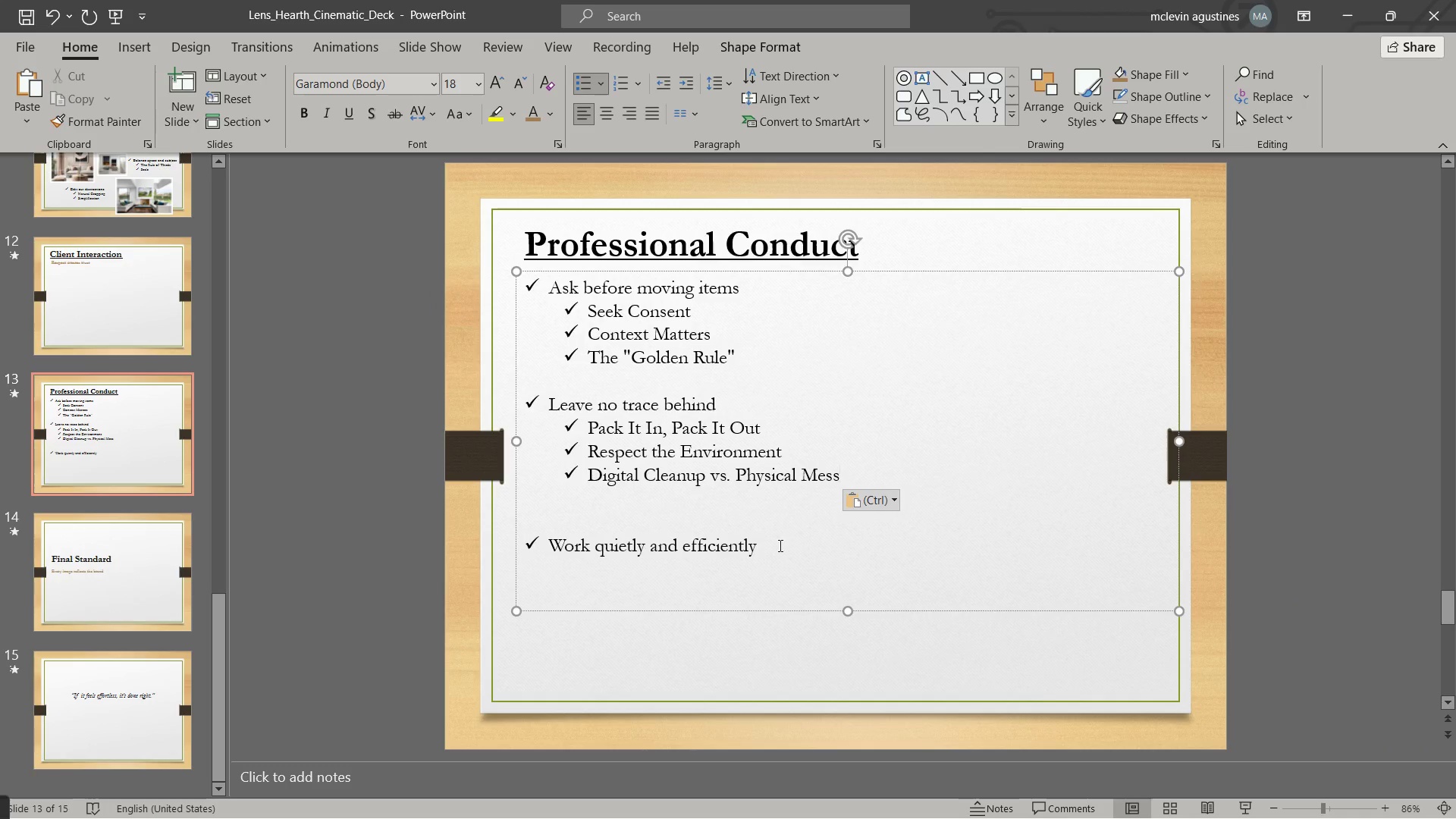 
left_click([778, 548])
 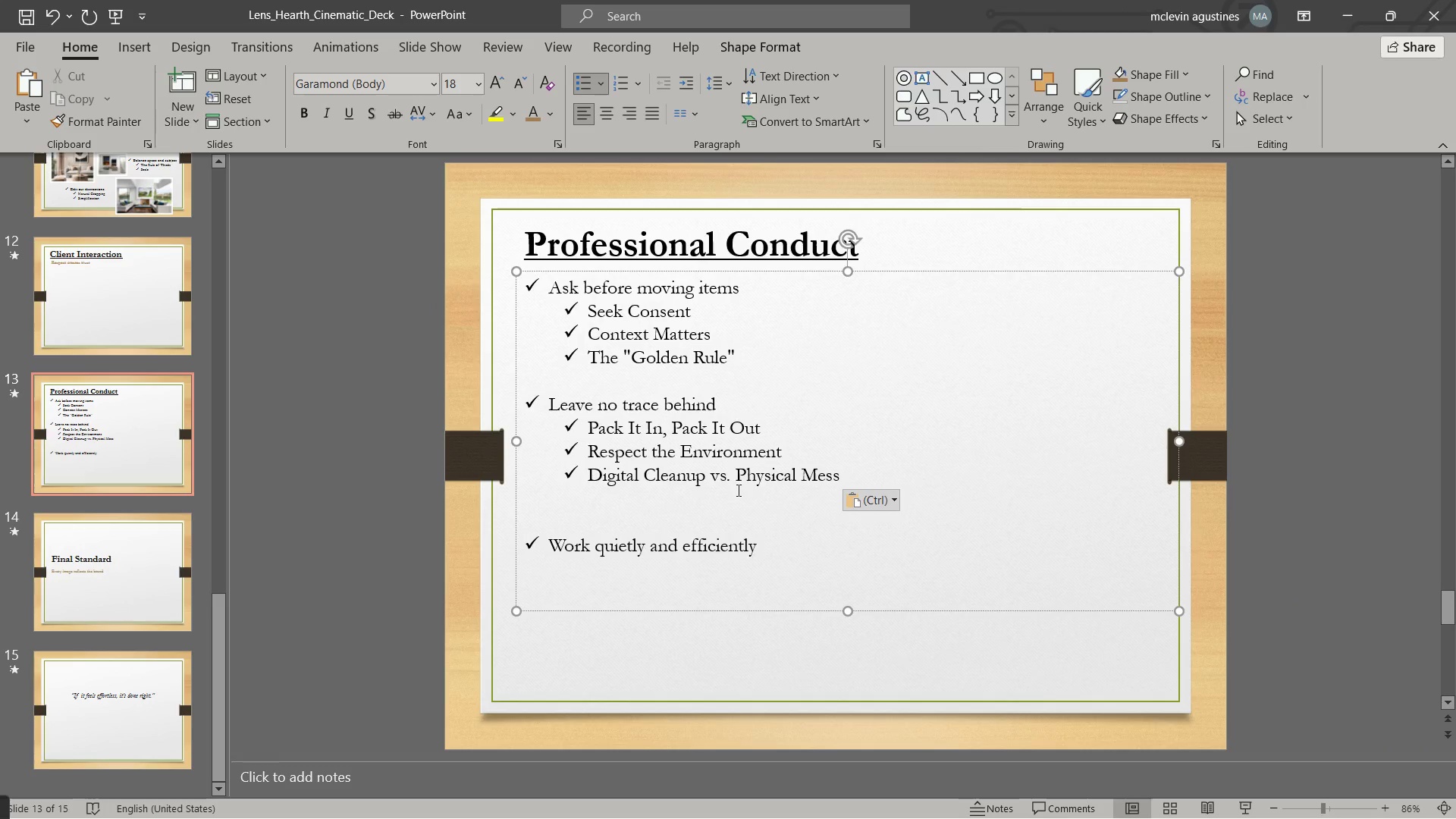 
key(NumpadEnter)
 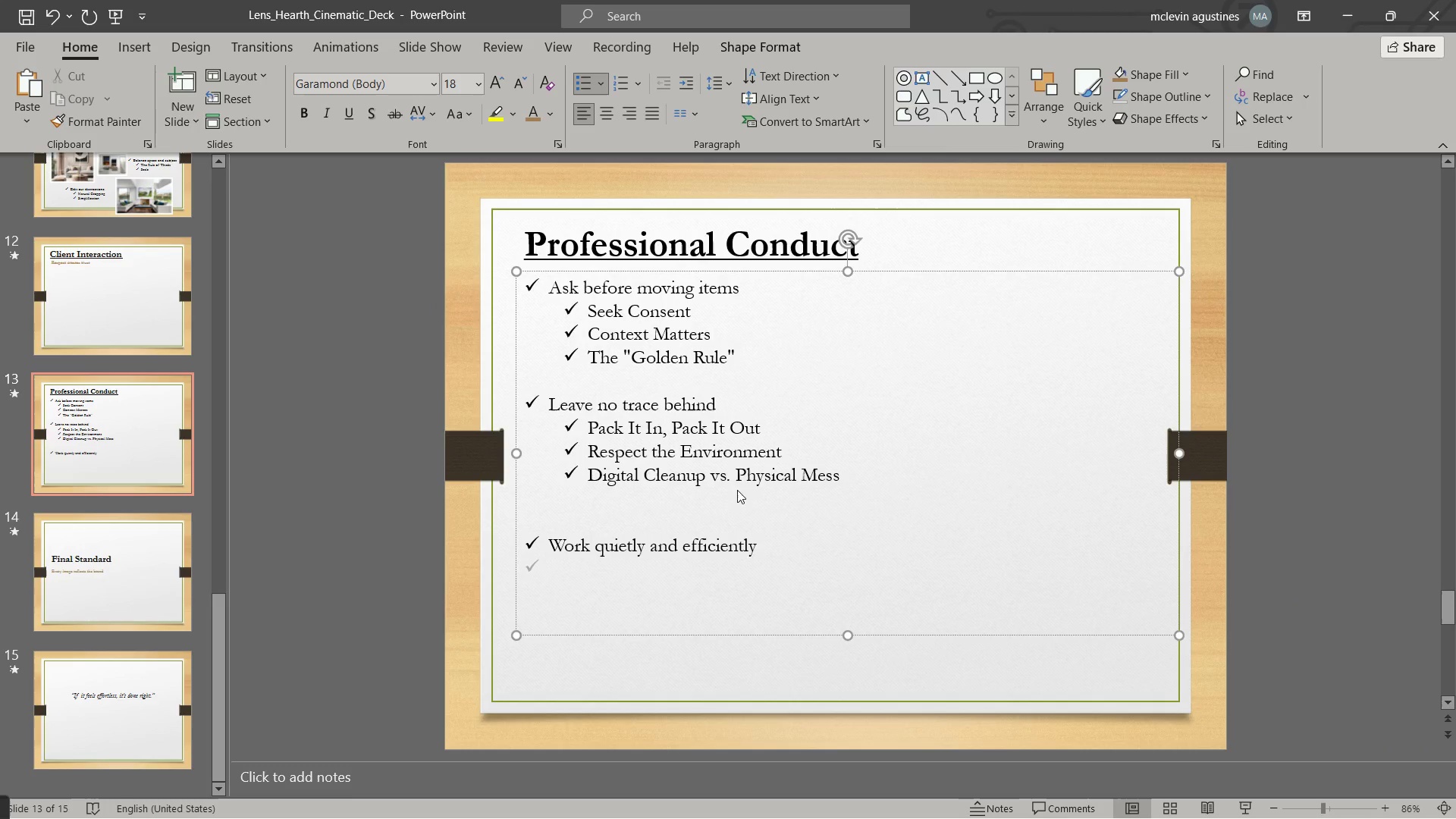 
key(Tab)
 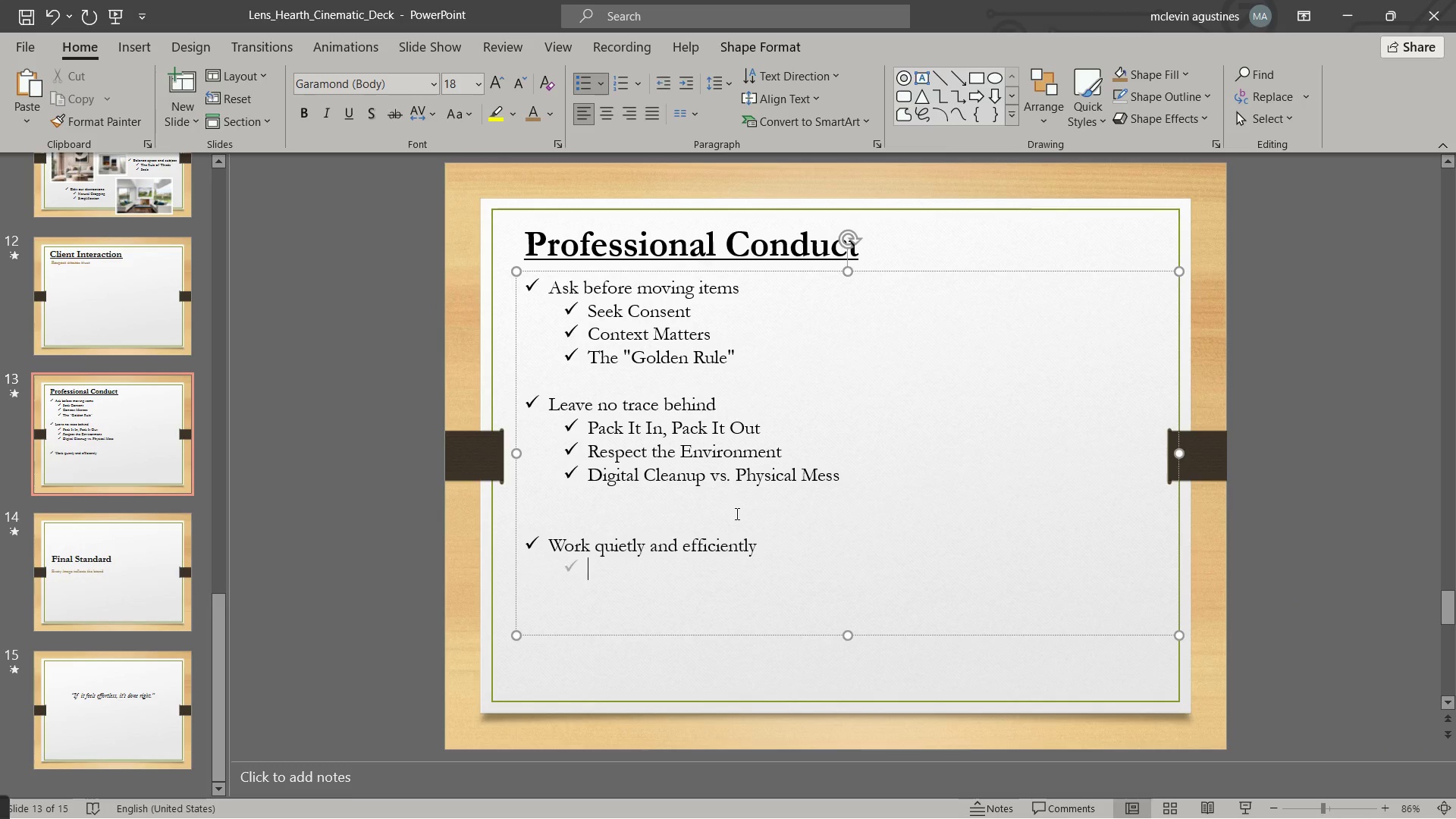 
key(Alt+AltLeft)
 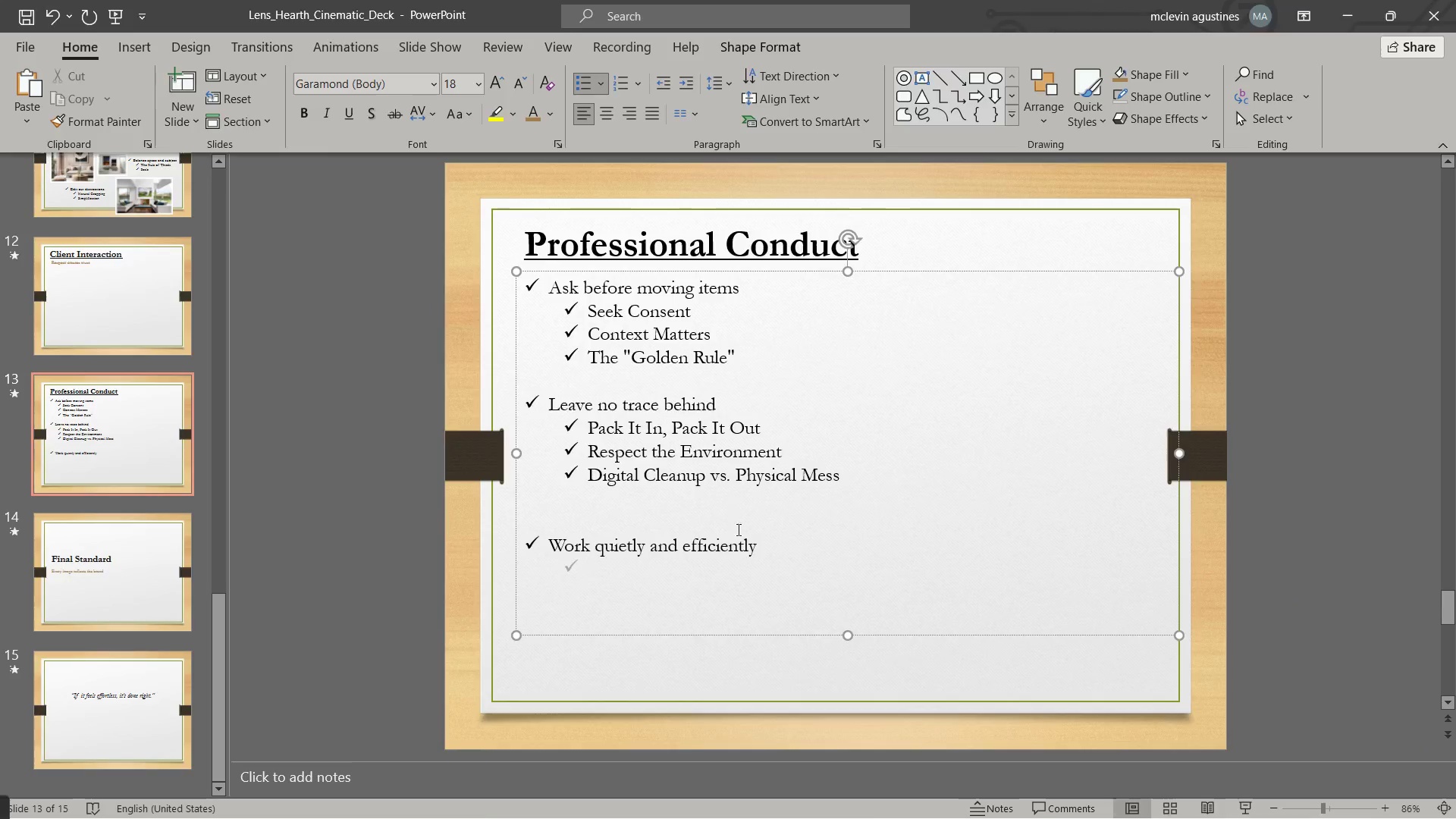 
key(Alt+Tab)
 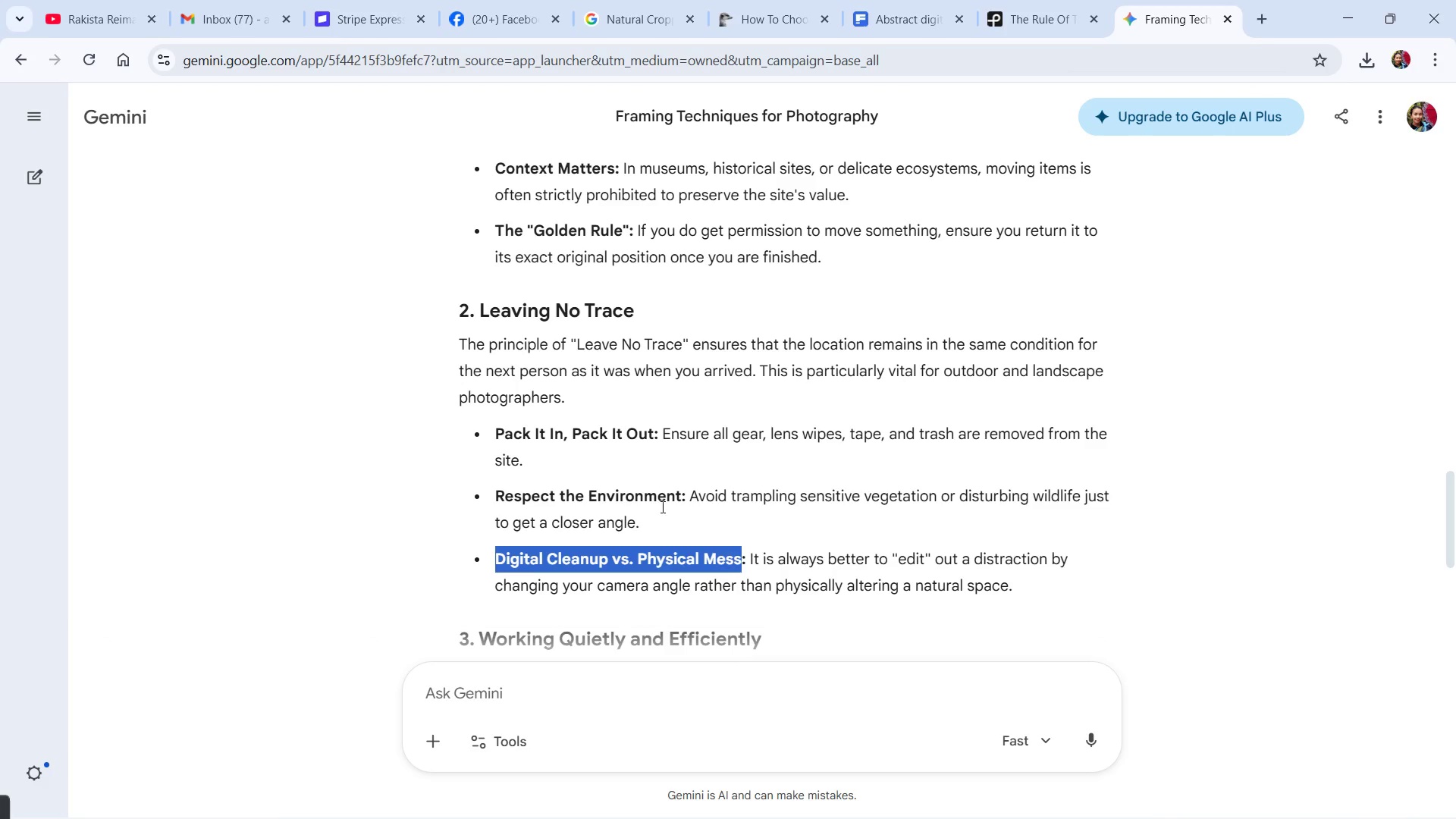 
scroll: coordinate [661, 521], scroll_direction: down, amount: 4.0
 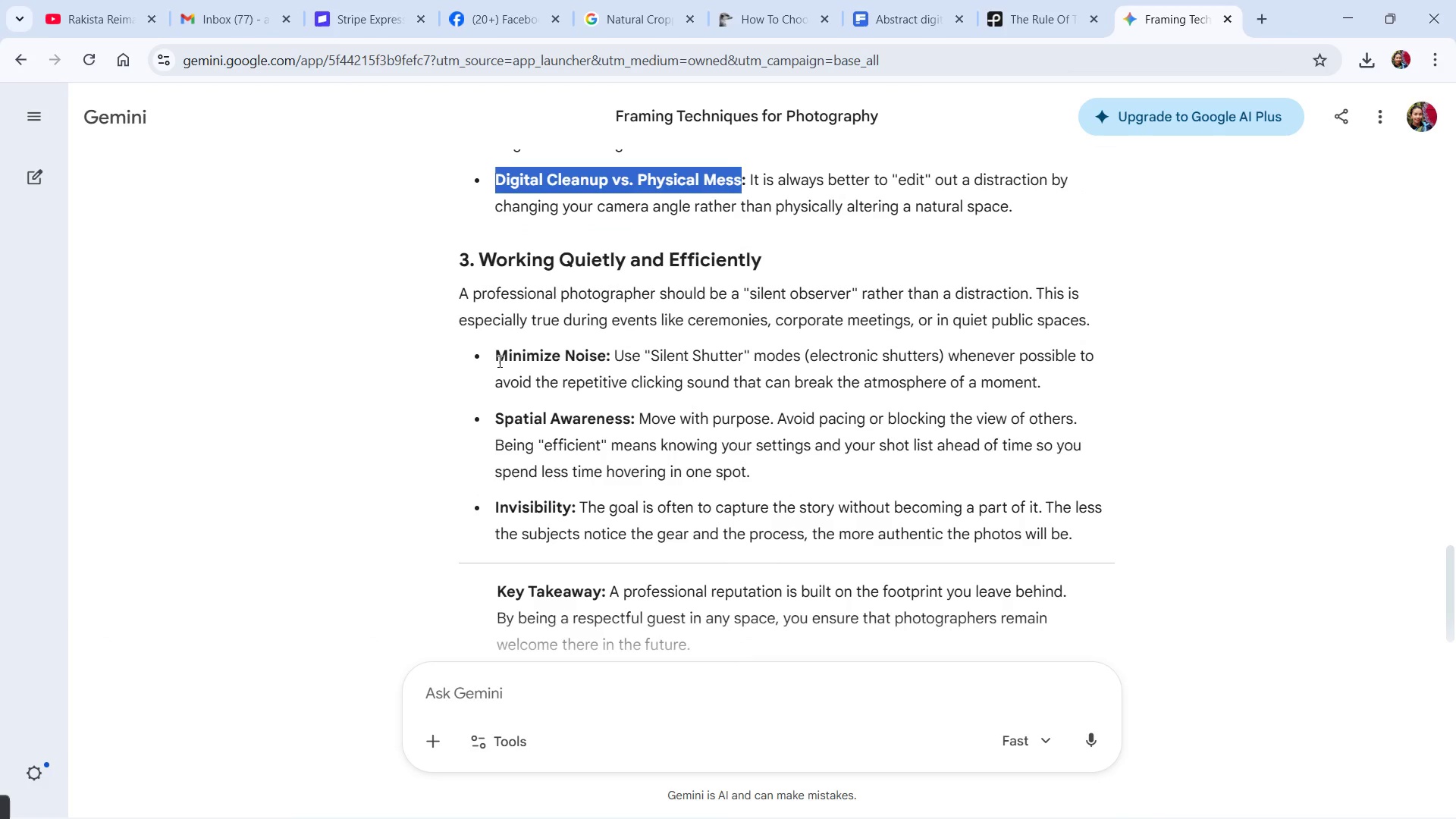 
left_click_drag(start_coordinate=[495, 357], to_coordinate=[601, 343])
 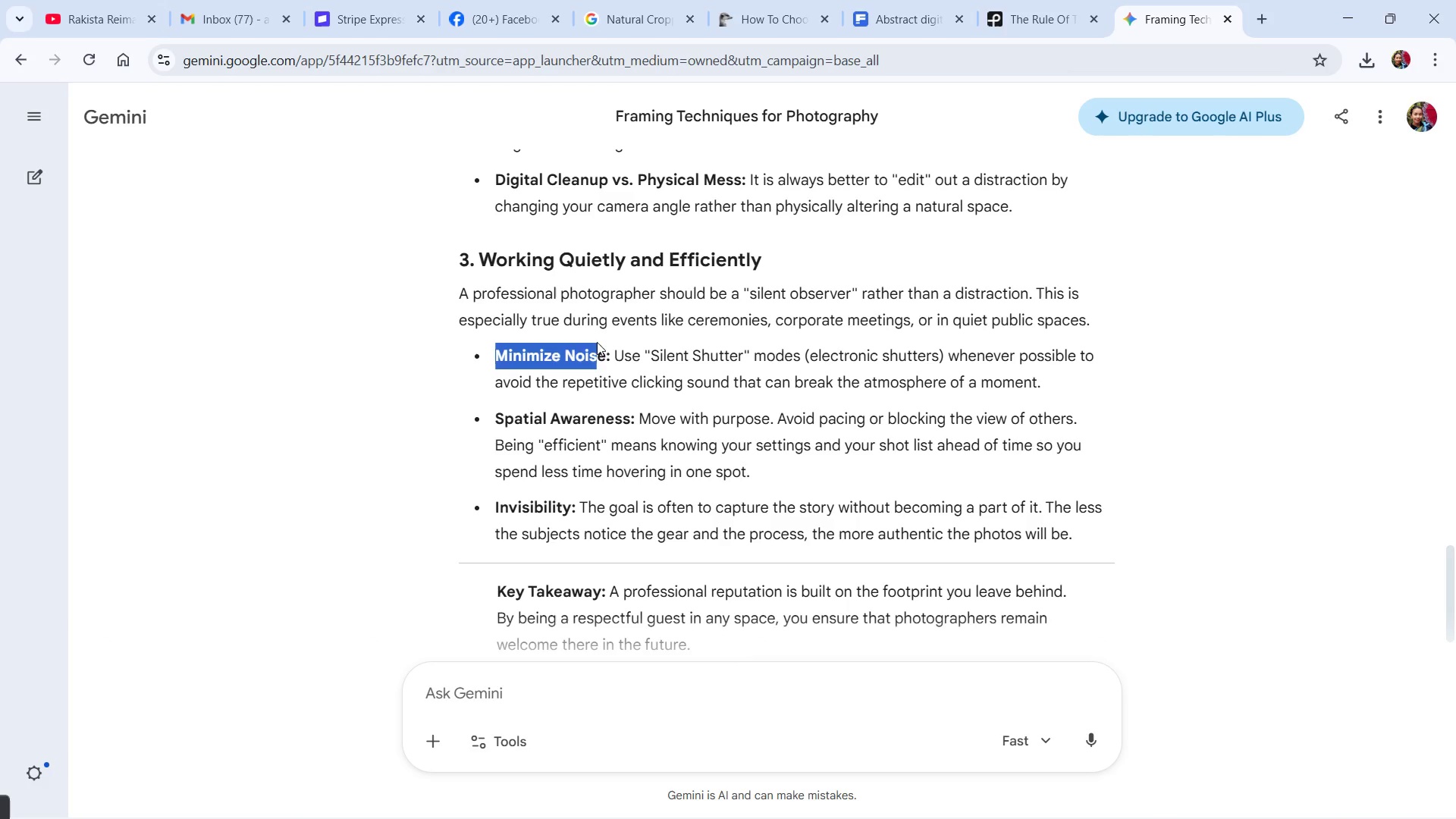 
key(Control+C)
 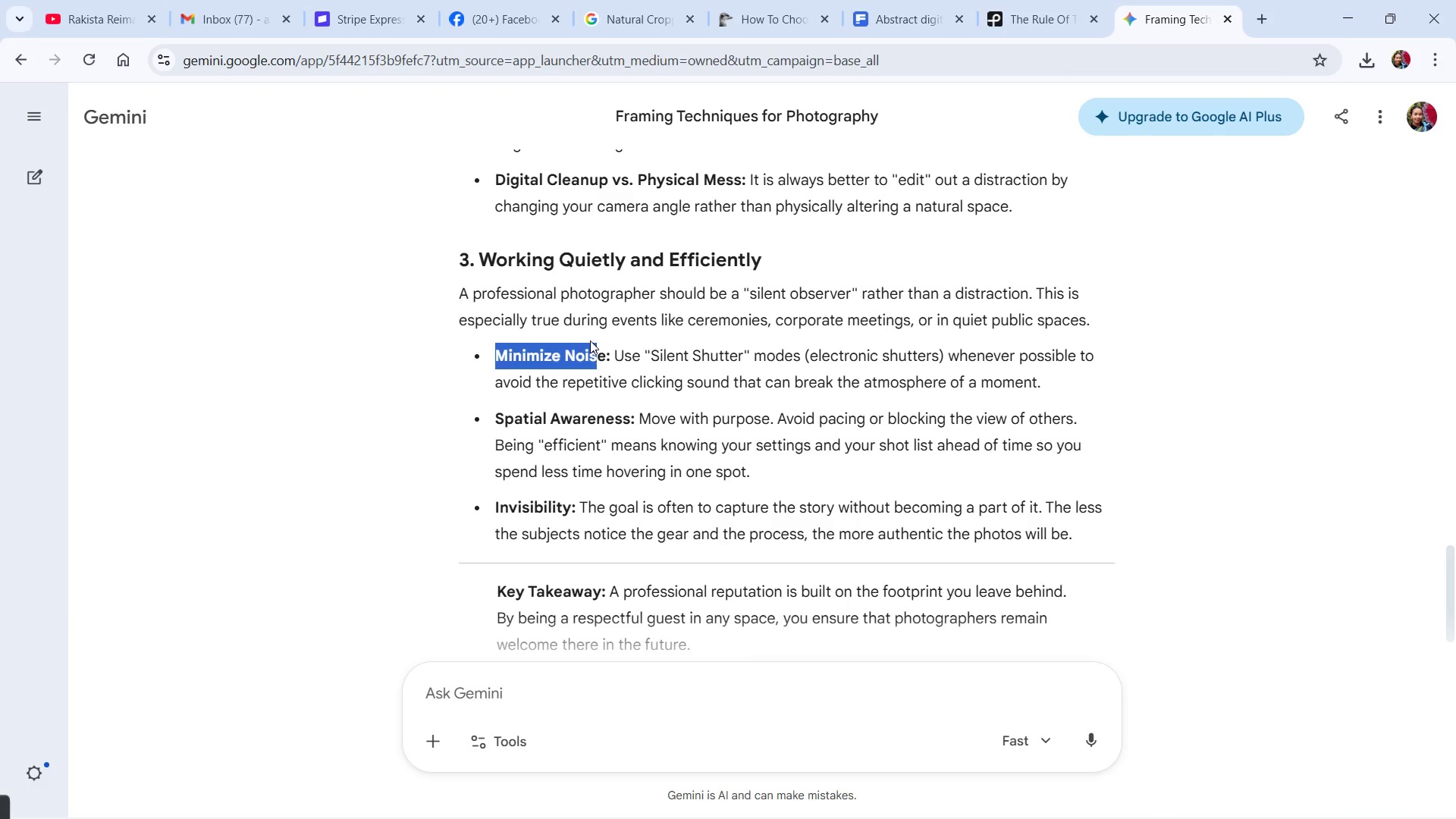 
key(Alt+Tab)
 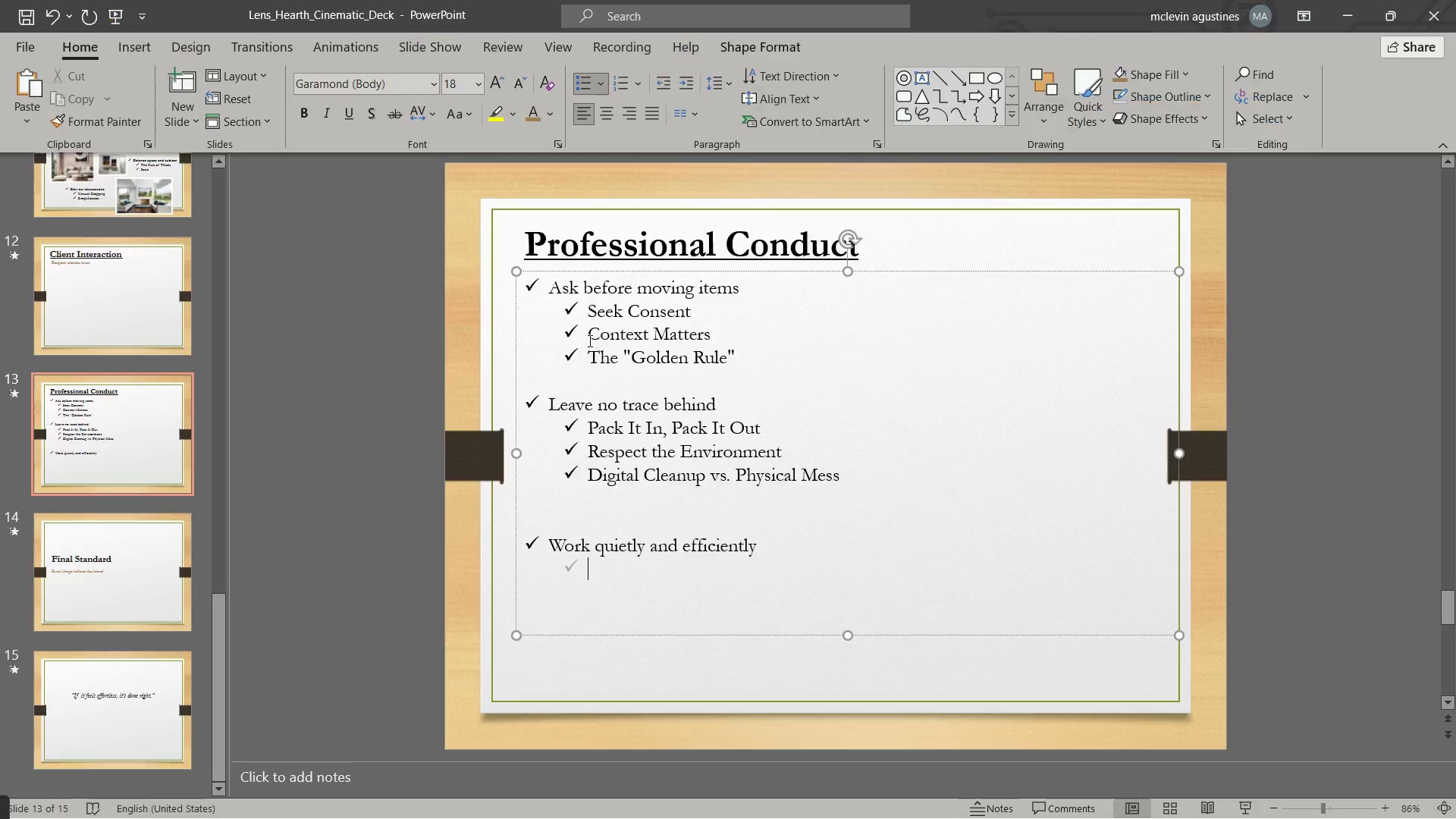 
key(Control+ControlLeft)
 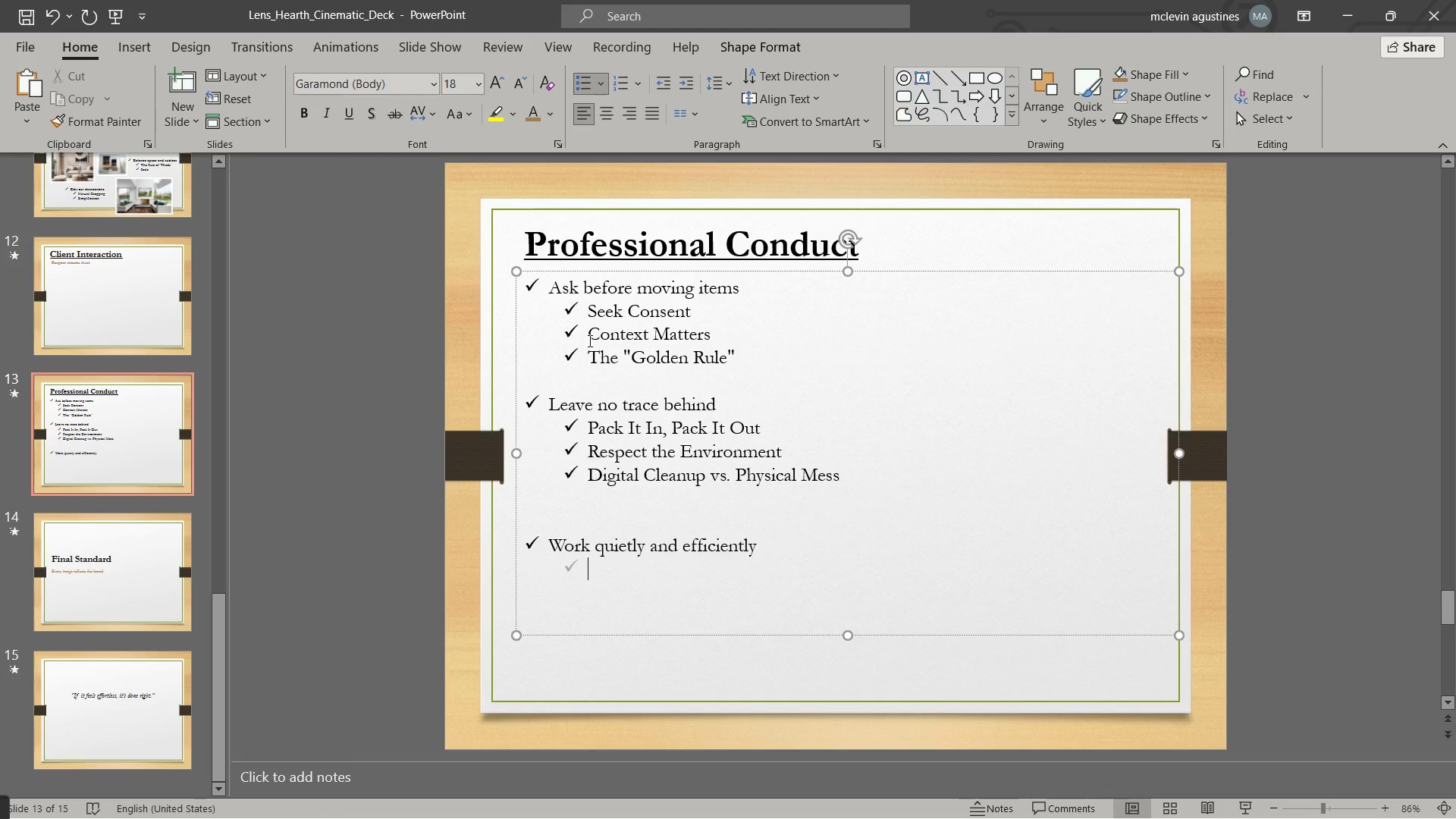 
key(Control+V)
 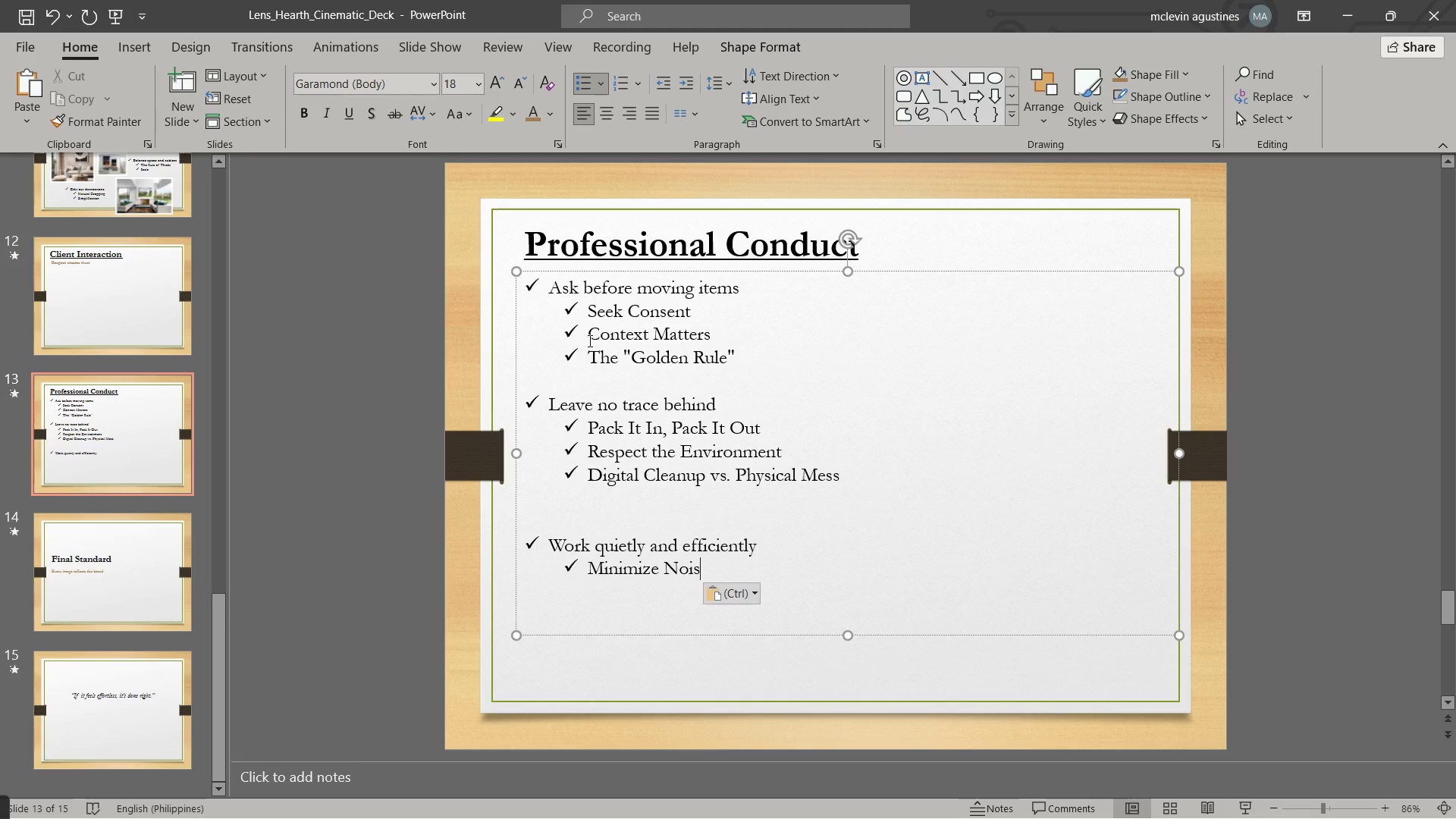 
key(NumpadEnter)
 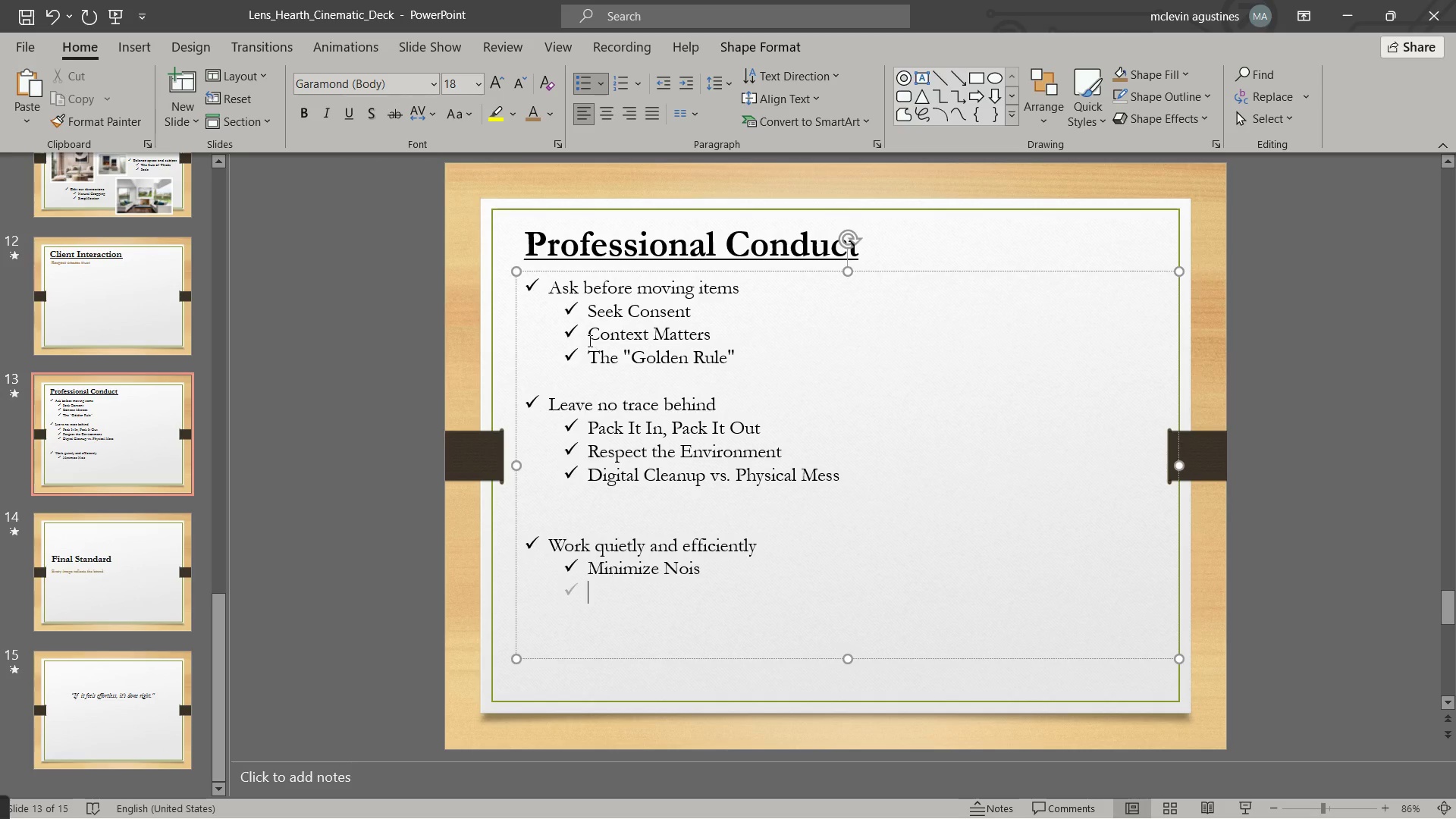 
key(Alt+AltLeft)
 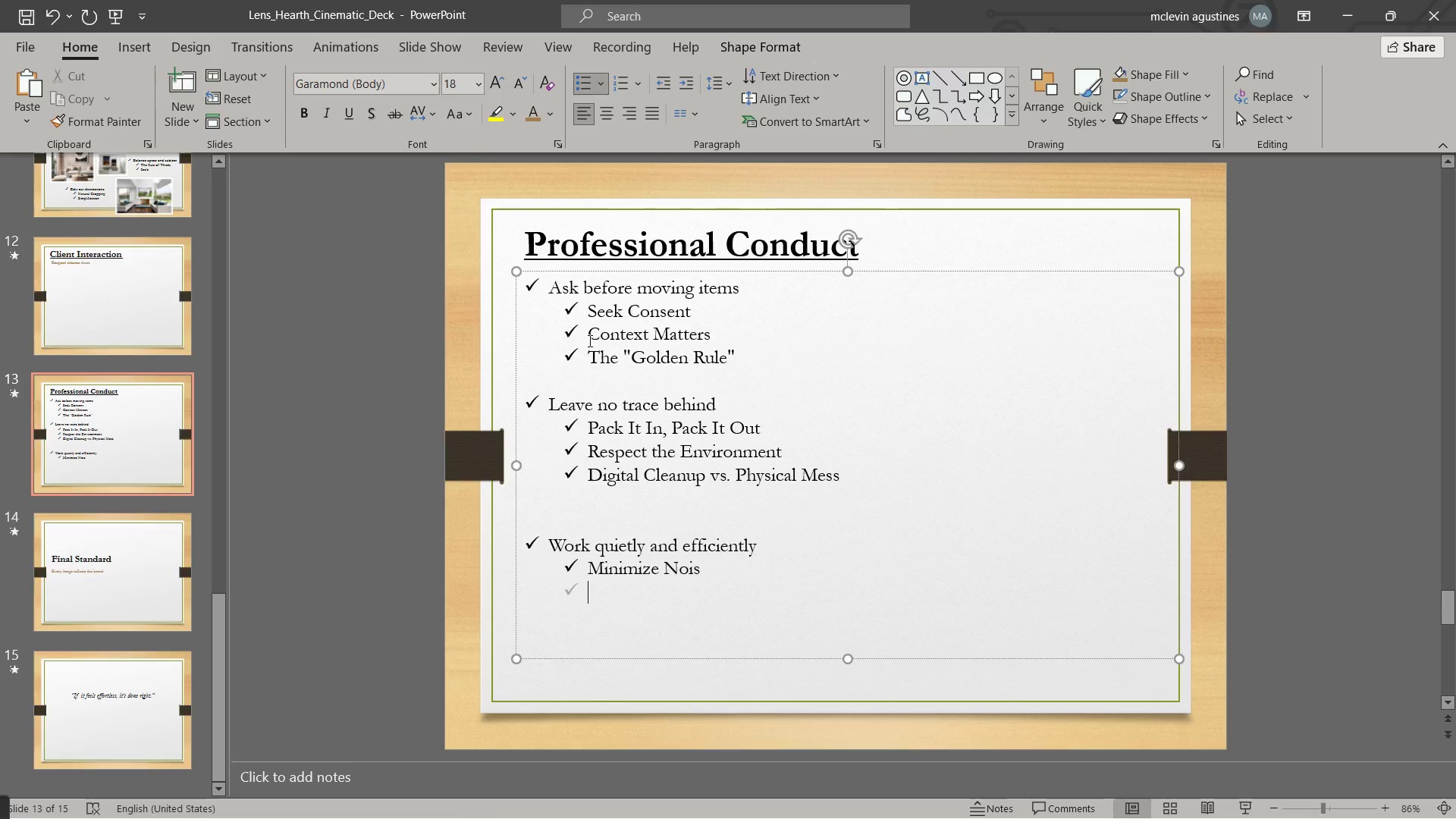 
key(Alt+Tab)
 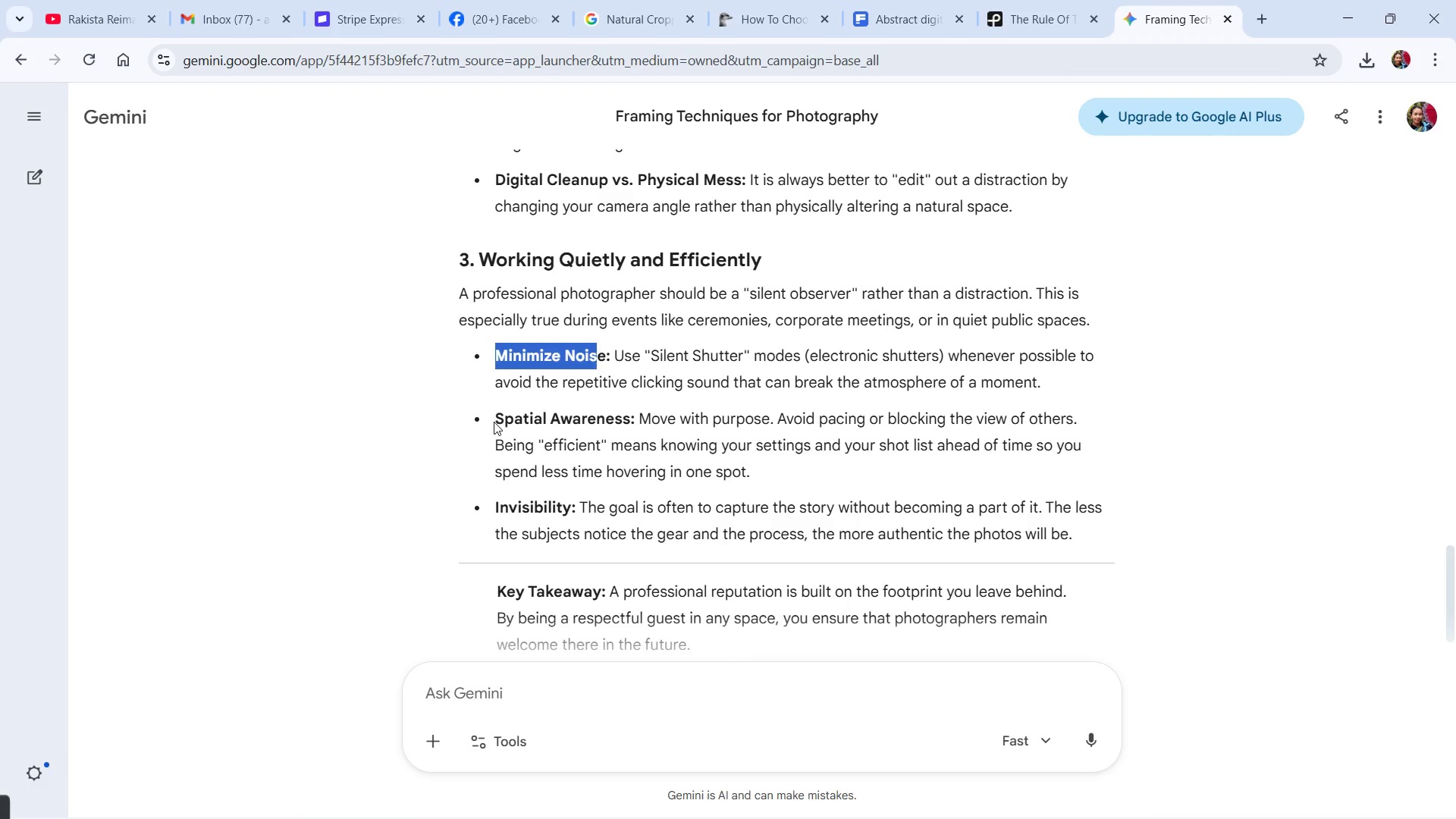 
left_click_drag(start_coordinate=[494, 417], to_coordinate=[632, 423])
 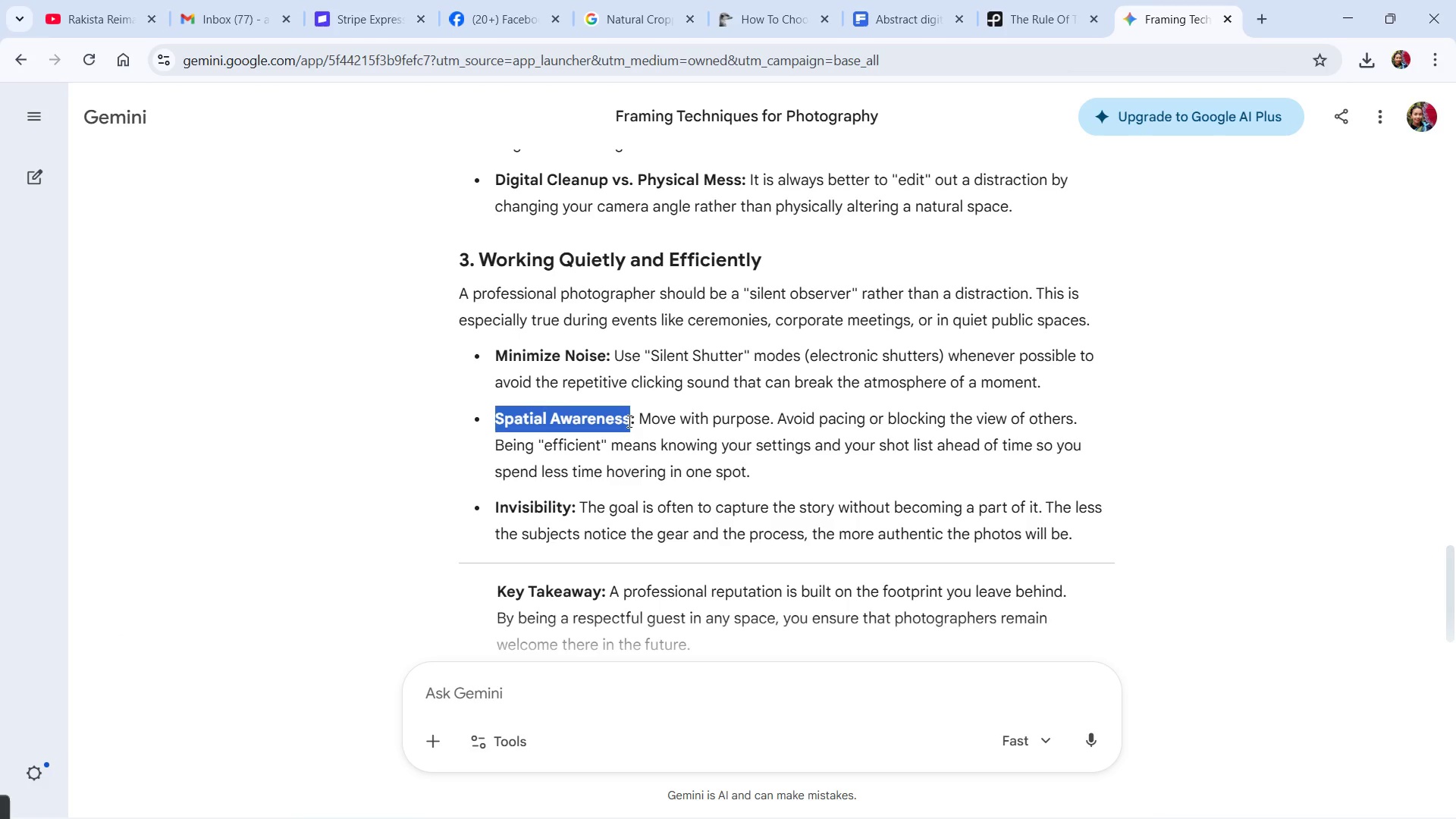 
key(Control+C)
 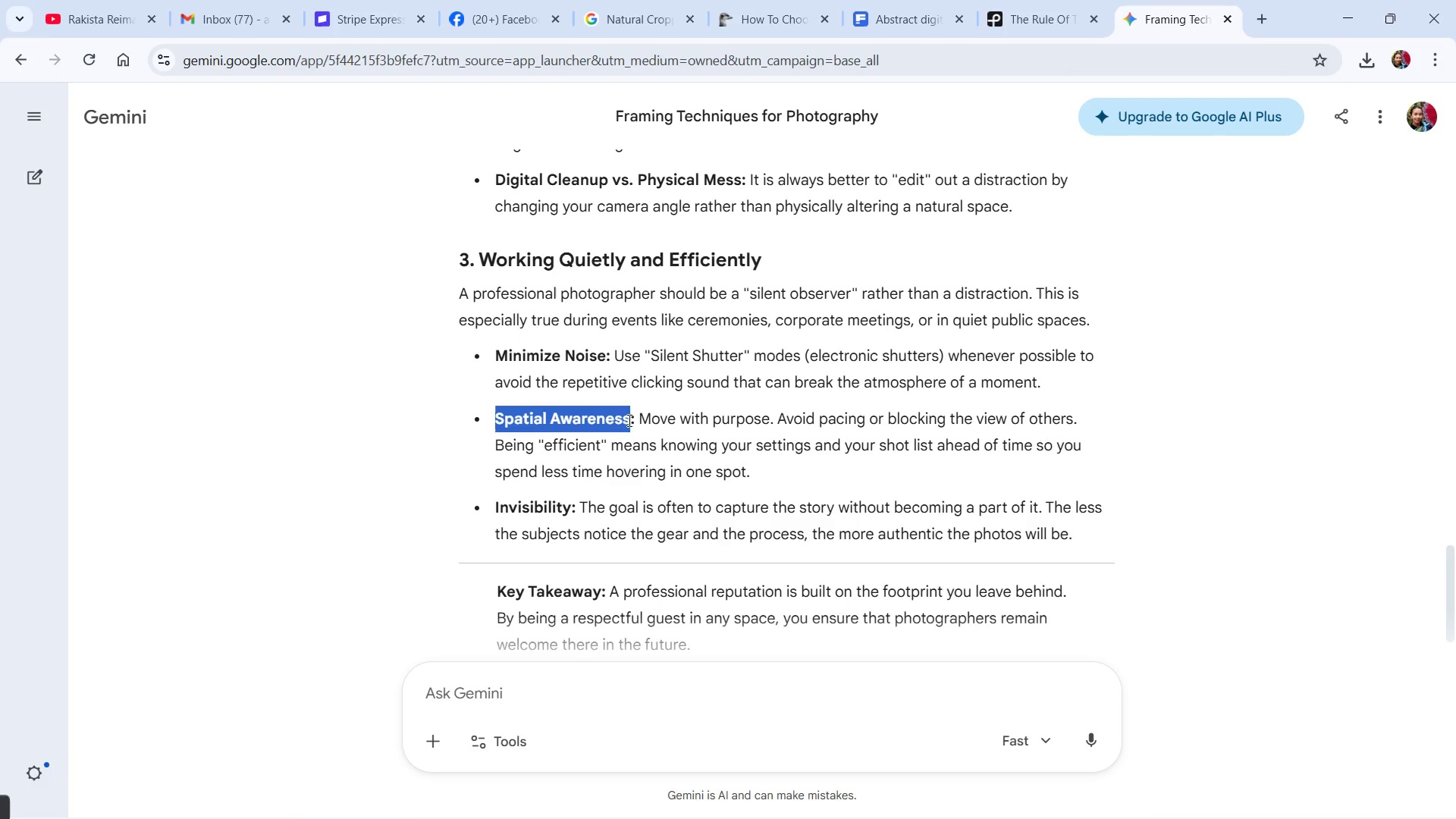 
key(Alt+Control+AltLeft)
 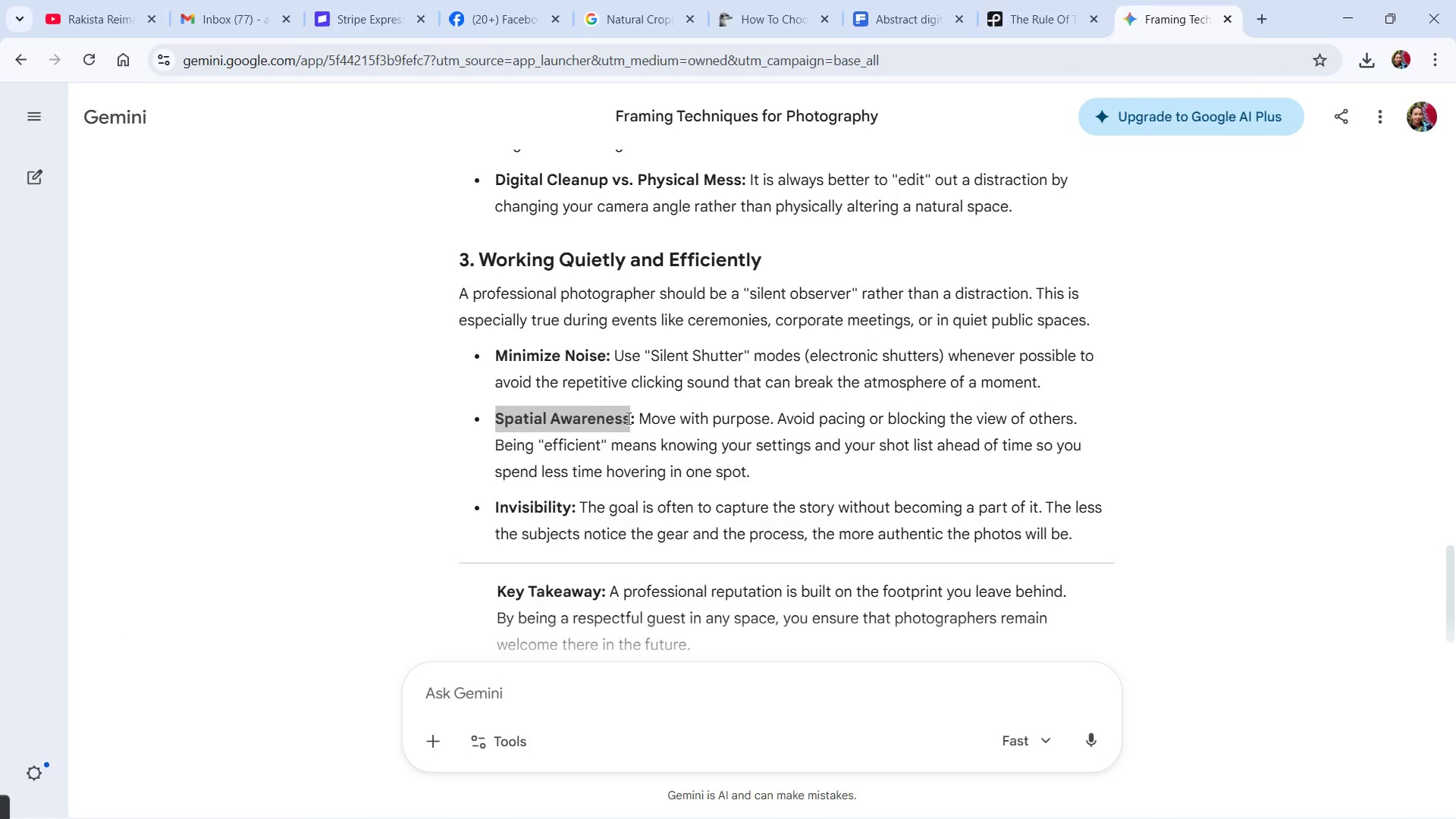 
key(Alt+Tab)
 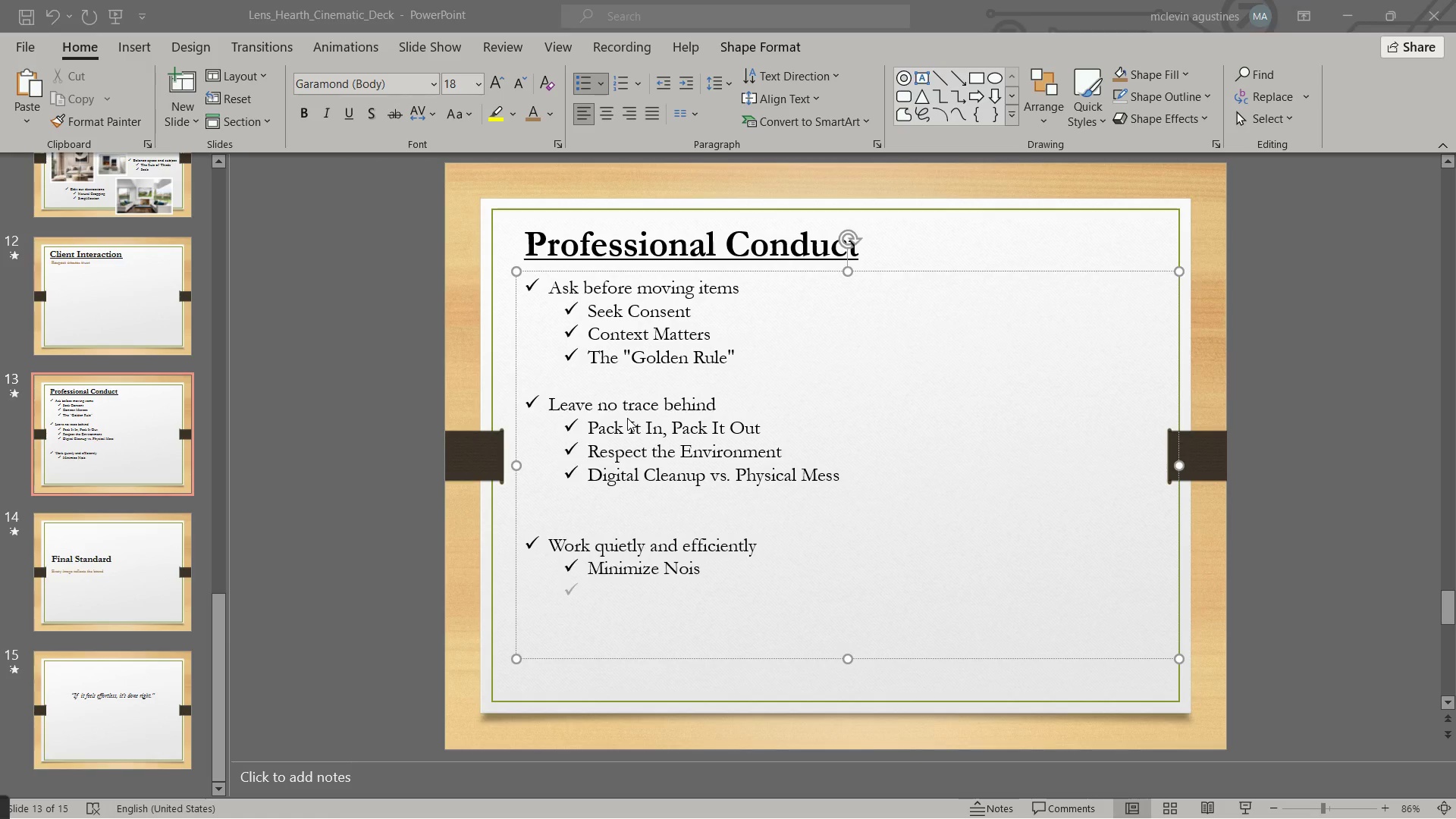 
key(Control+V)
 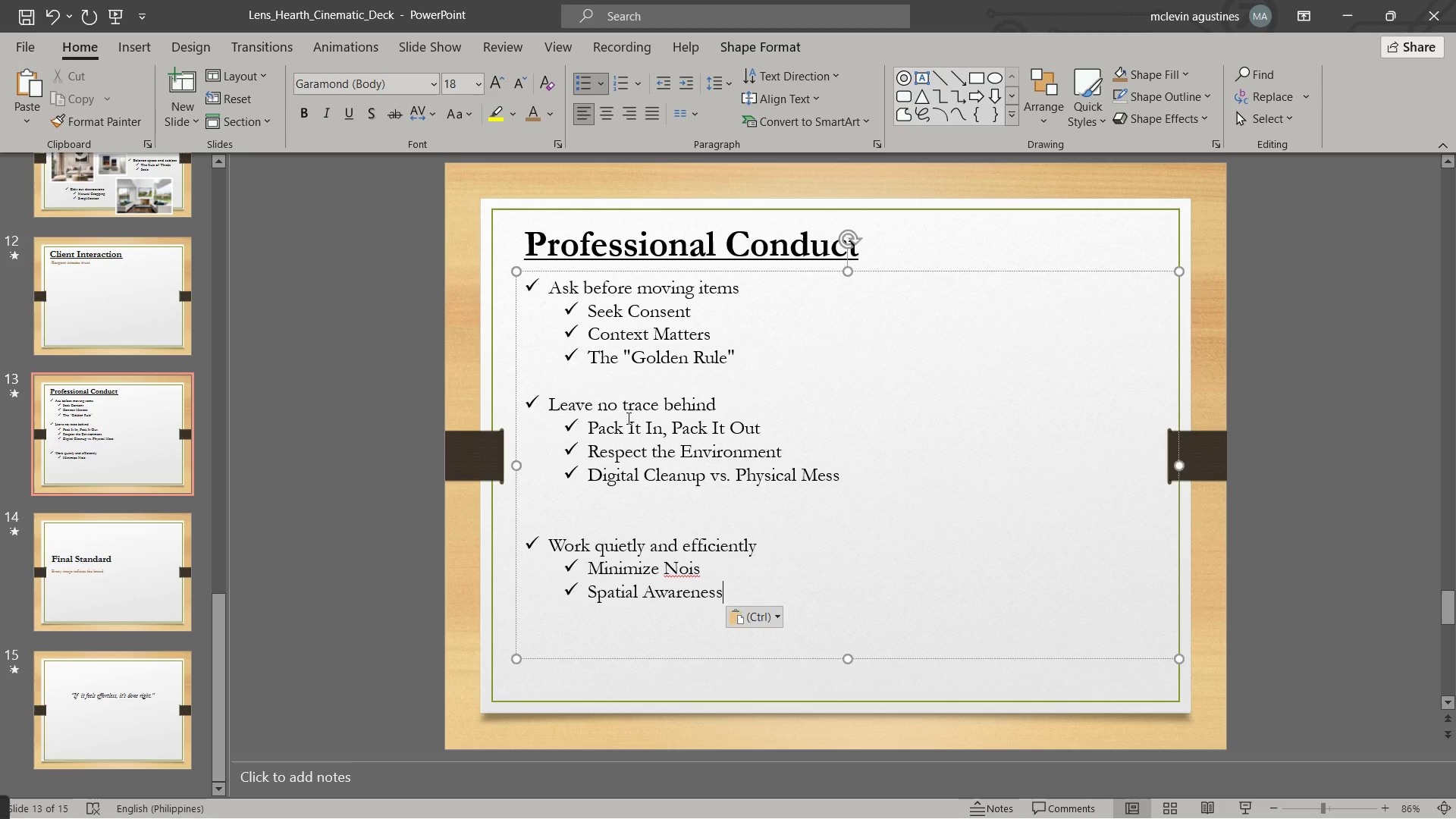 
key(NumpadEnter)
 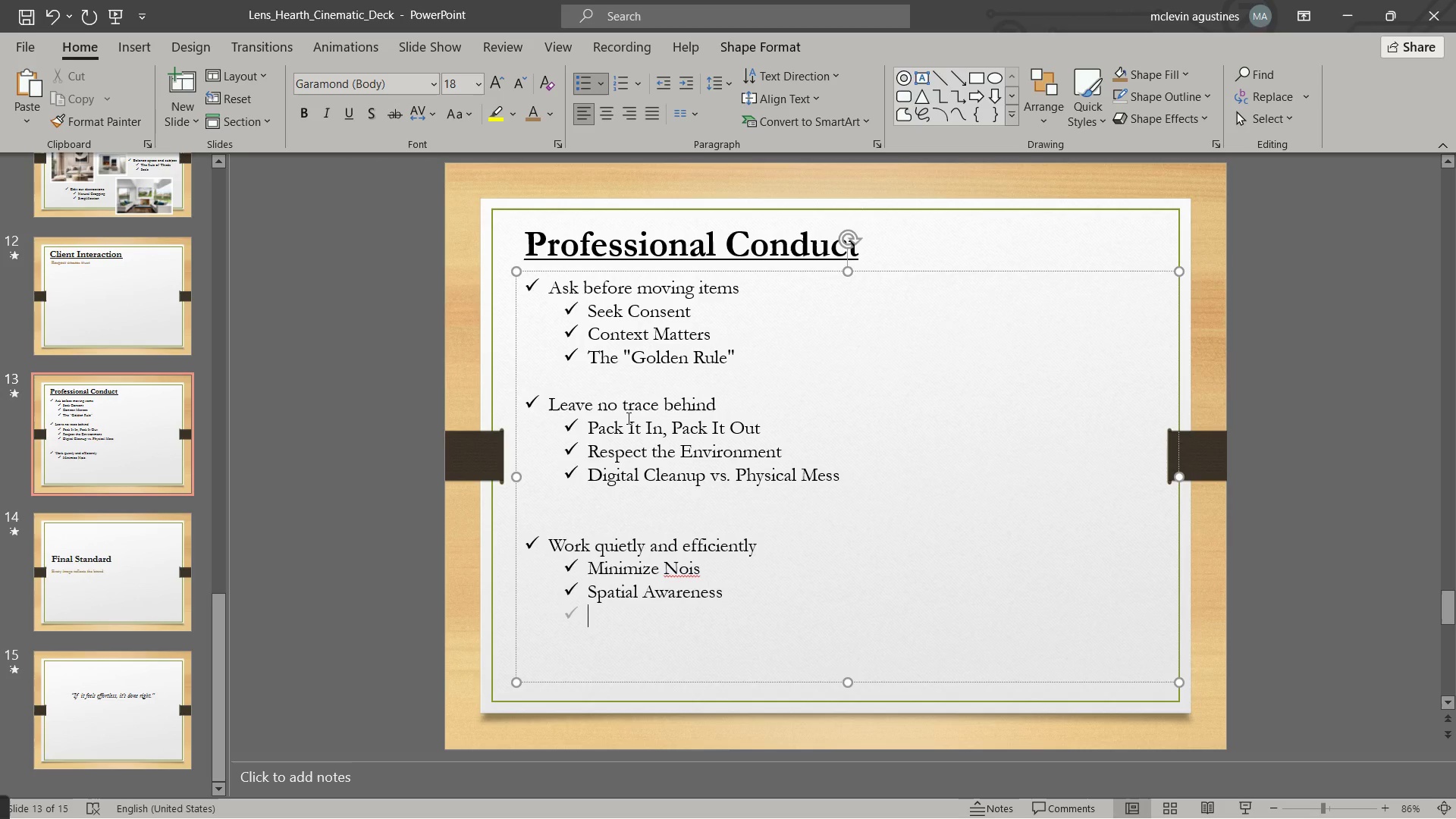 
key(Alt+AltLeft)
 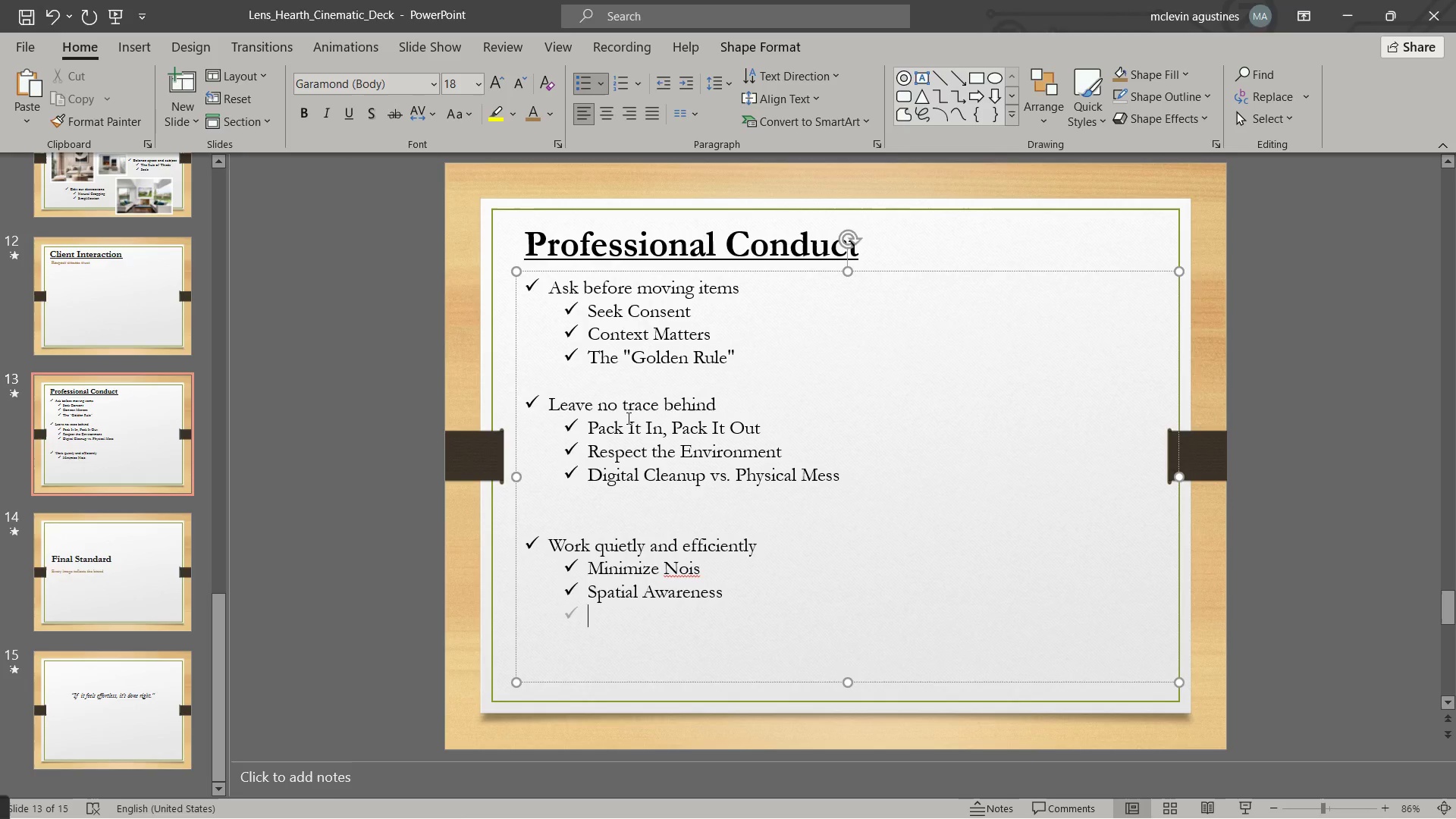 
key(Alt+Tab)
 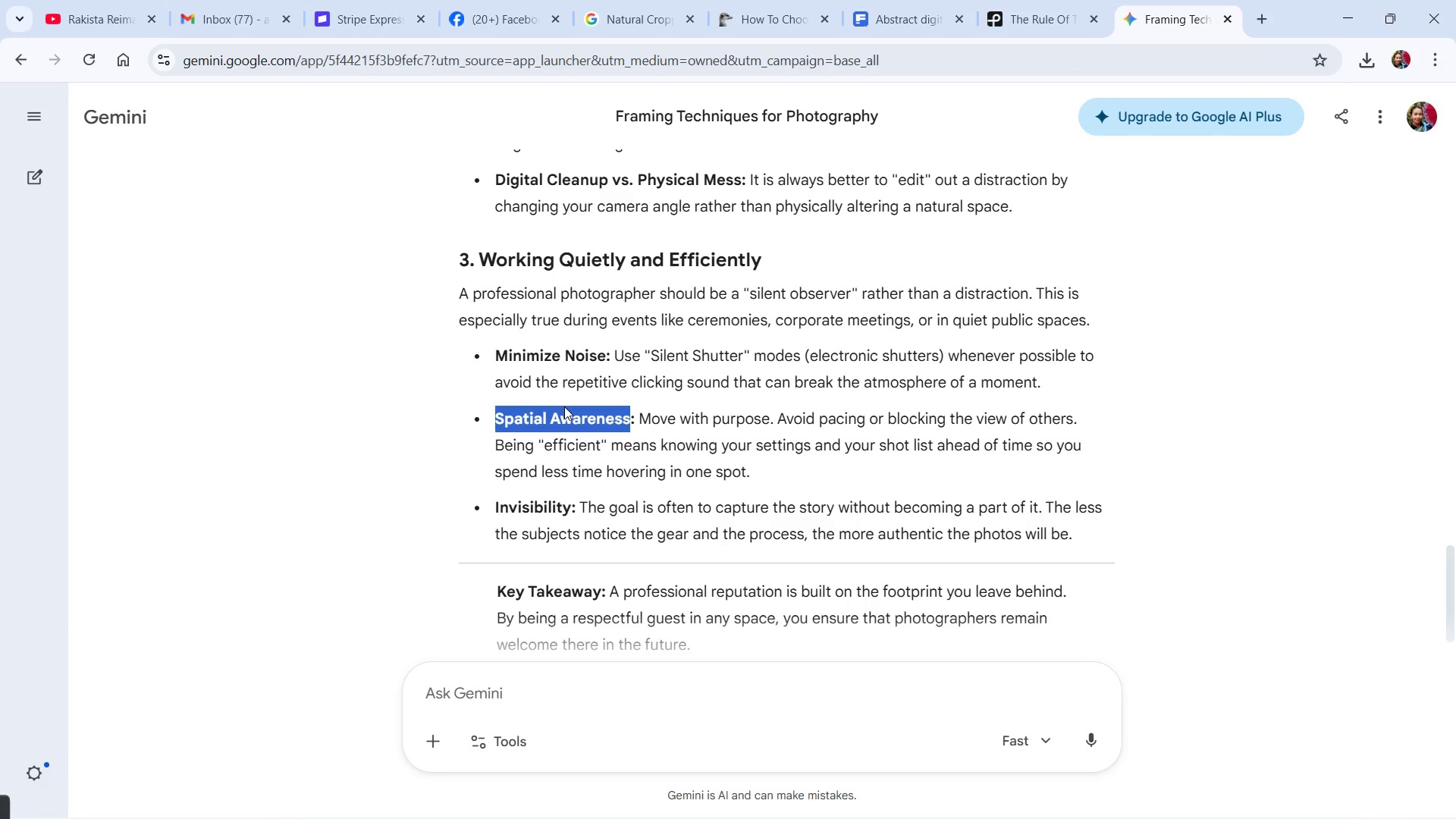 
key(Alt+AltLeft)
 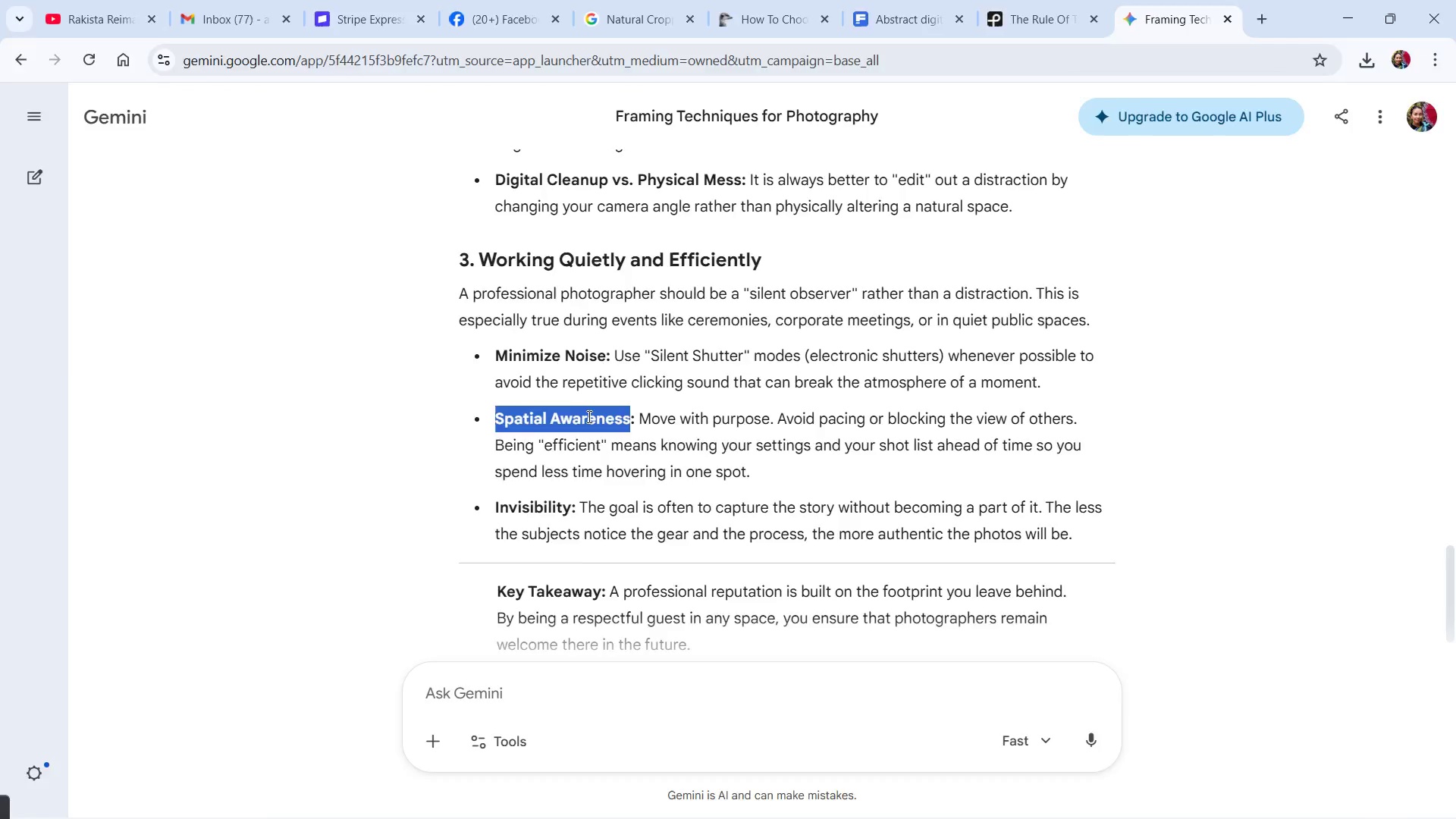 
key(Alt+Tab)
 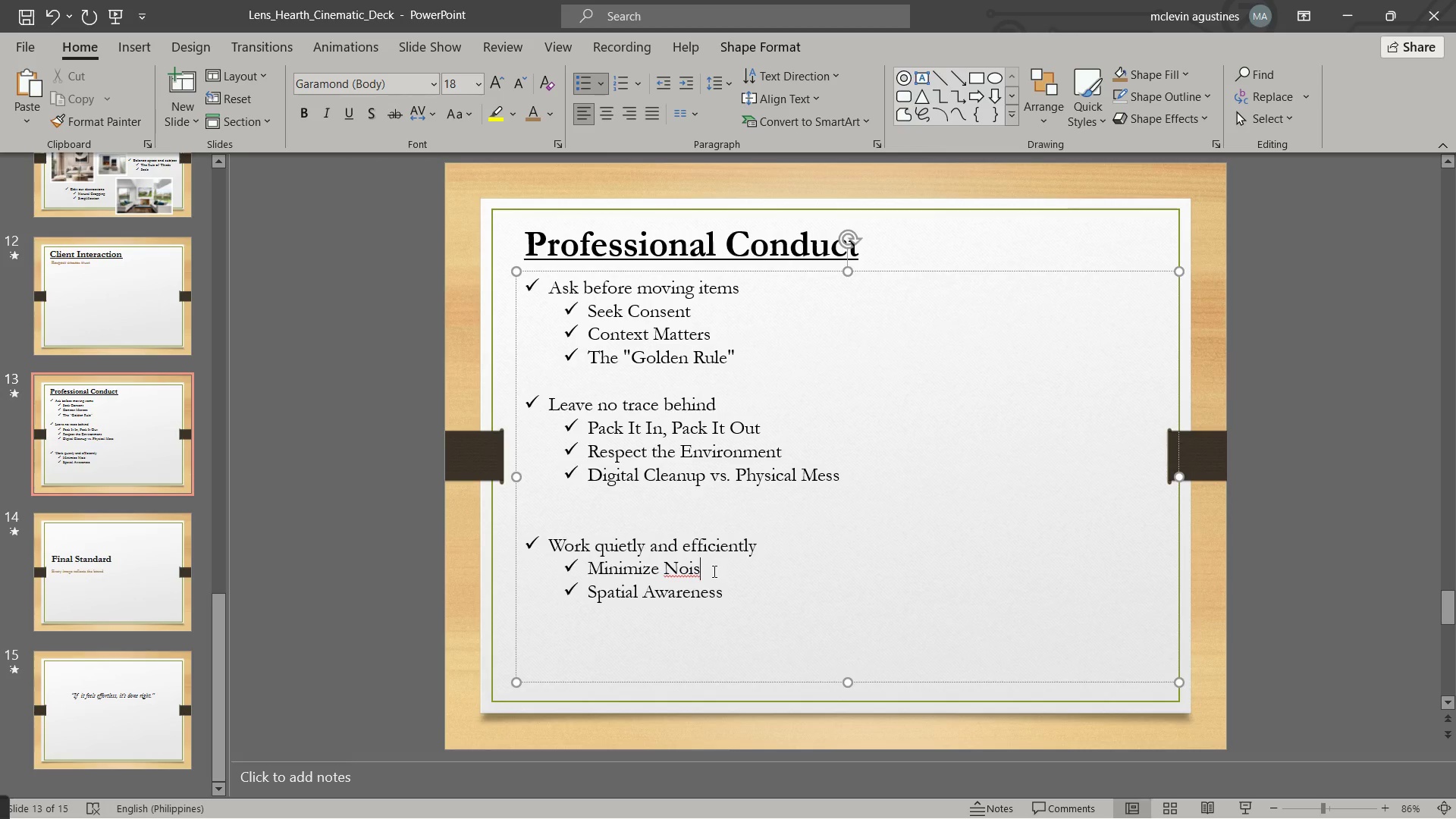 
key(E)
 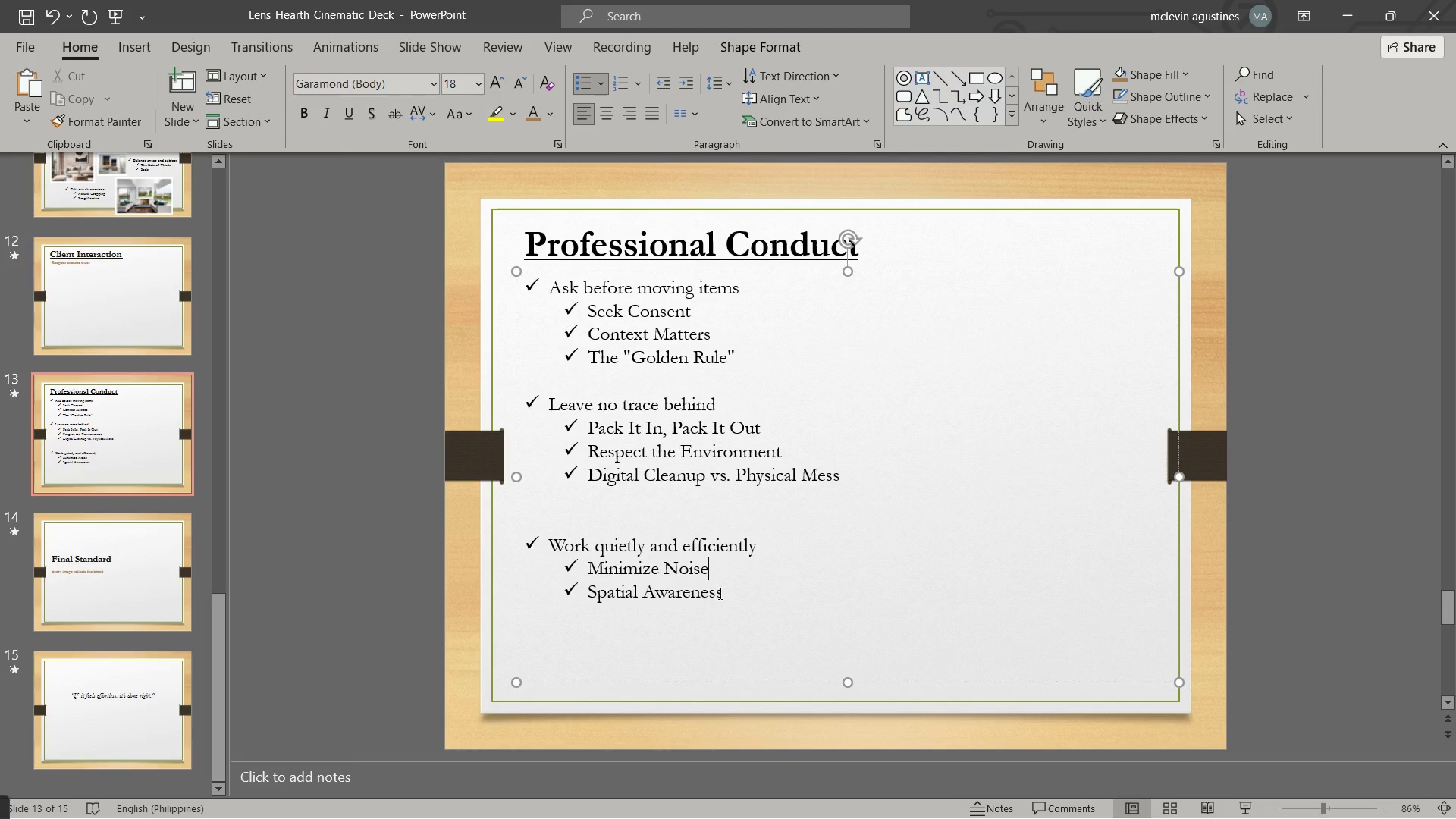 
left_click([719, 593])
 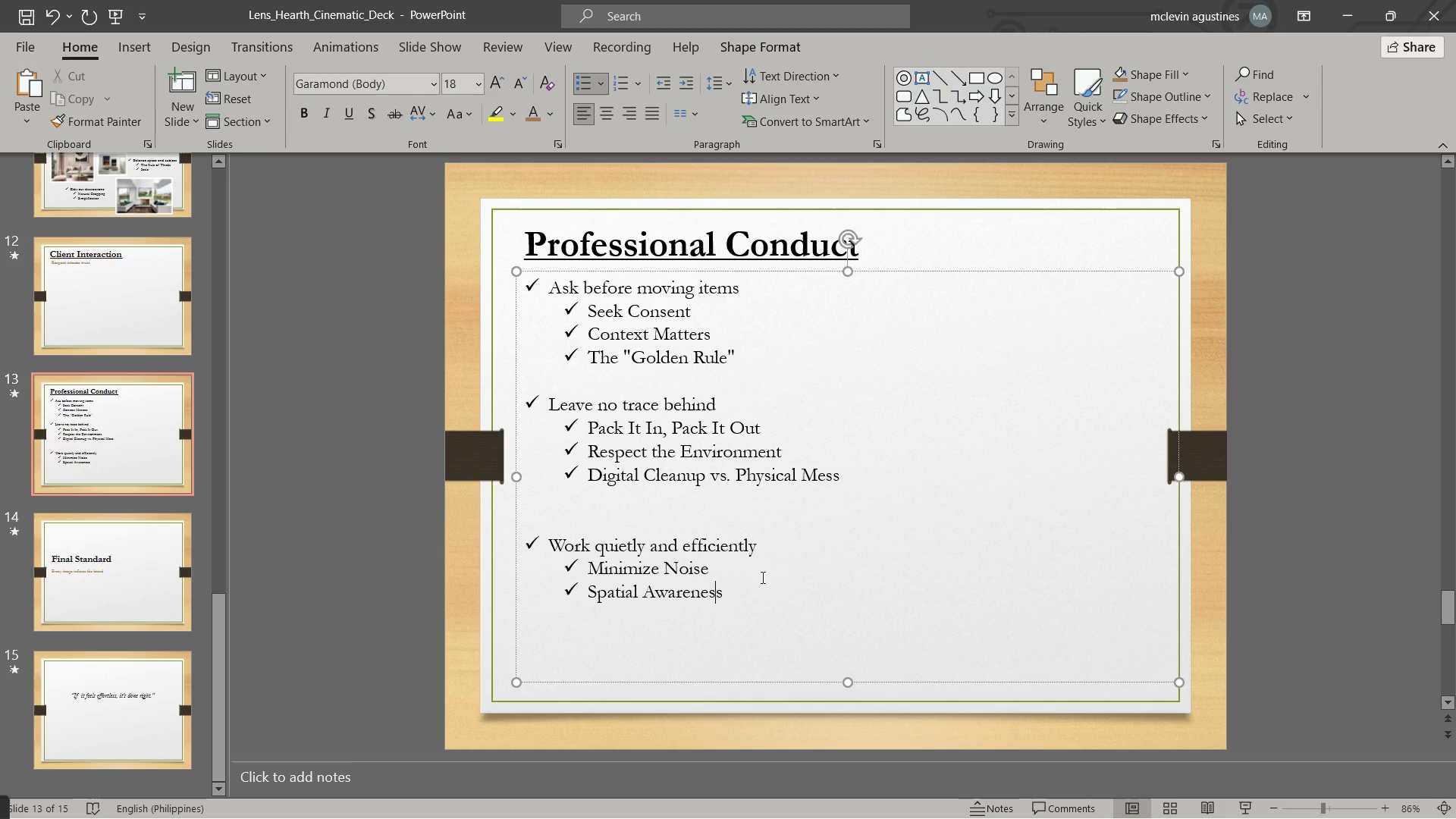 
key(ArrowRight)
 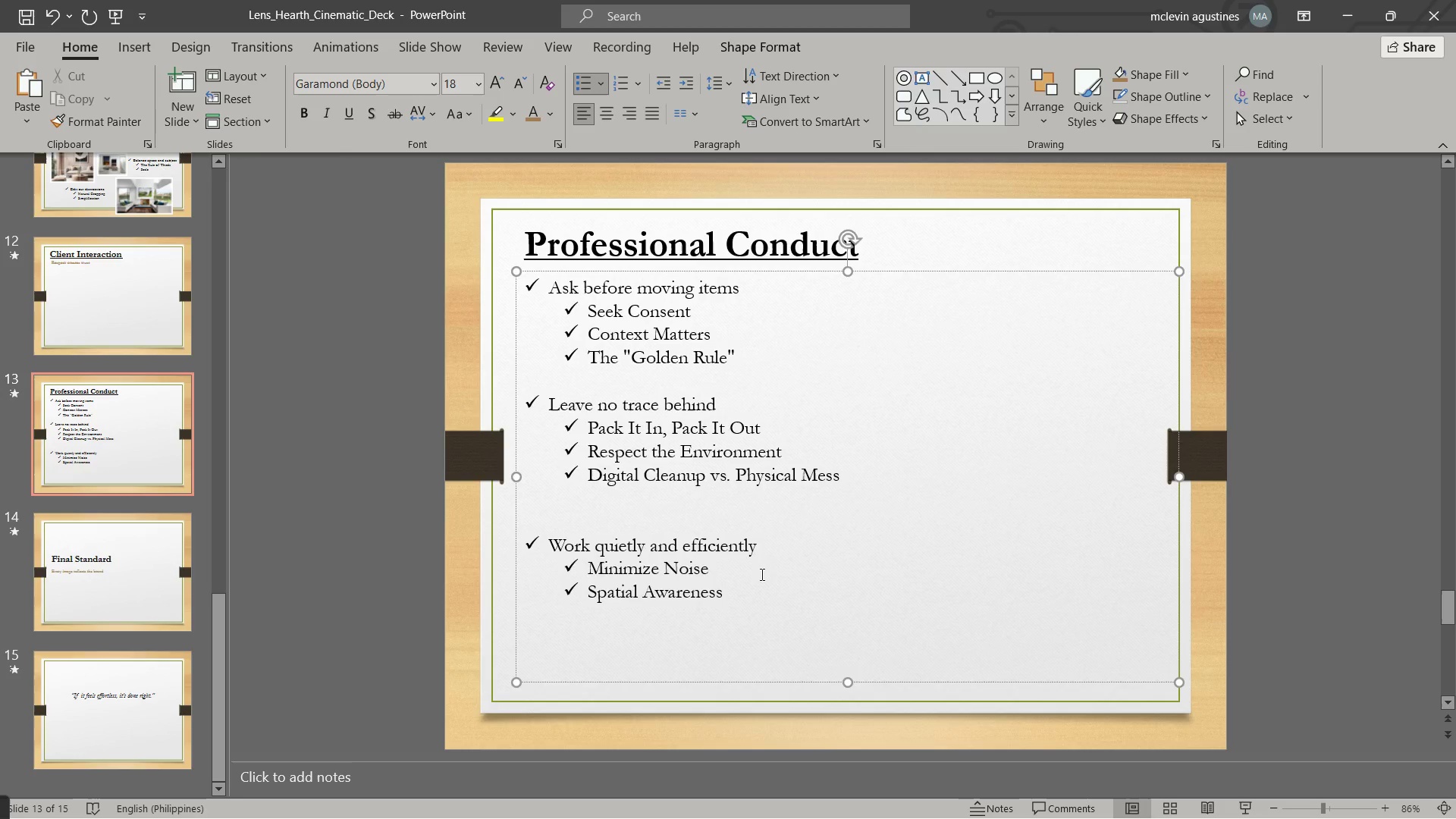 
key(NumpadEnter)
 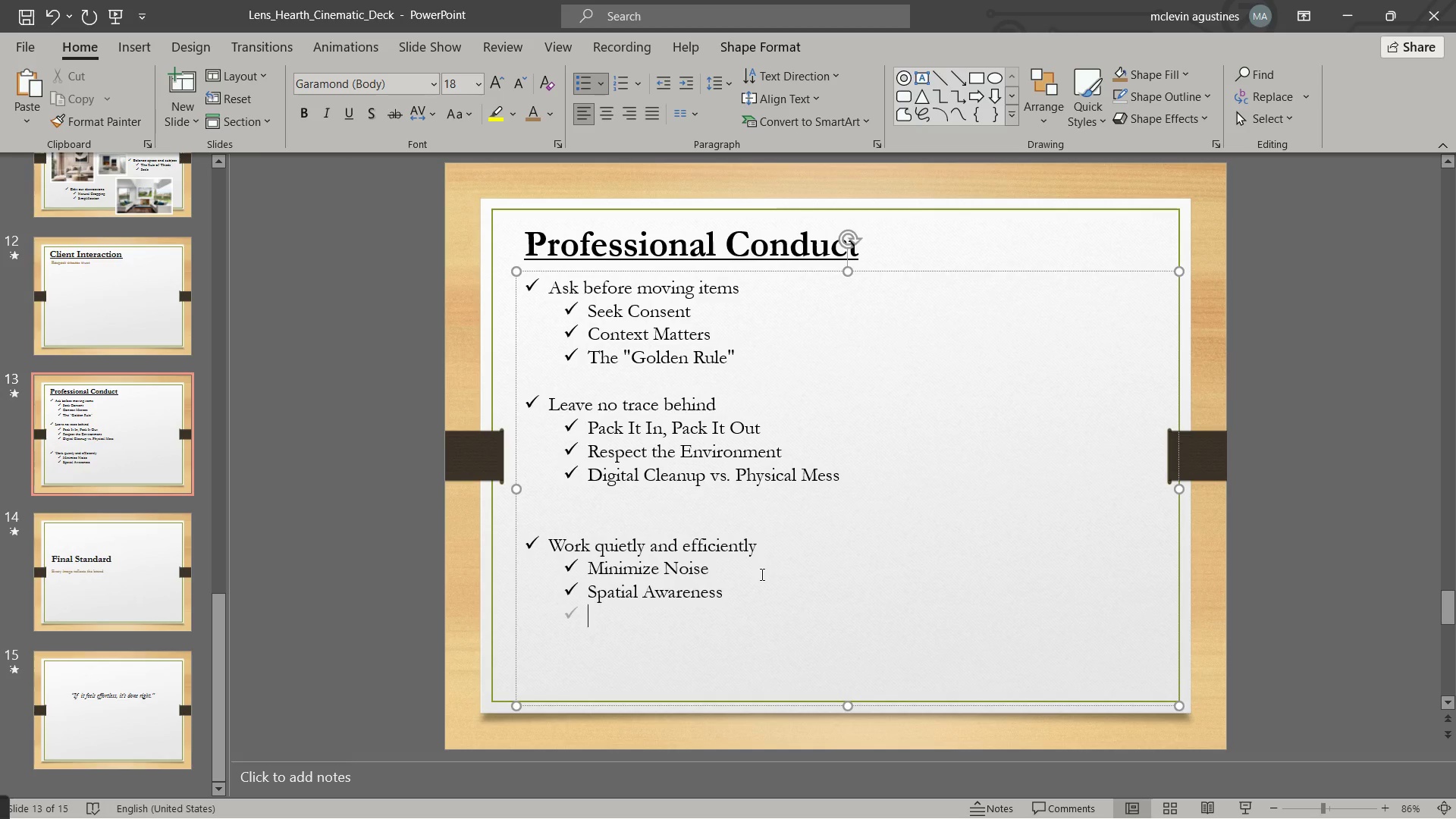 
key(Alt+AltLeft)
 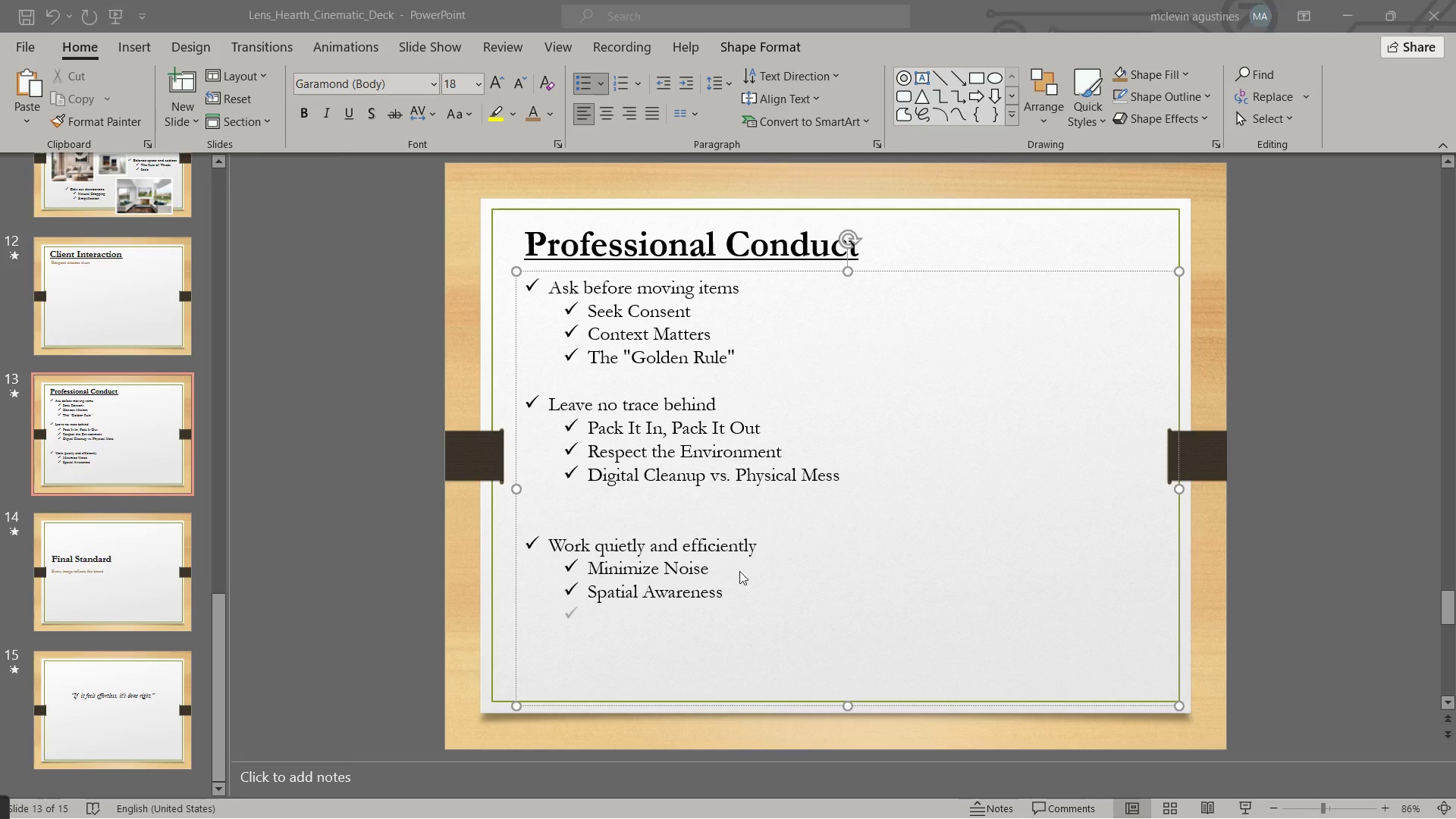 
key(Alt+Tab)
 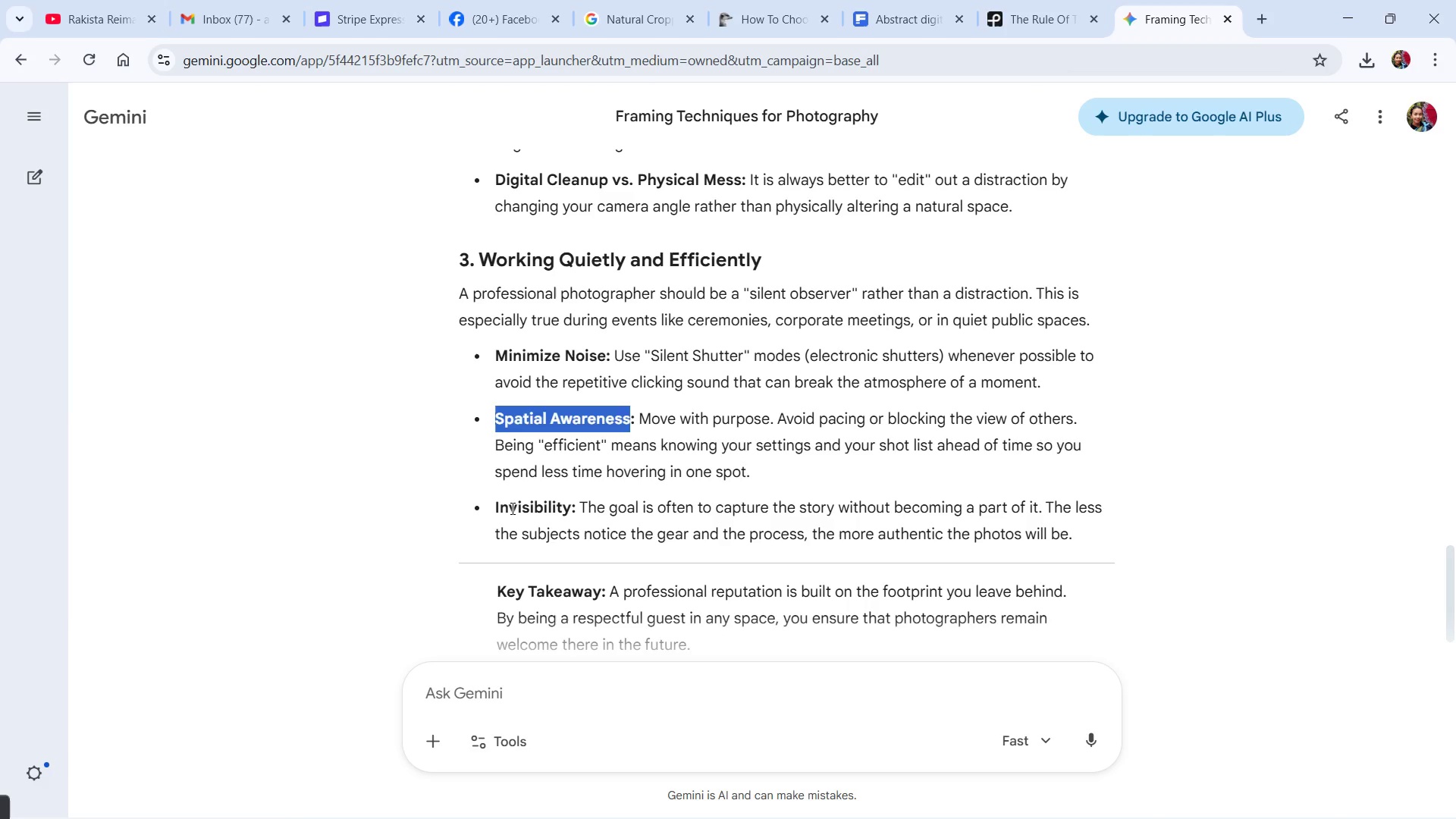 
double_click([511, 506])
 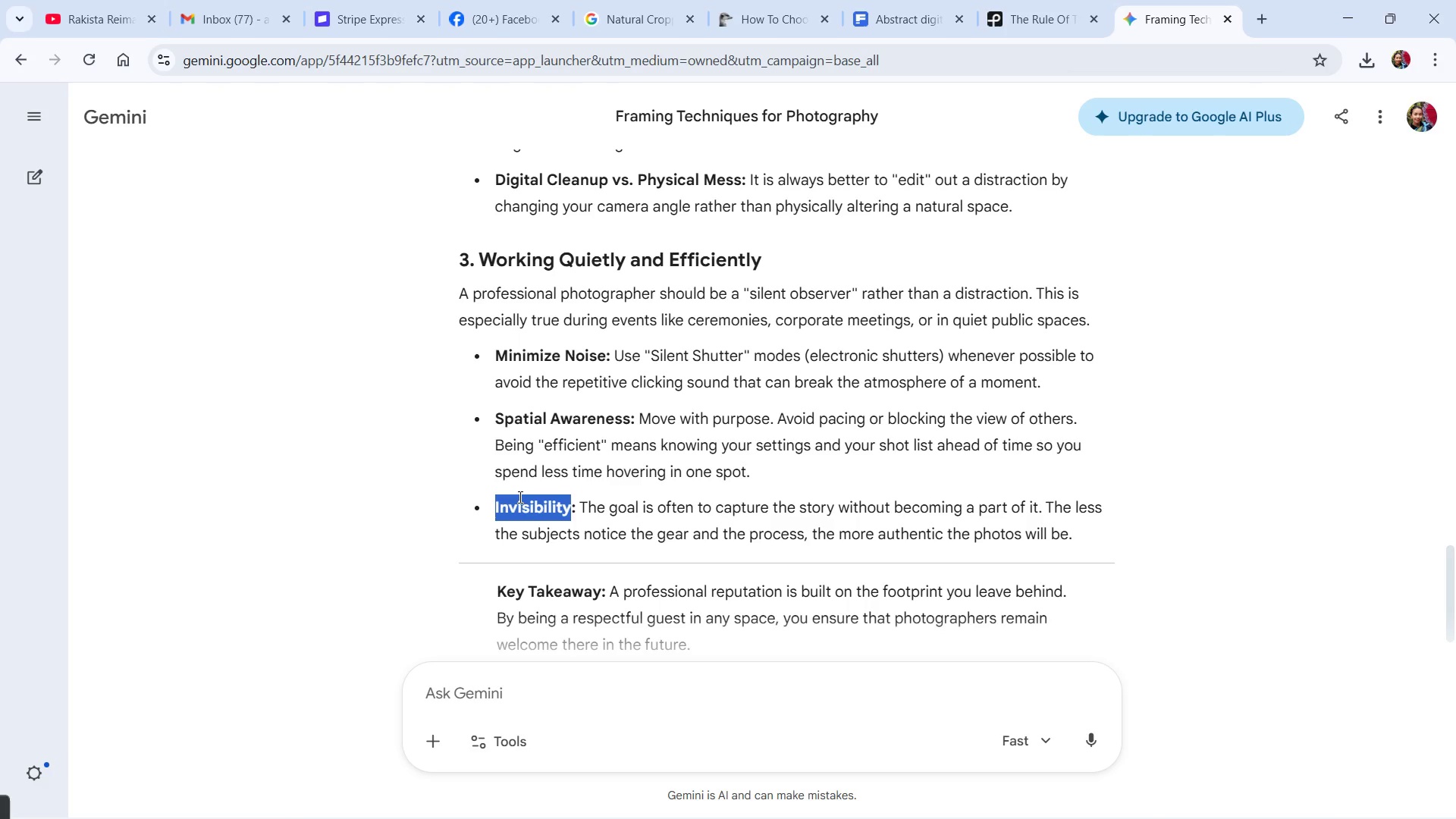 
key(Control+C)
 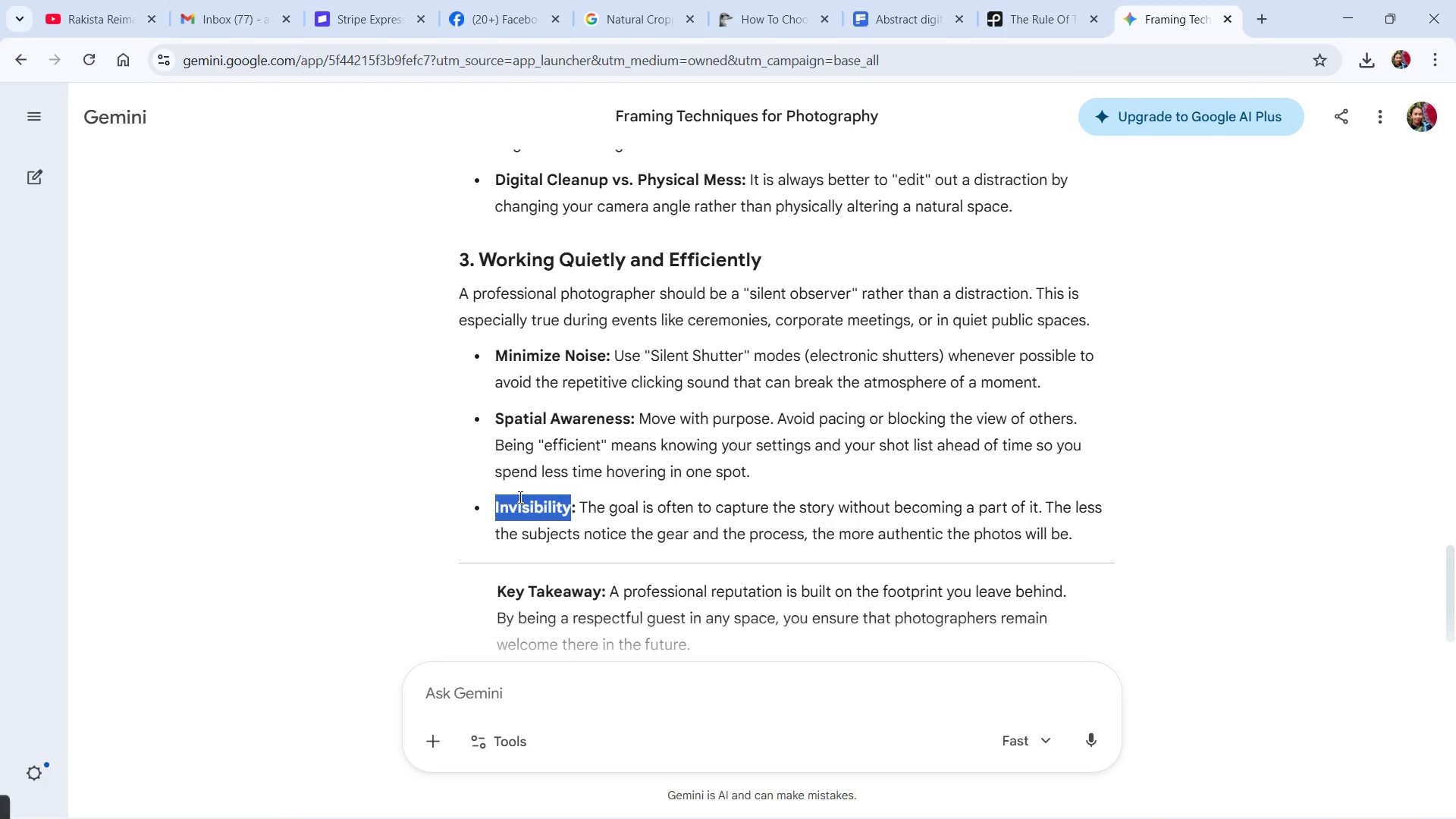 
key(Alt+Control+AltLeft)
 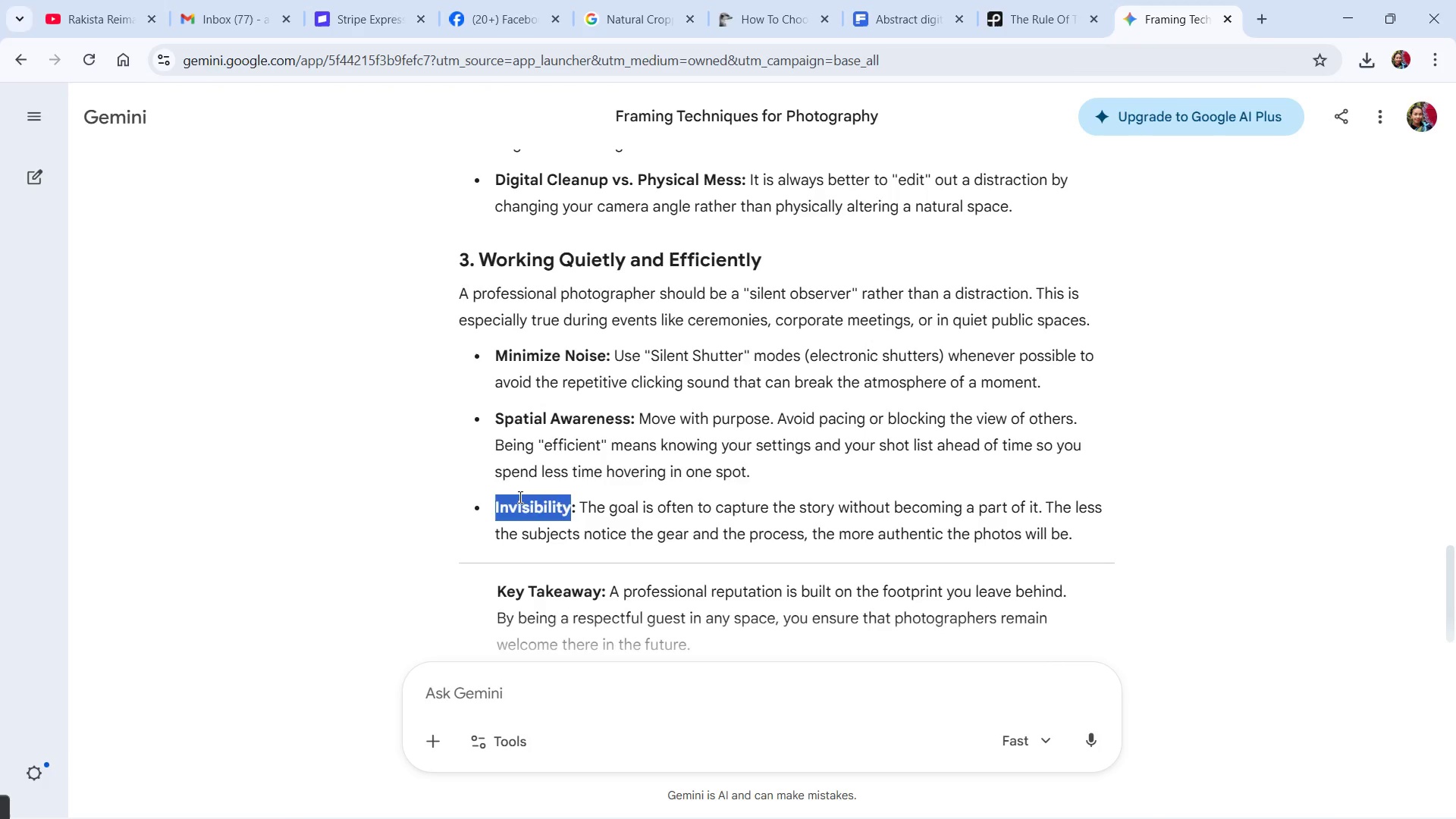 
key(Alt+Tab)
 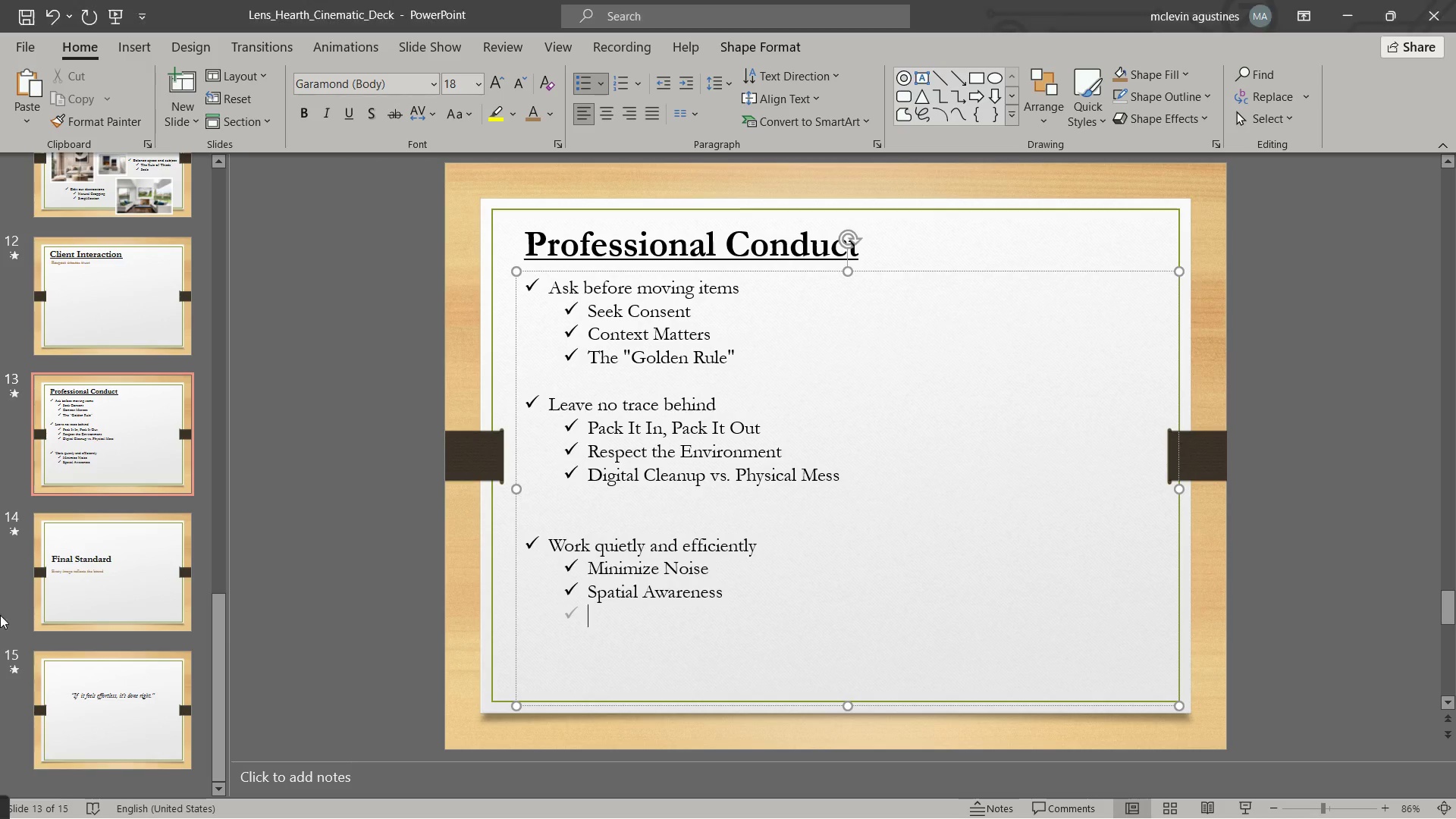 
key(Control+V)
 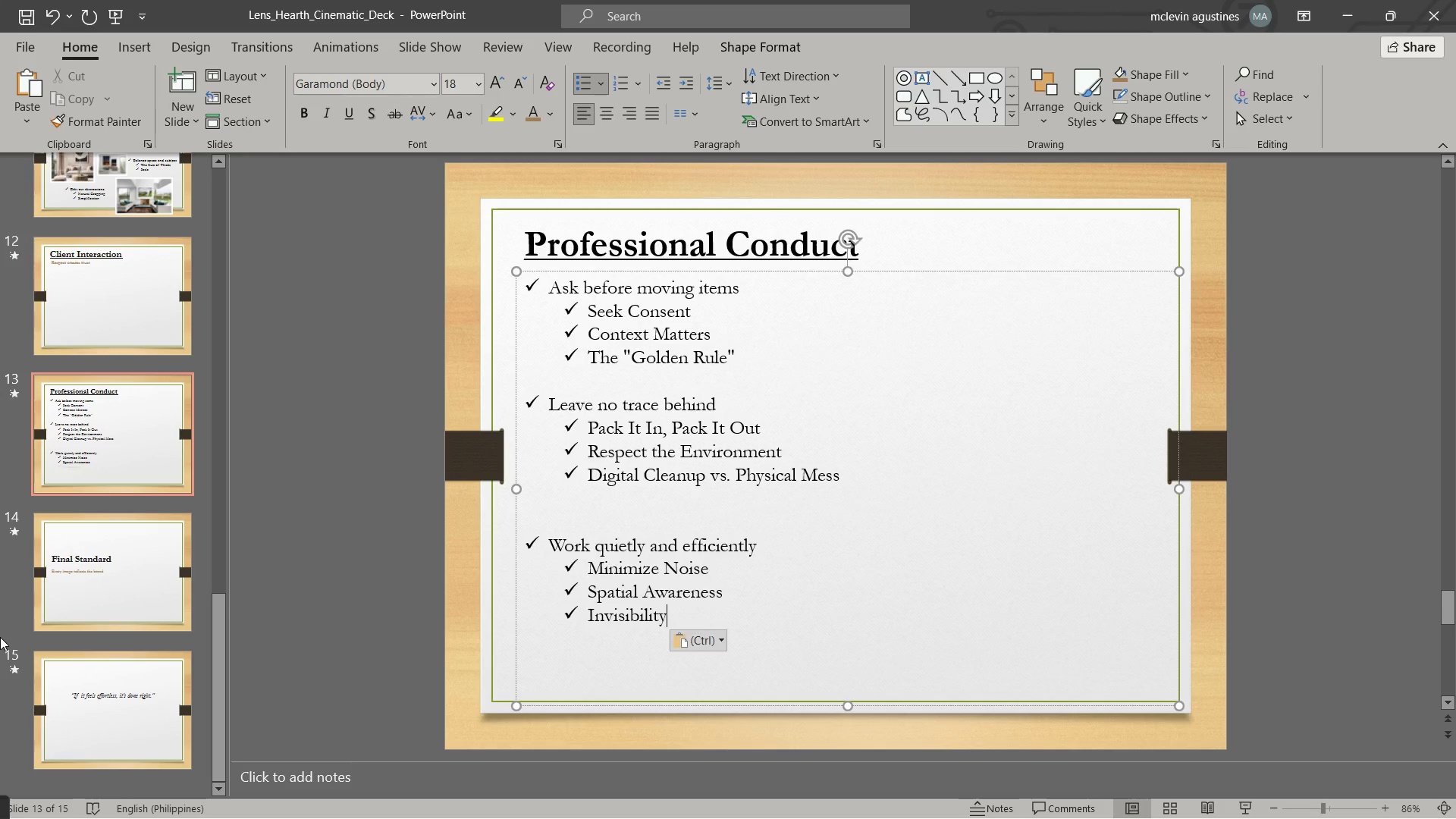 
key(NumpadEnter)
 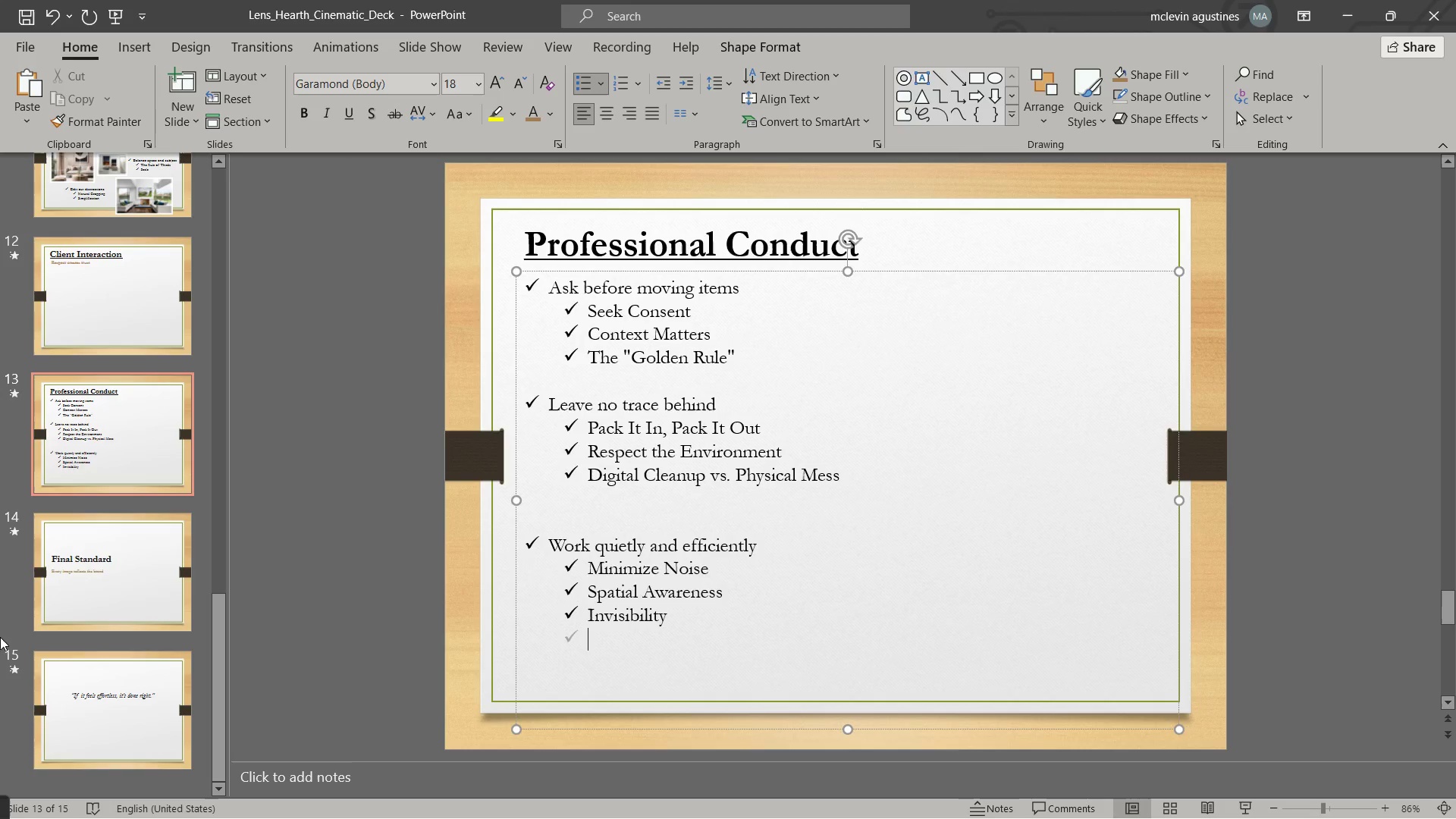 
key(Alt+AltLeft)
 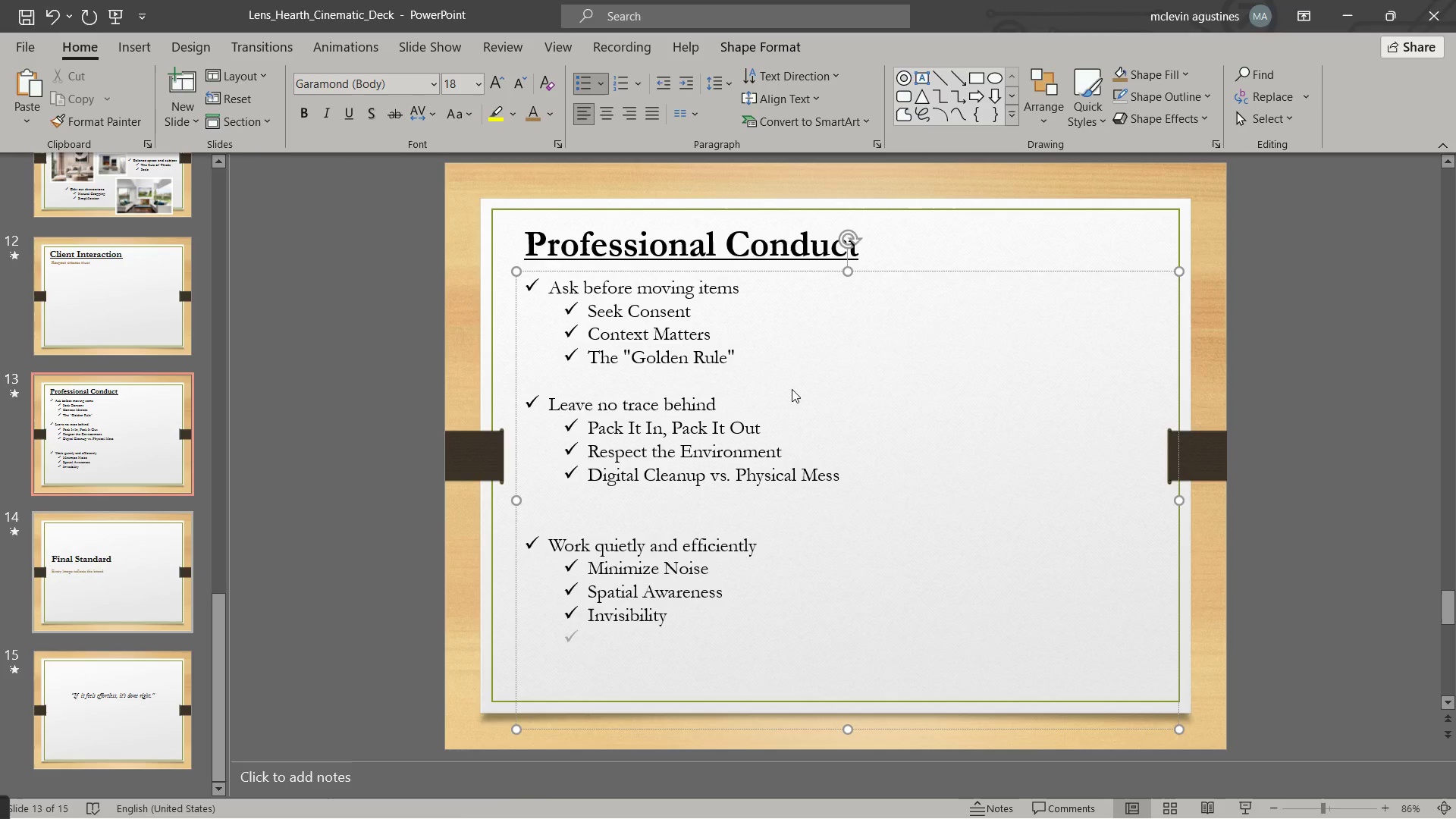 
key(Alt+Tab)
 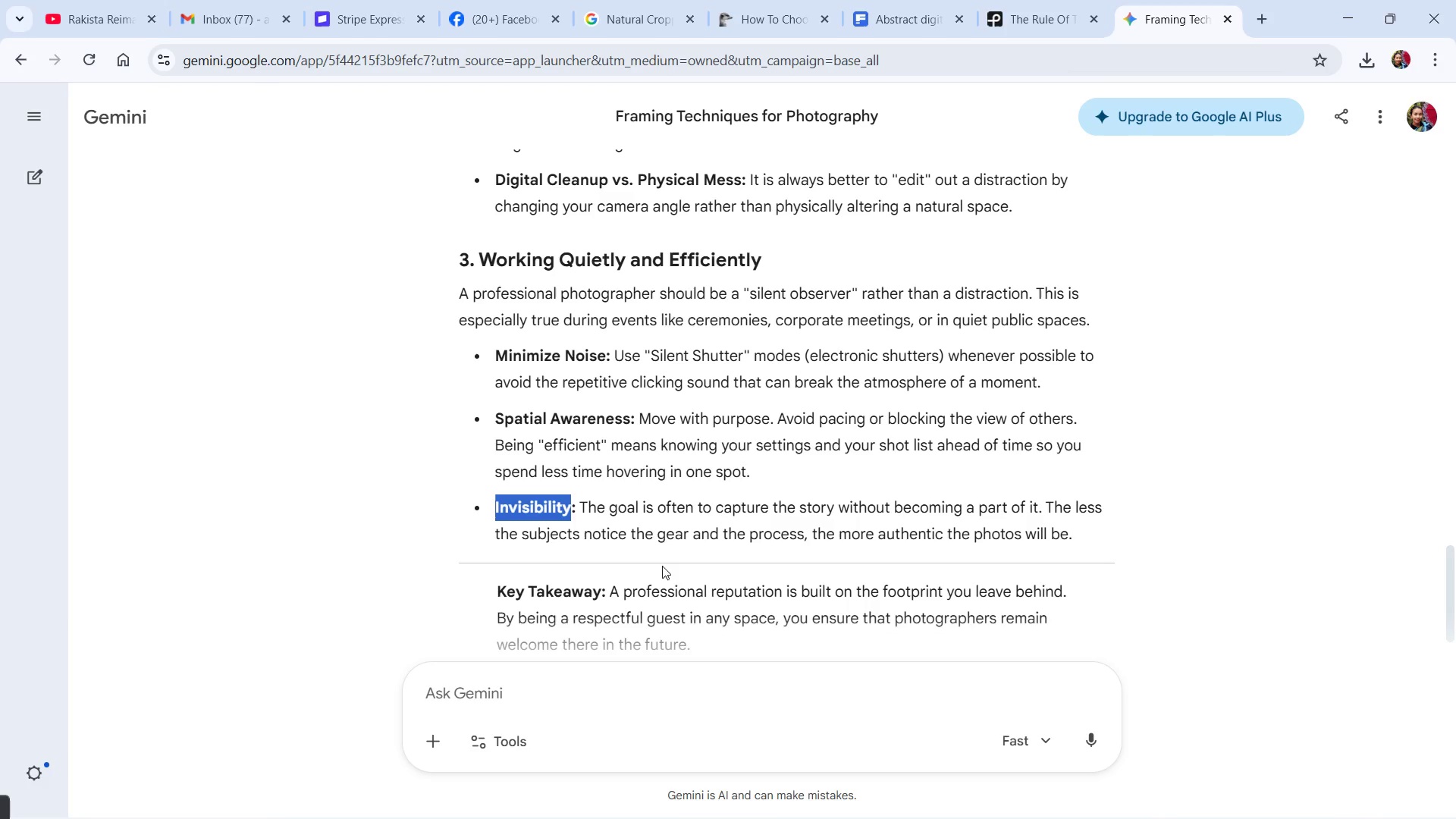 
scroll: coordinate [647, 548], scroll_direction: down, amount: 2.0
 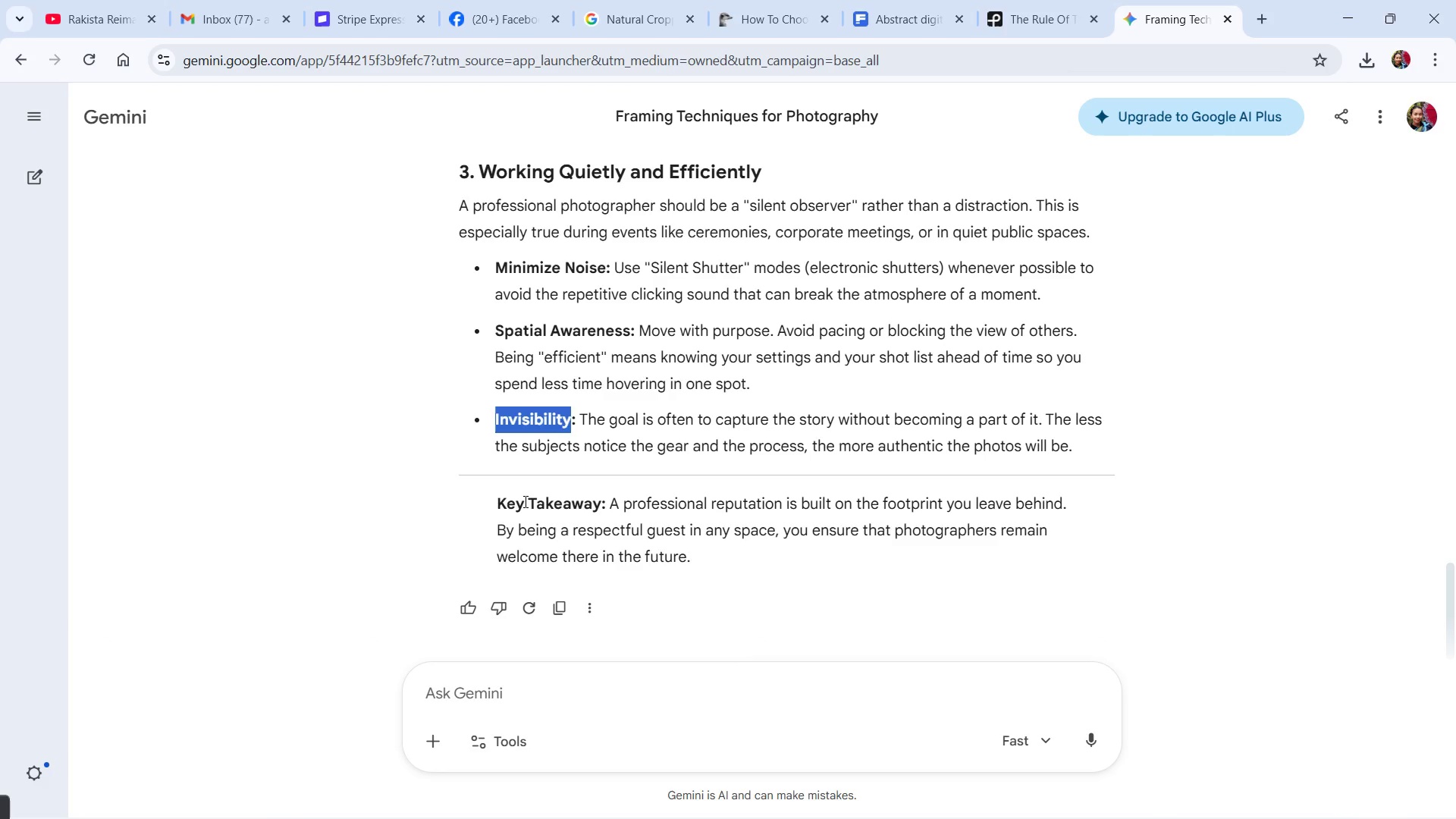 
left_click_drag(start_coordinate=[500, 499], to_coordinate=[730, 564])
 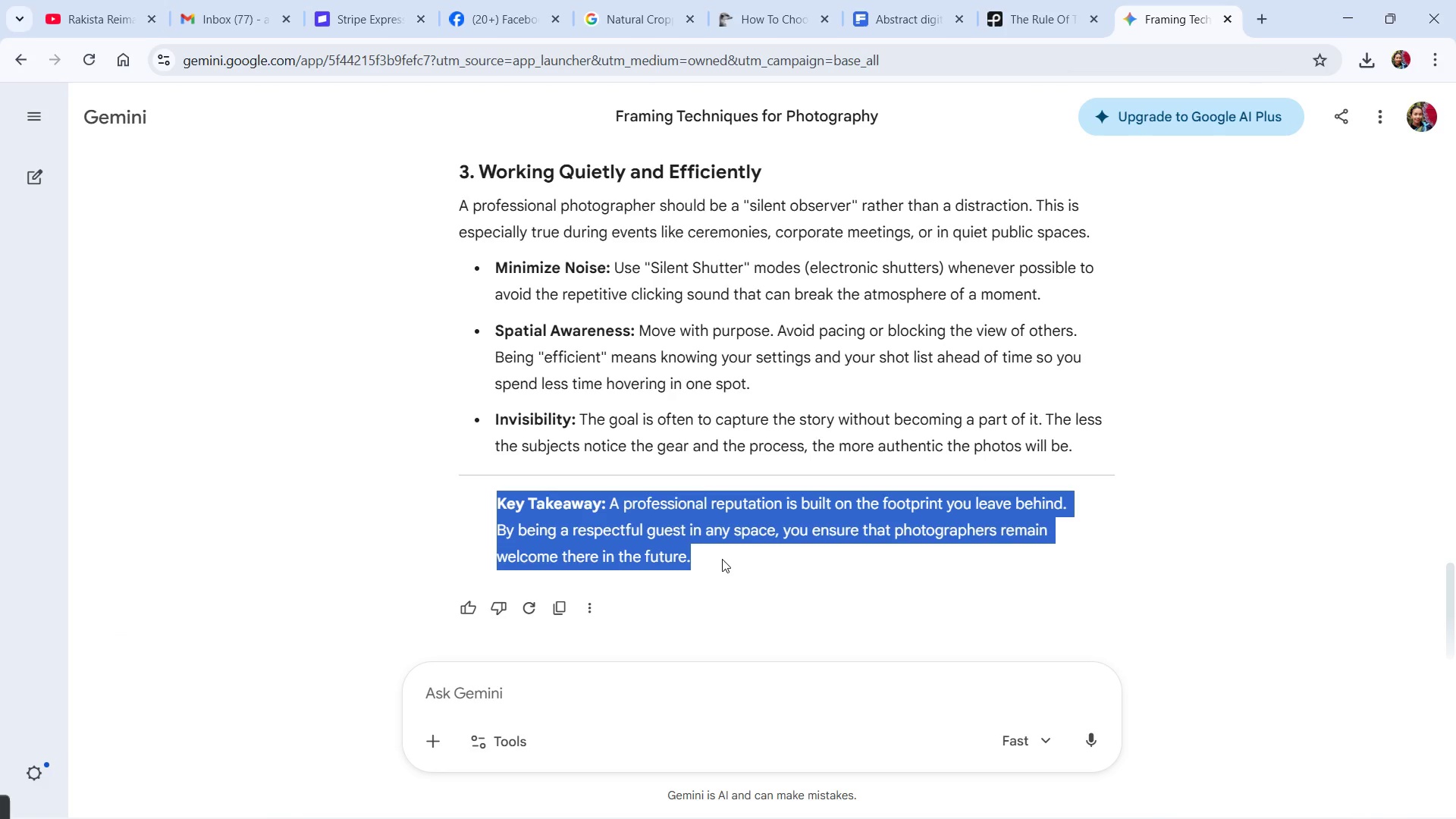 
key(Control+C)
 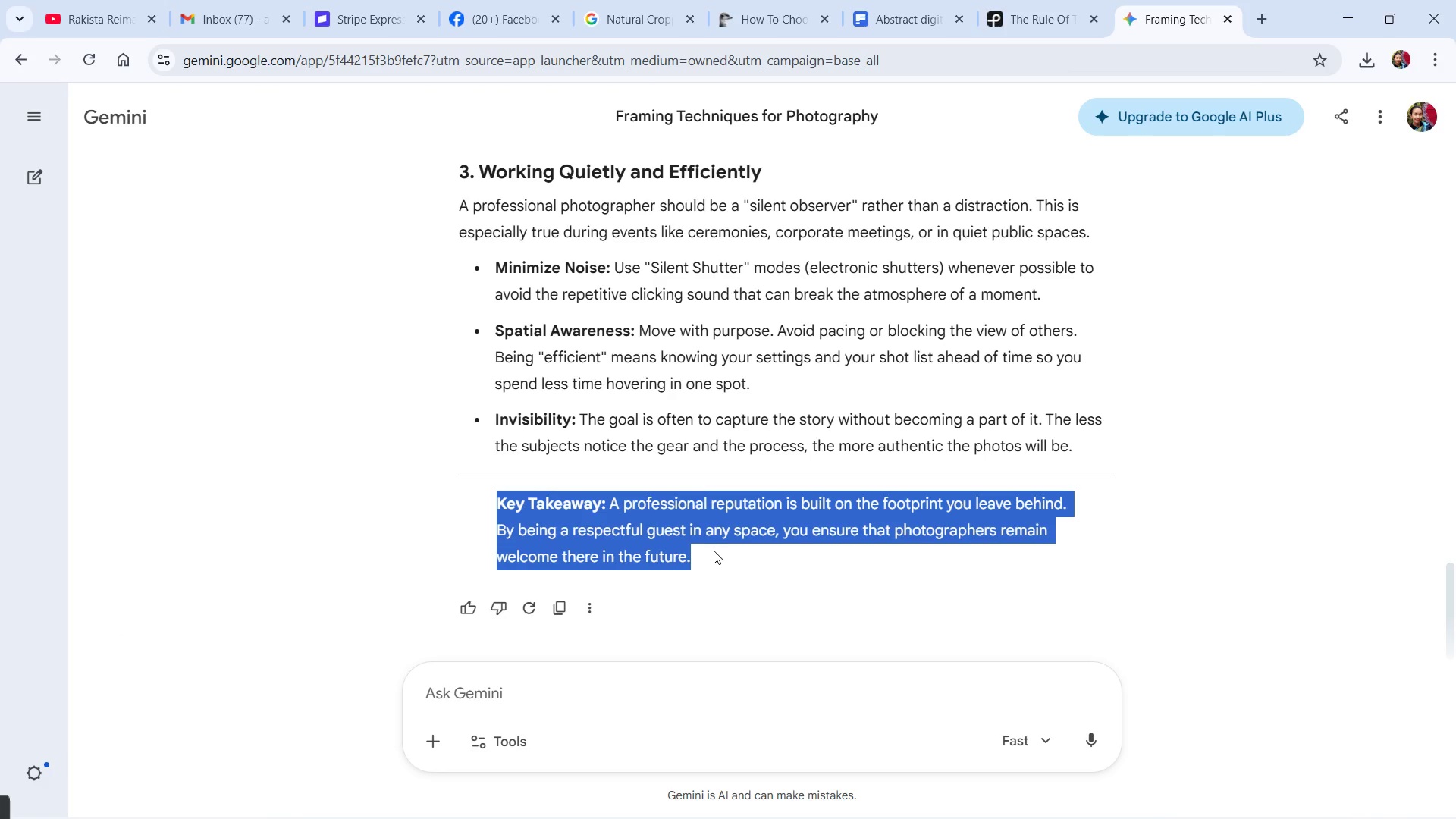 
key(Alt+AltLeft)
 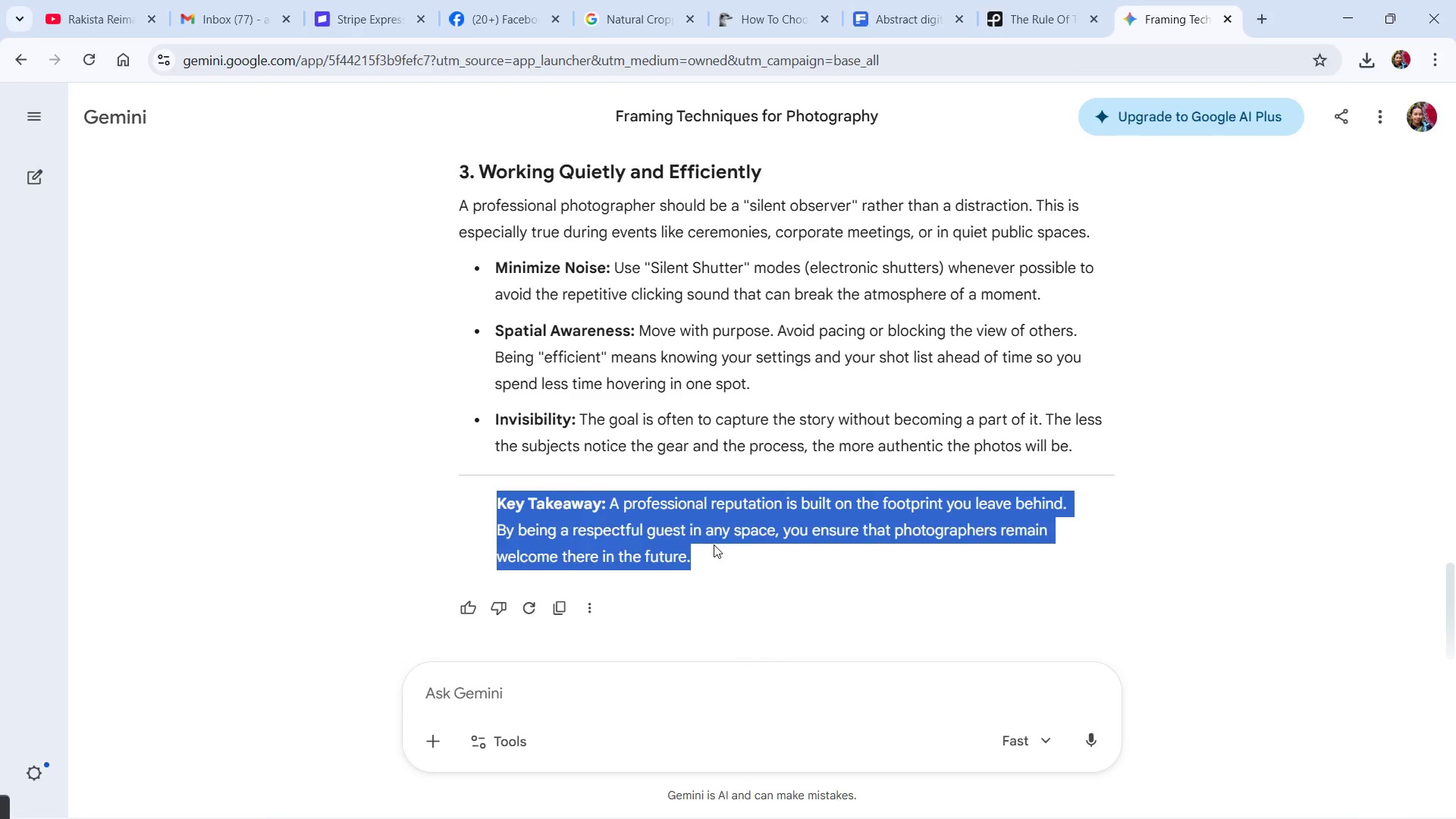 
key(Alt+Tab)
 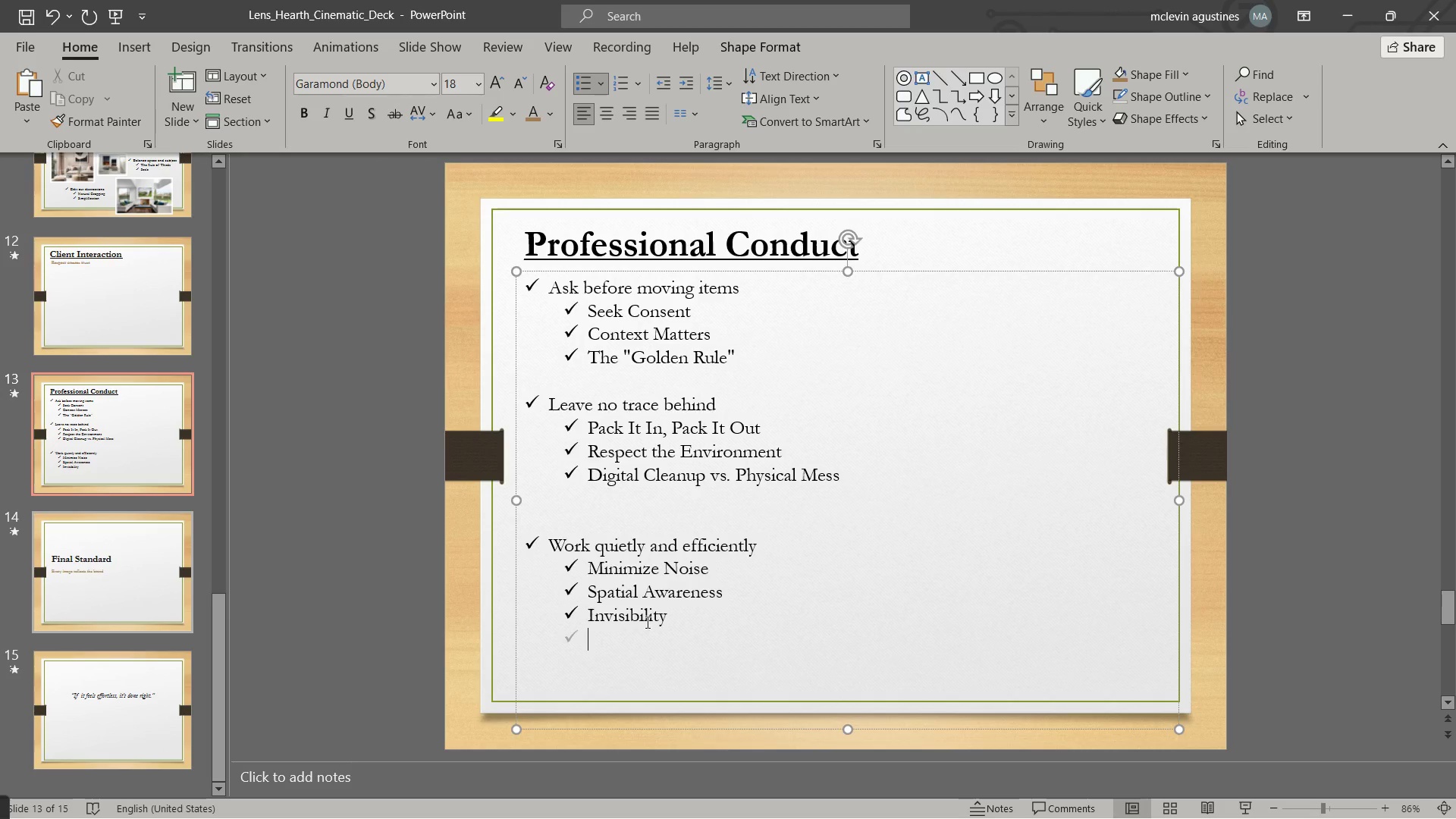 
key(Backspace)
 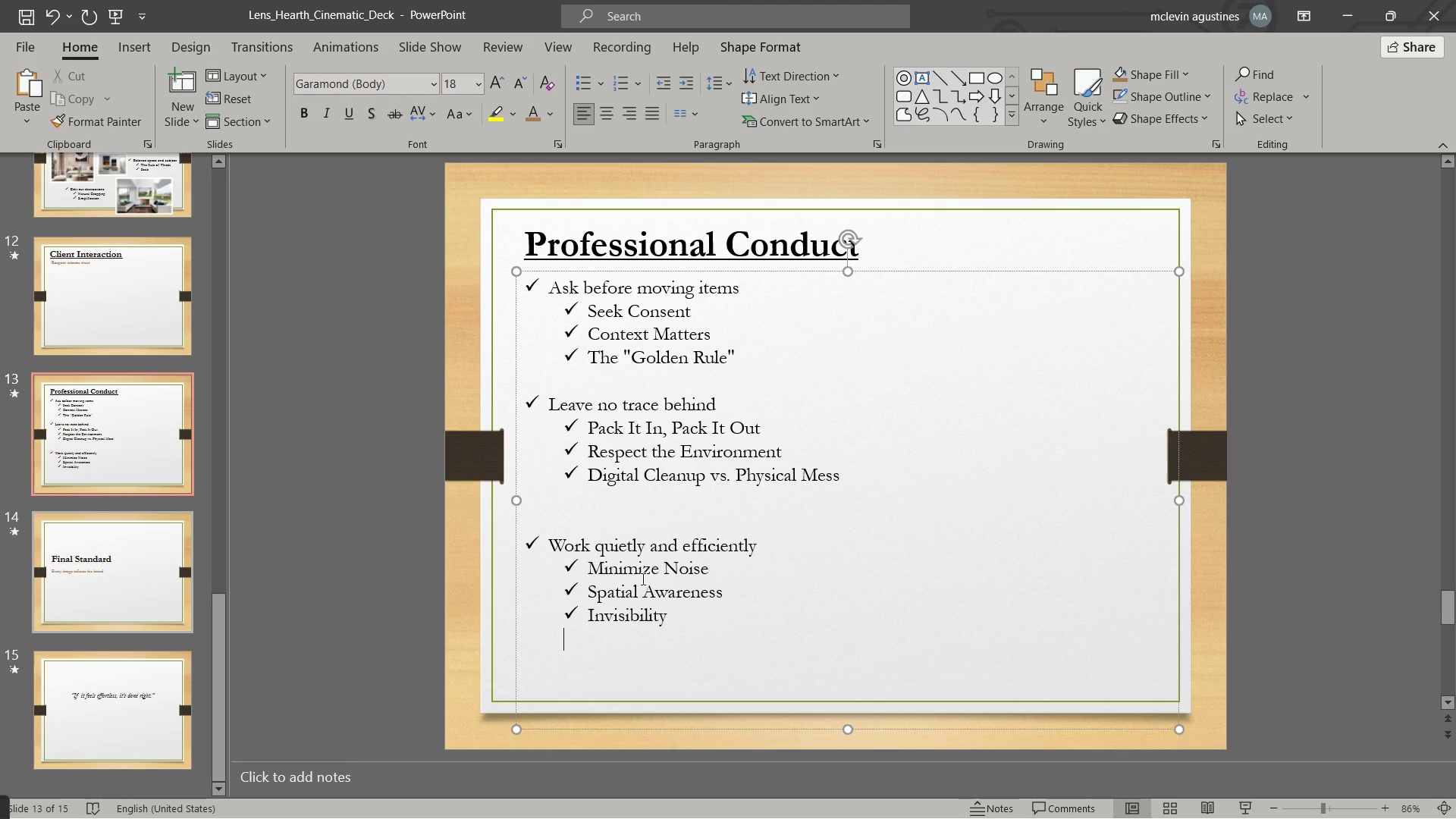 
key(Backspace)
 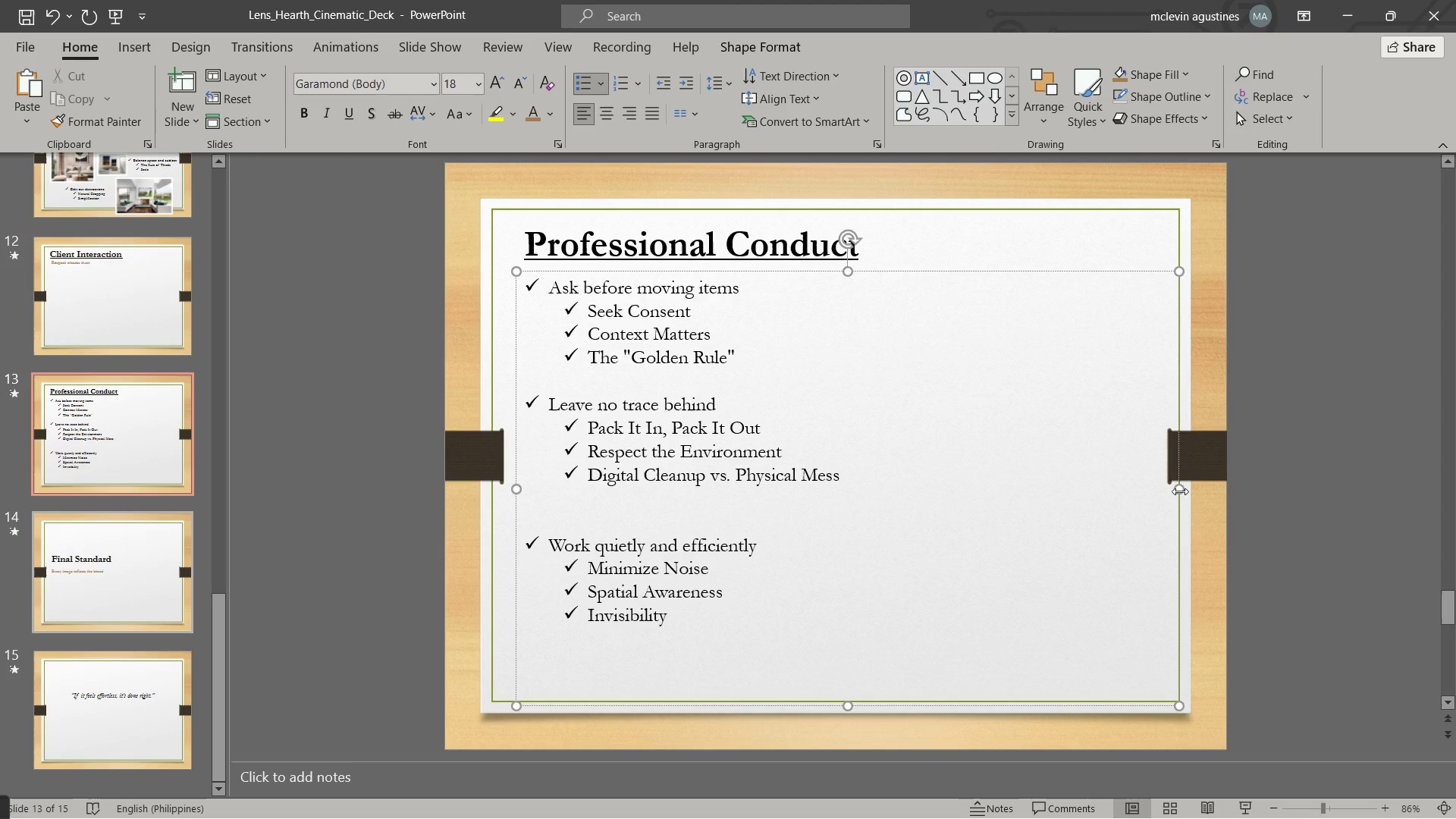 
wait(6.67)
 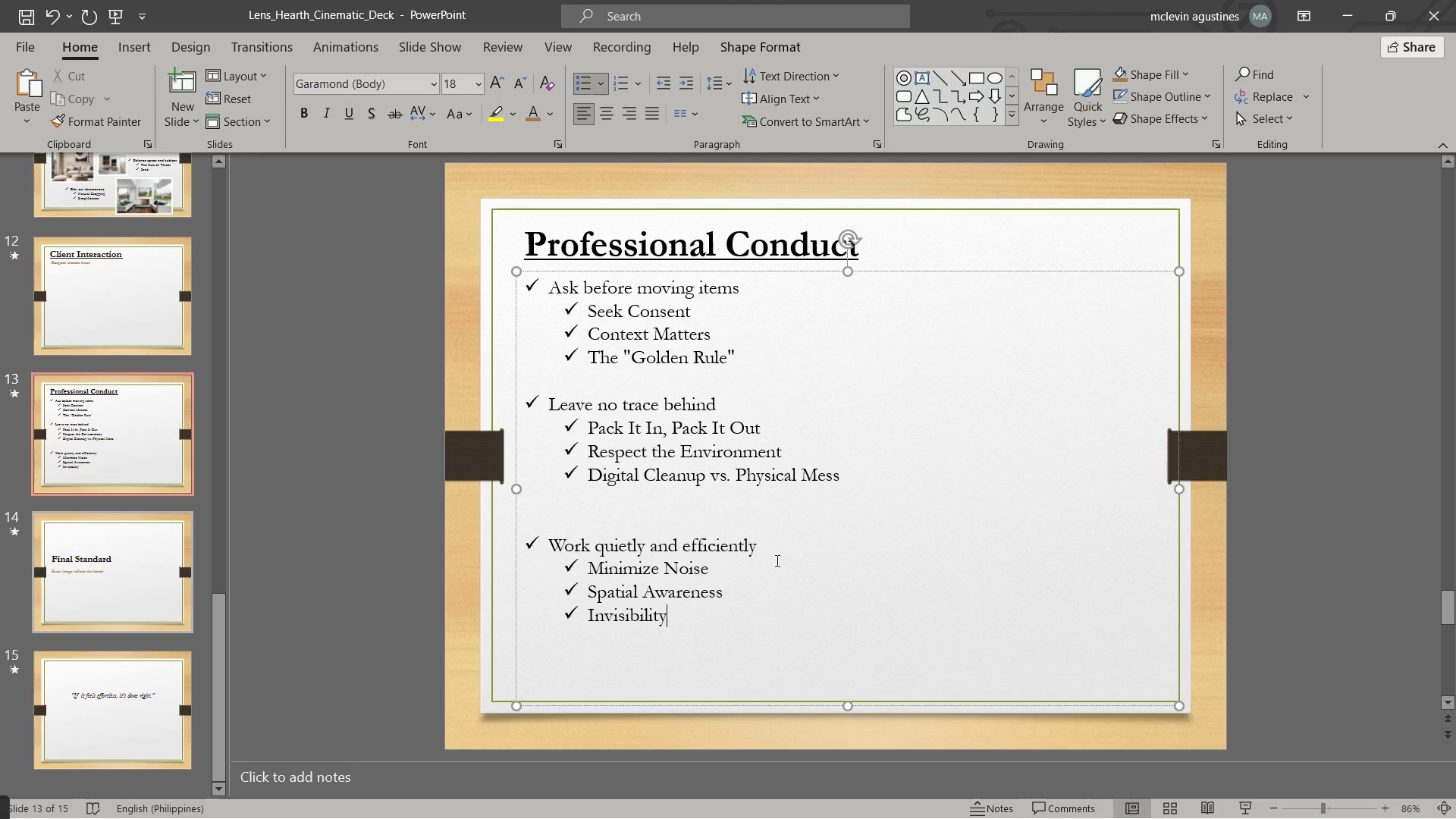 
left_click_drag(start_coordinate=[1179, 491], to_coordinate=[862, 518])
 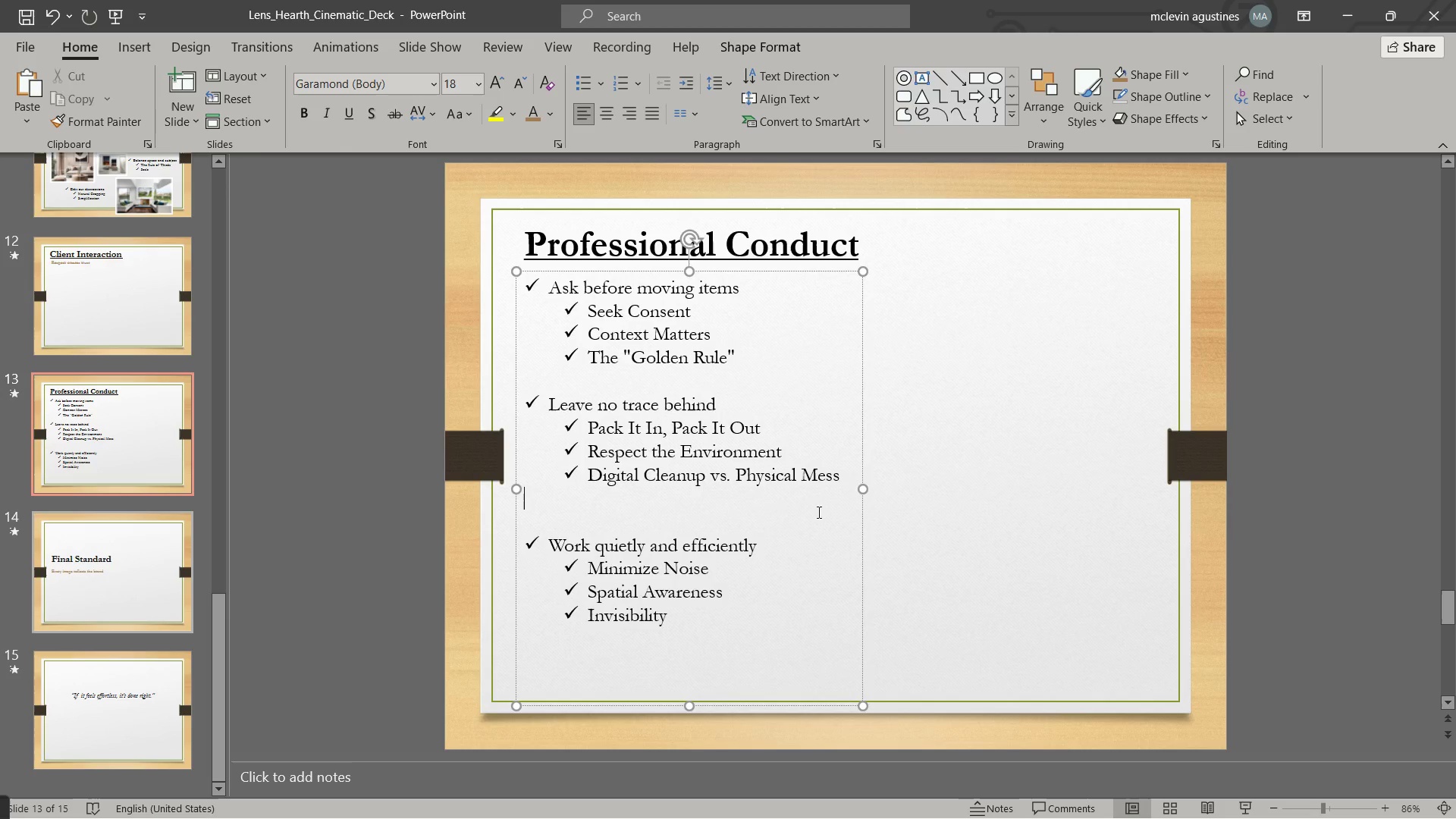 
key(Delete)
 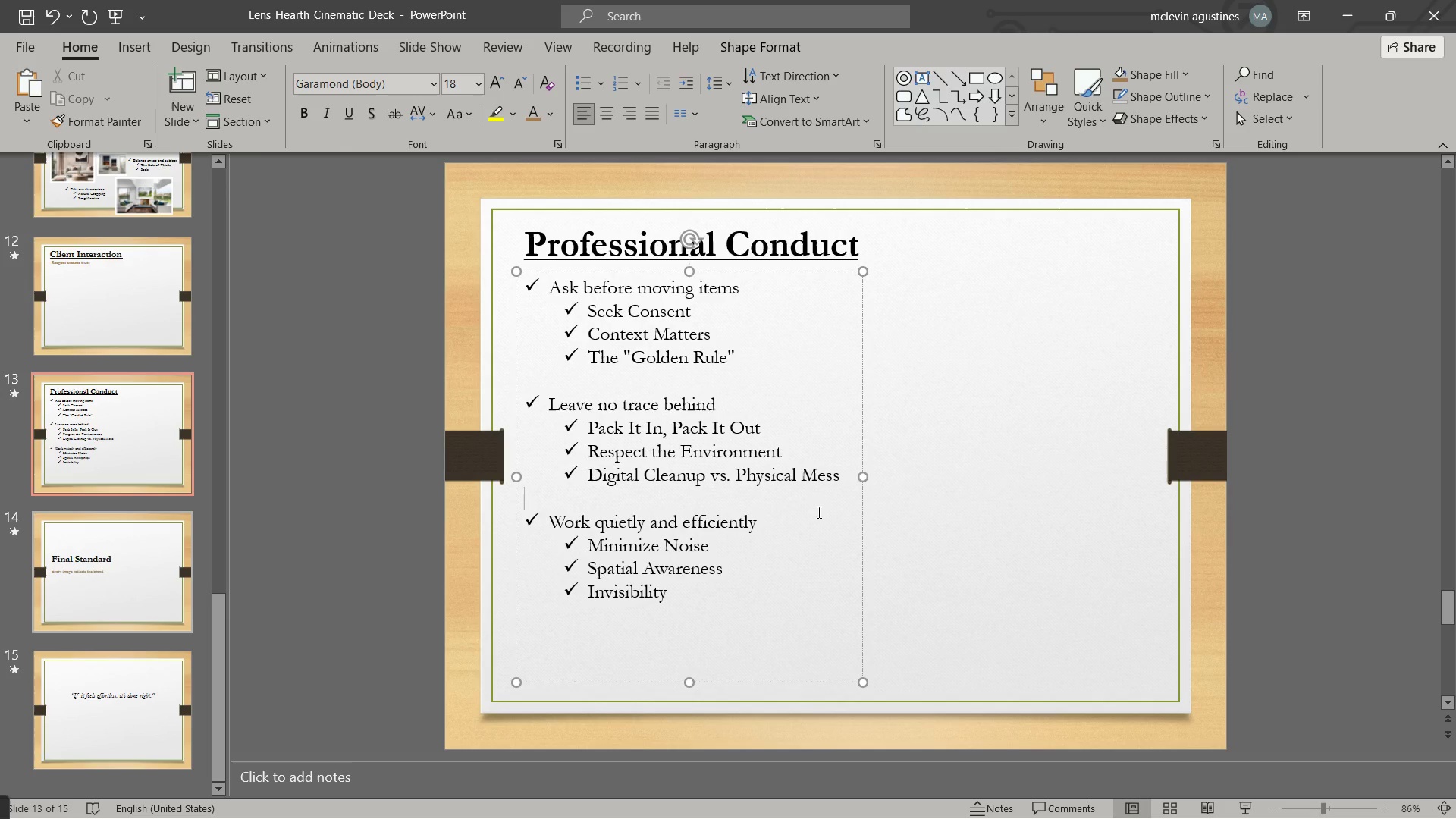 
key(Backquote)
 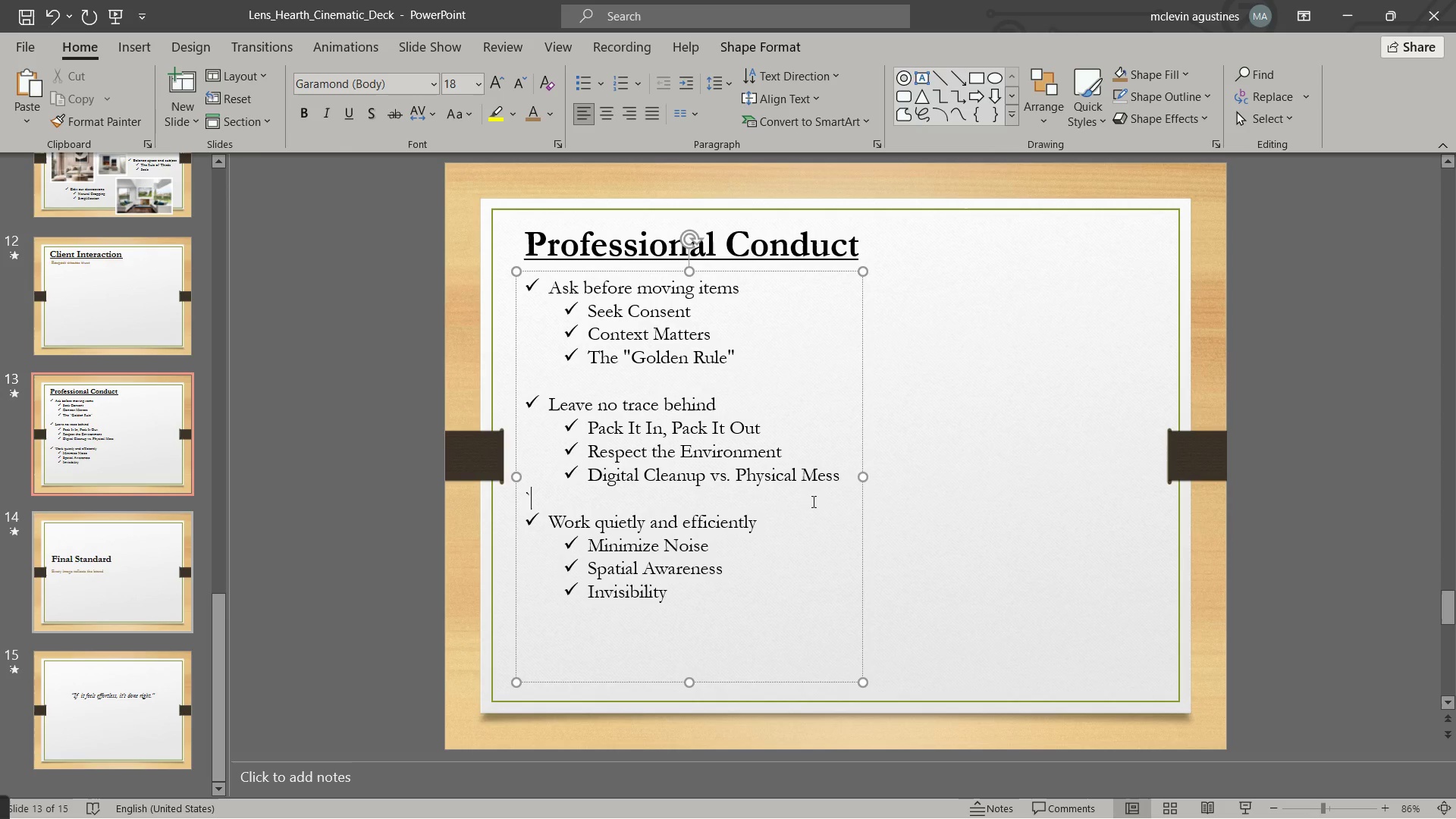 
key(Backquote)
 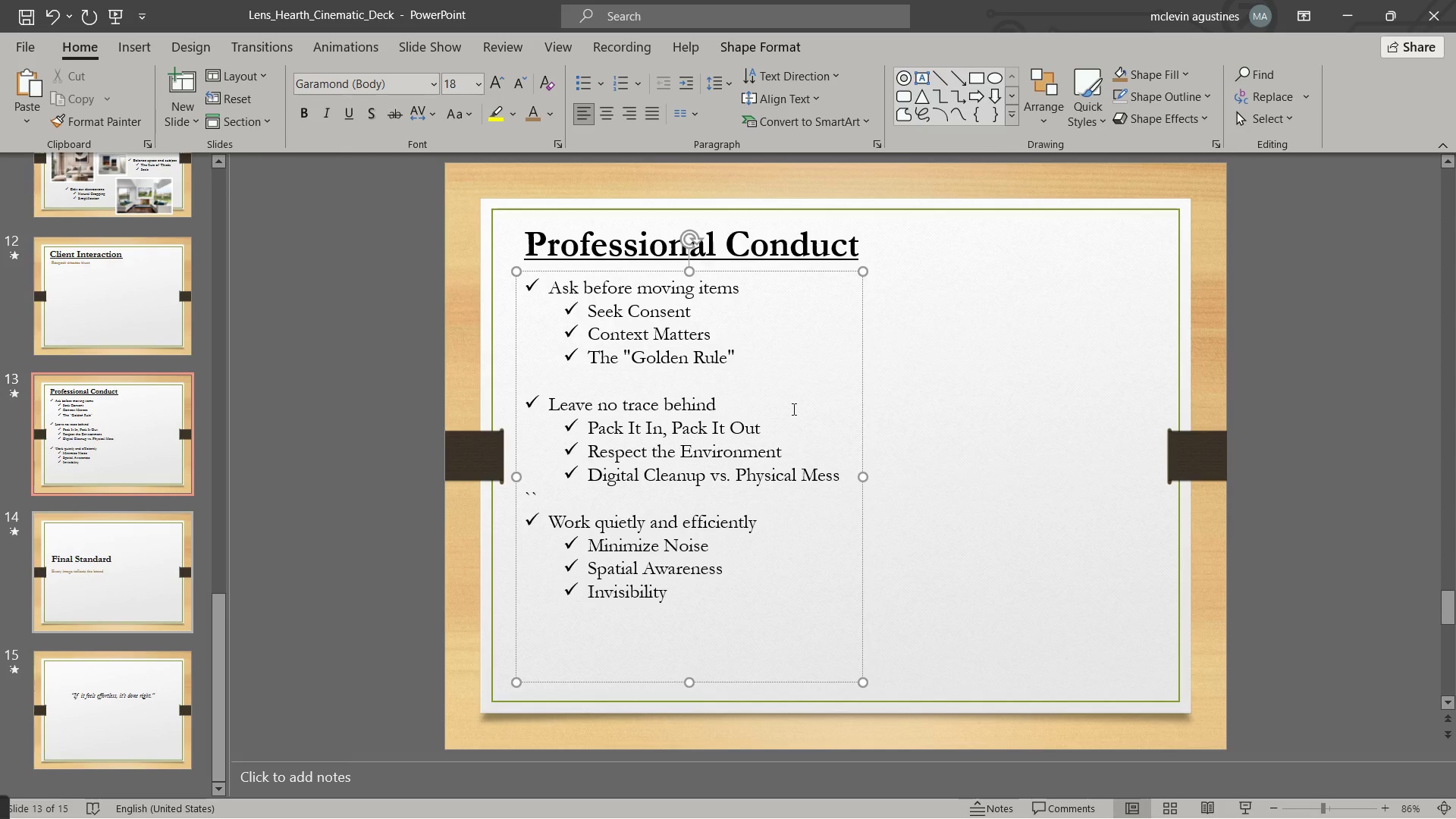 
key(Backquote)
 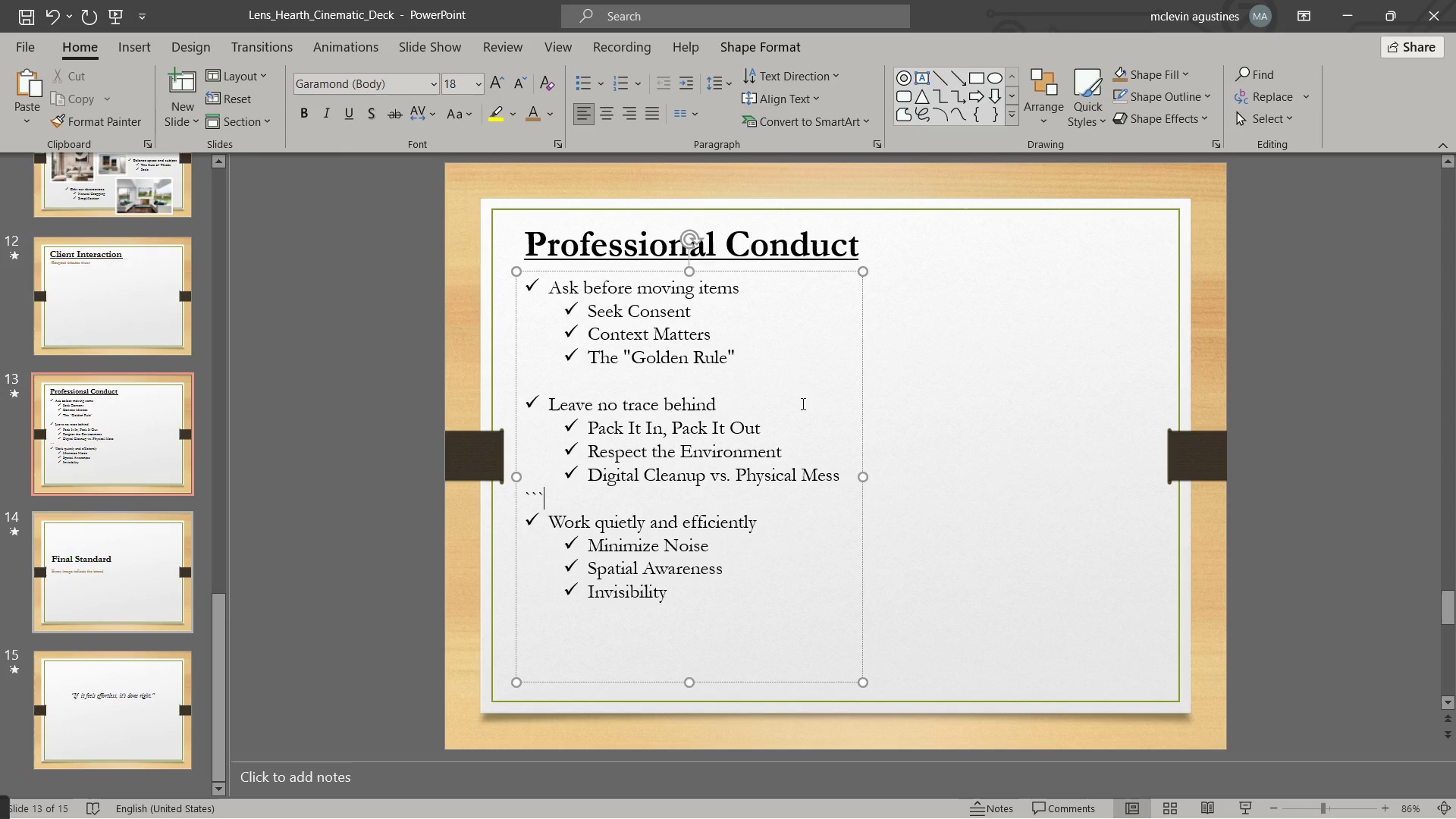 
key(Backspace)
 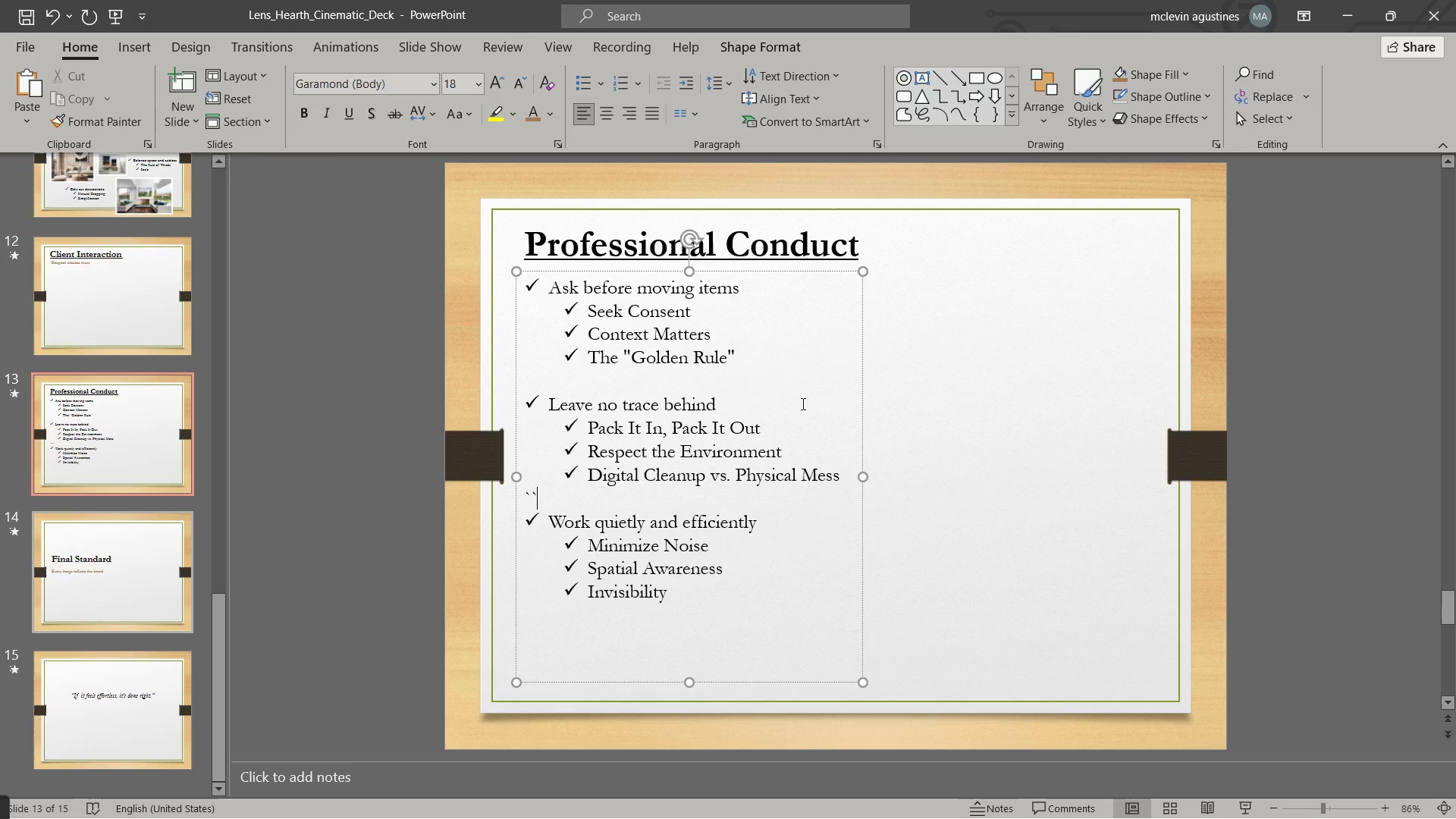 
key(Backspace)
 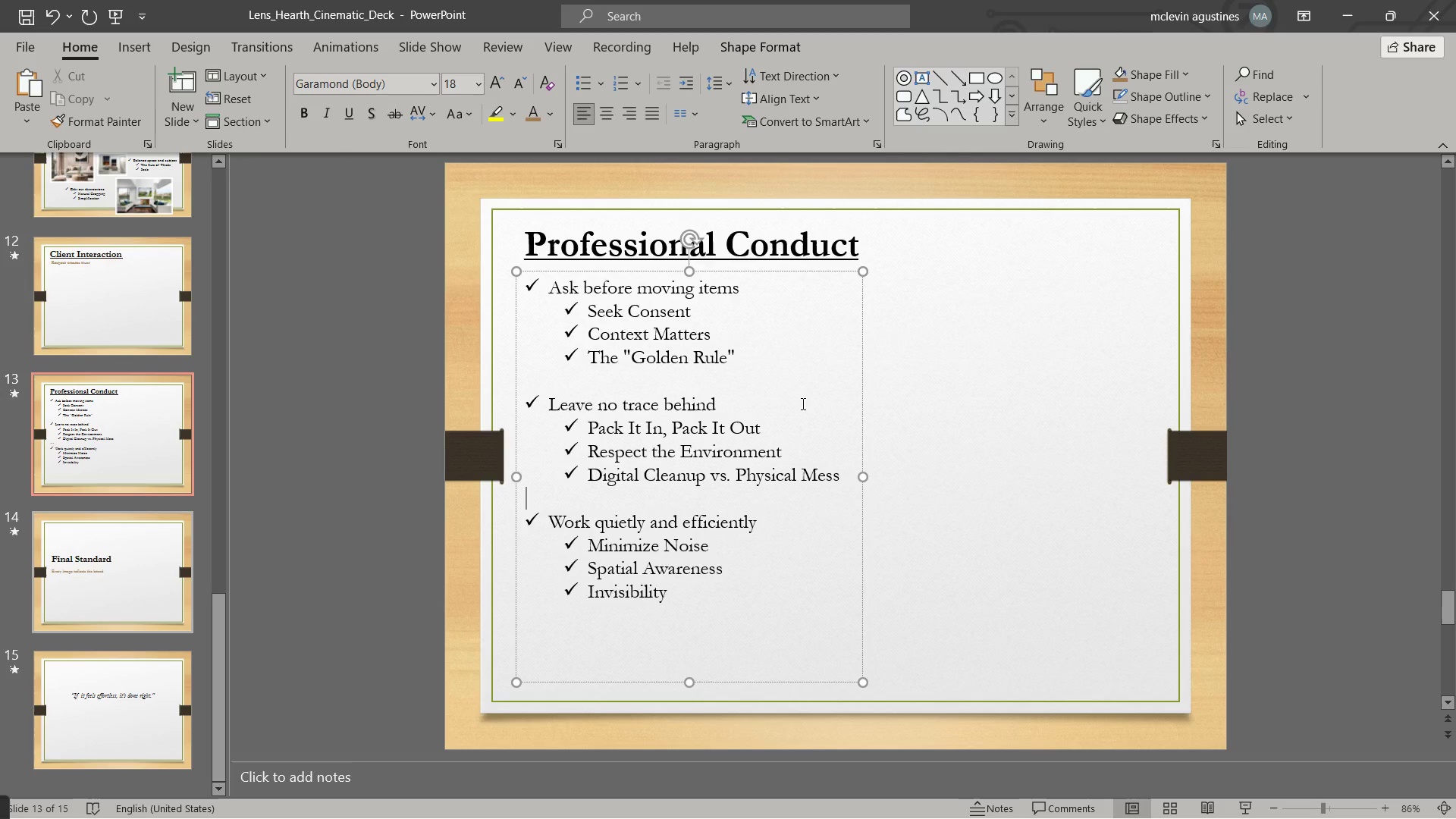 
key(Backspace)
 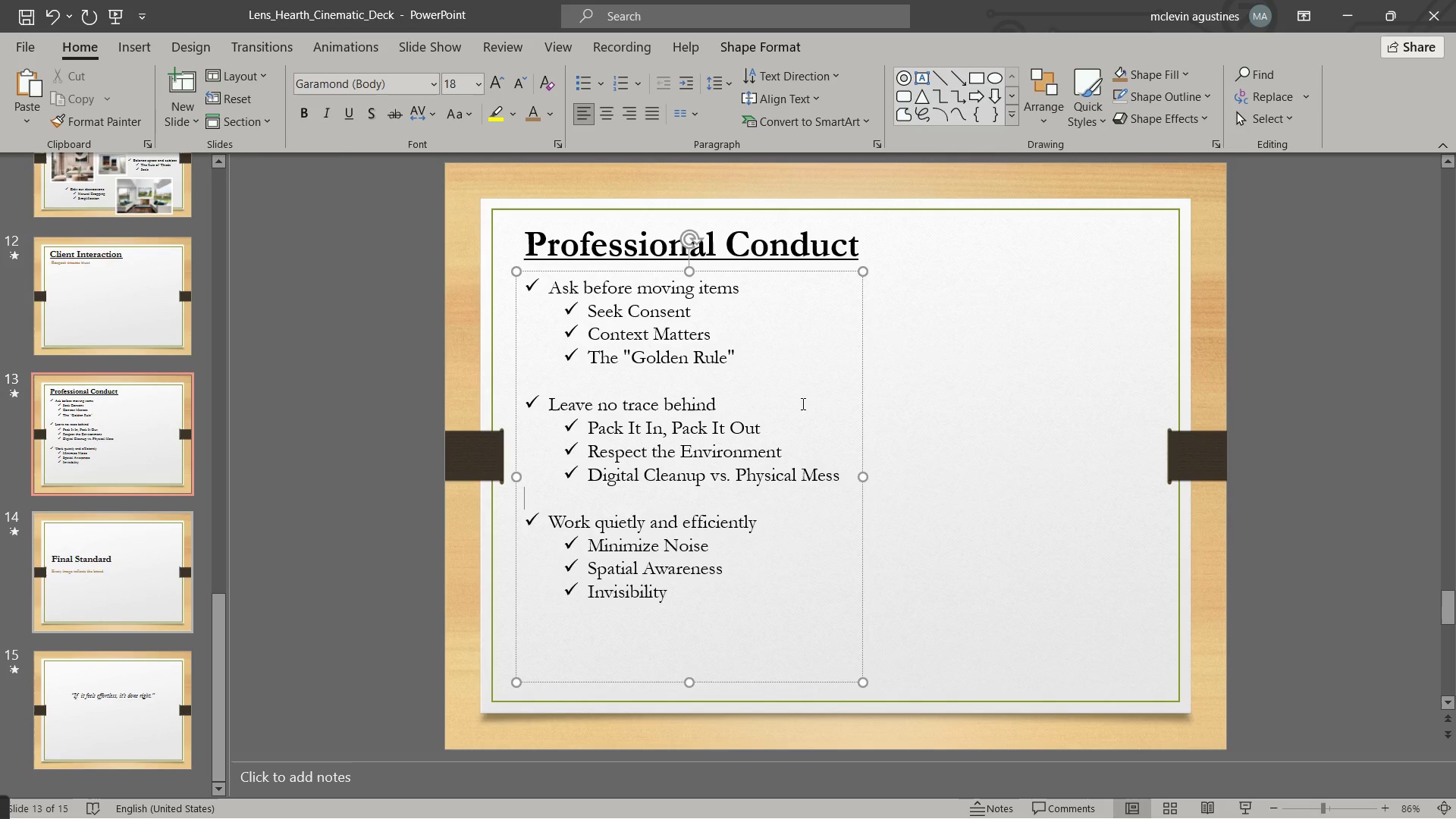 
key(Escape)
 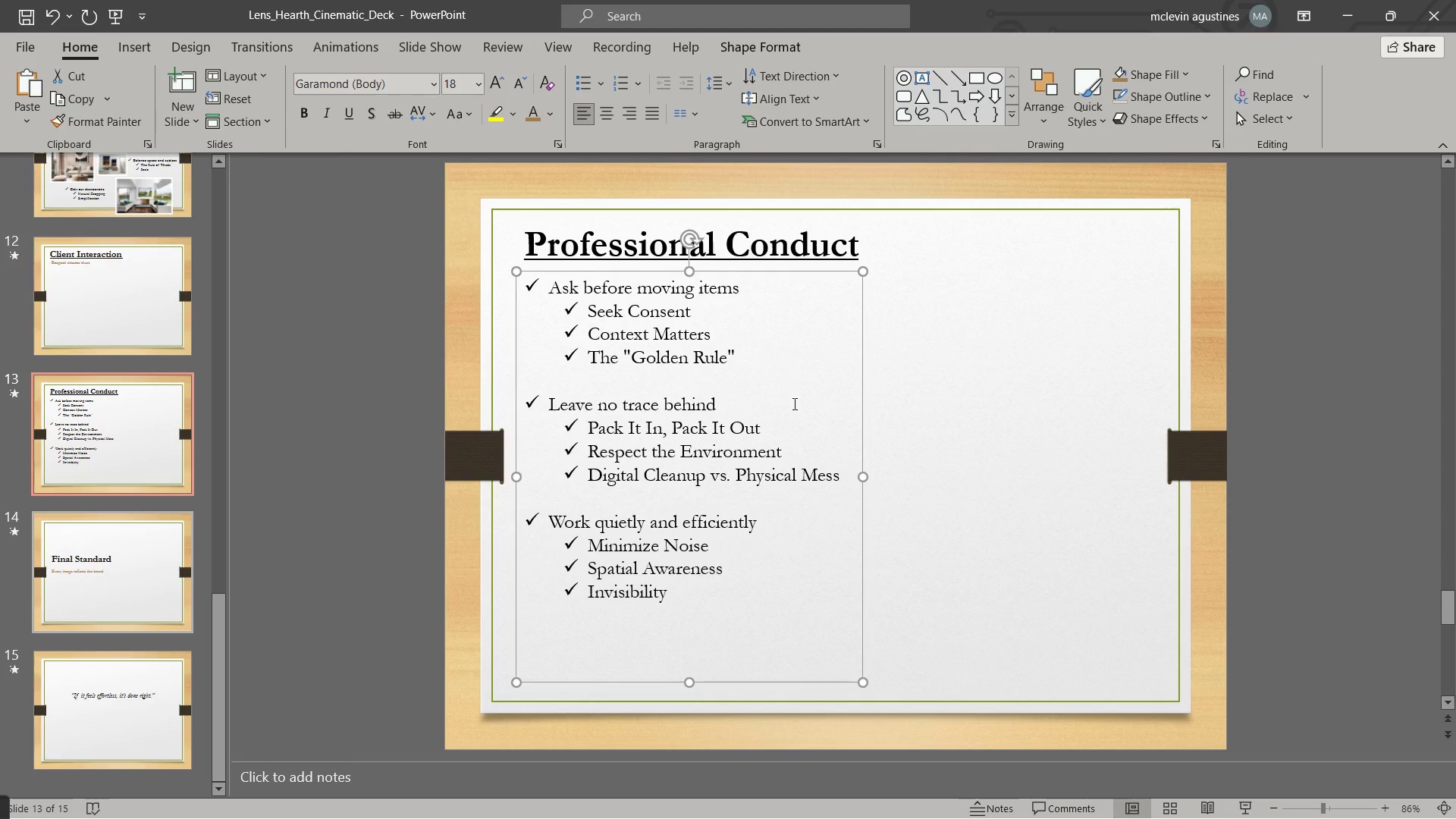 
key(Escape)
 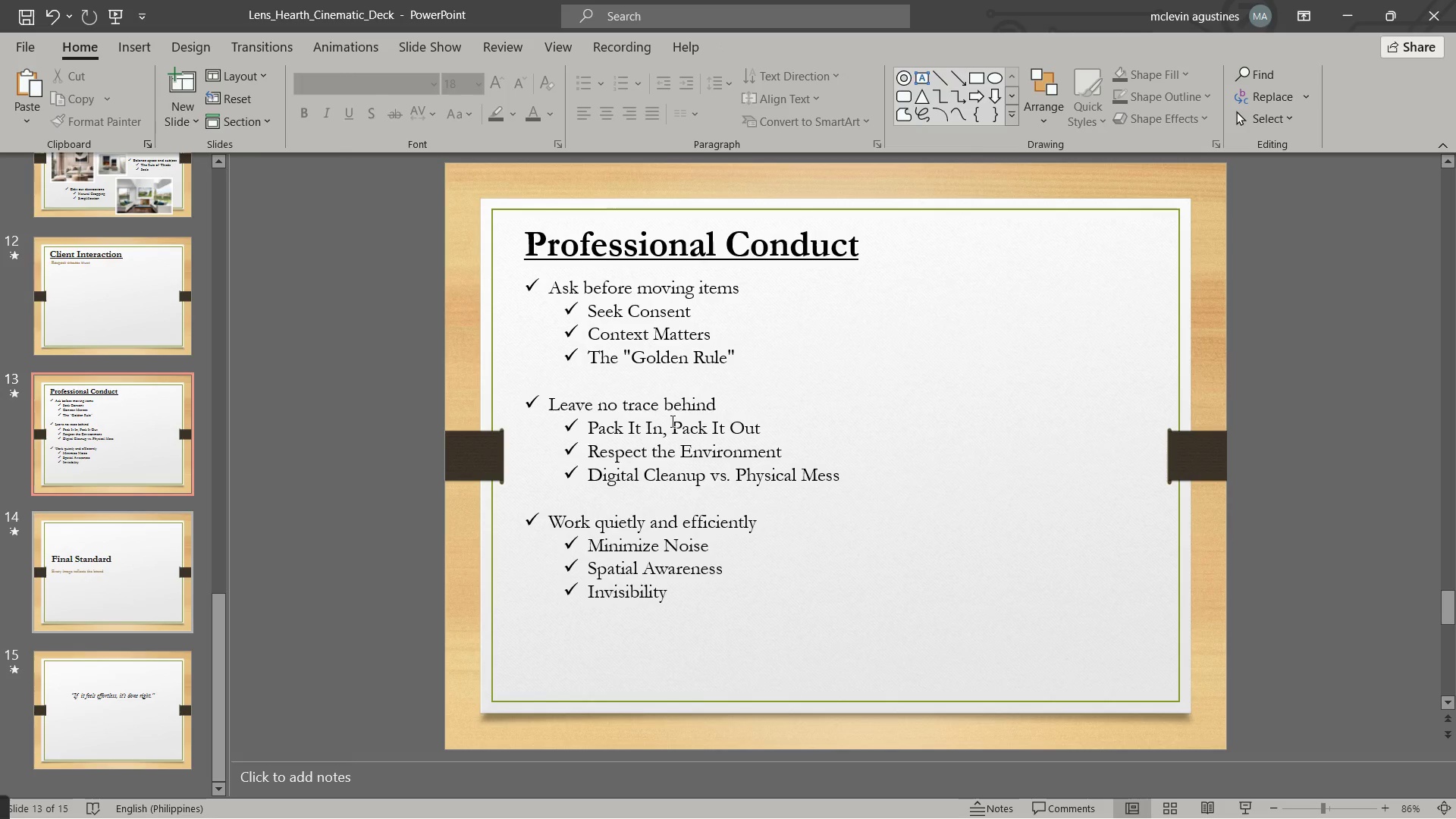 
left_click([661, 355])
 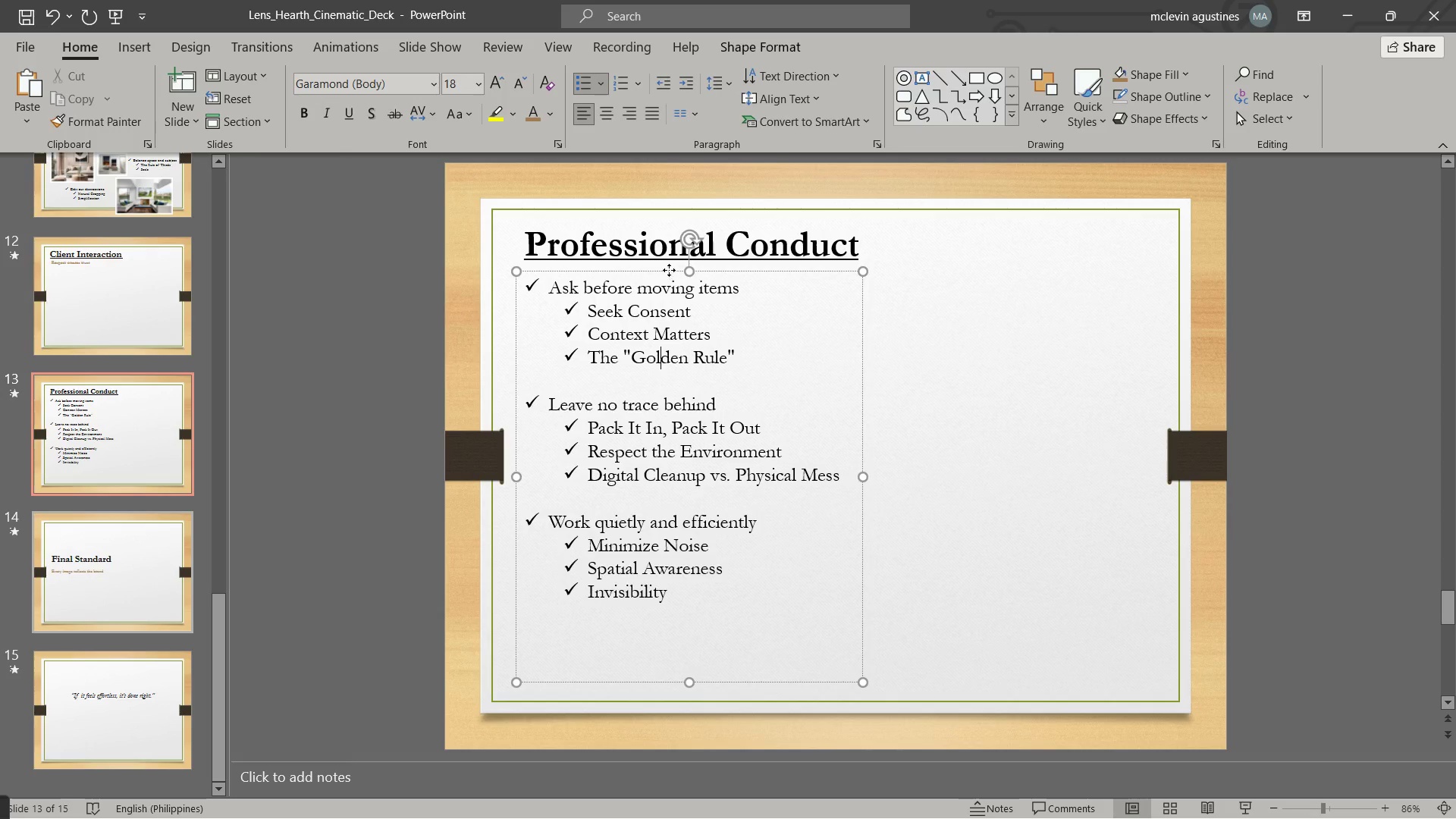 
left_click_drag(start_coordinate=[669, 270], to_coordinate=[671, 290])
 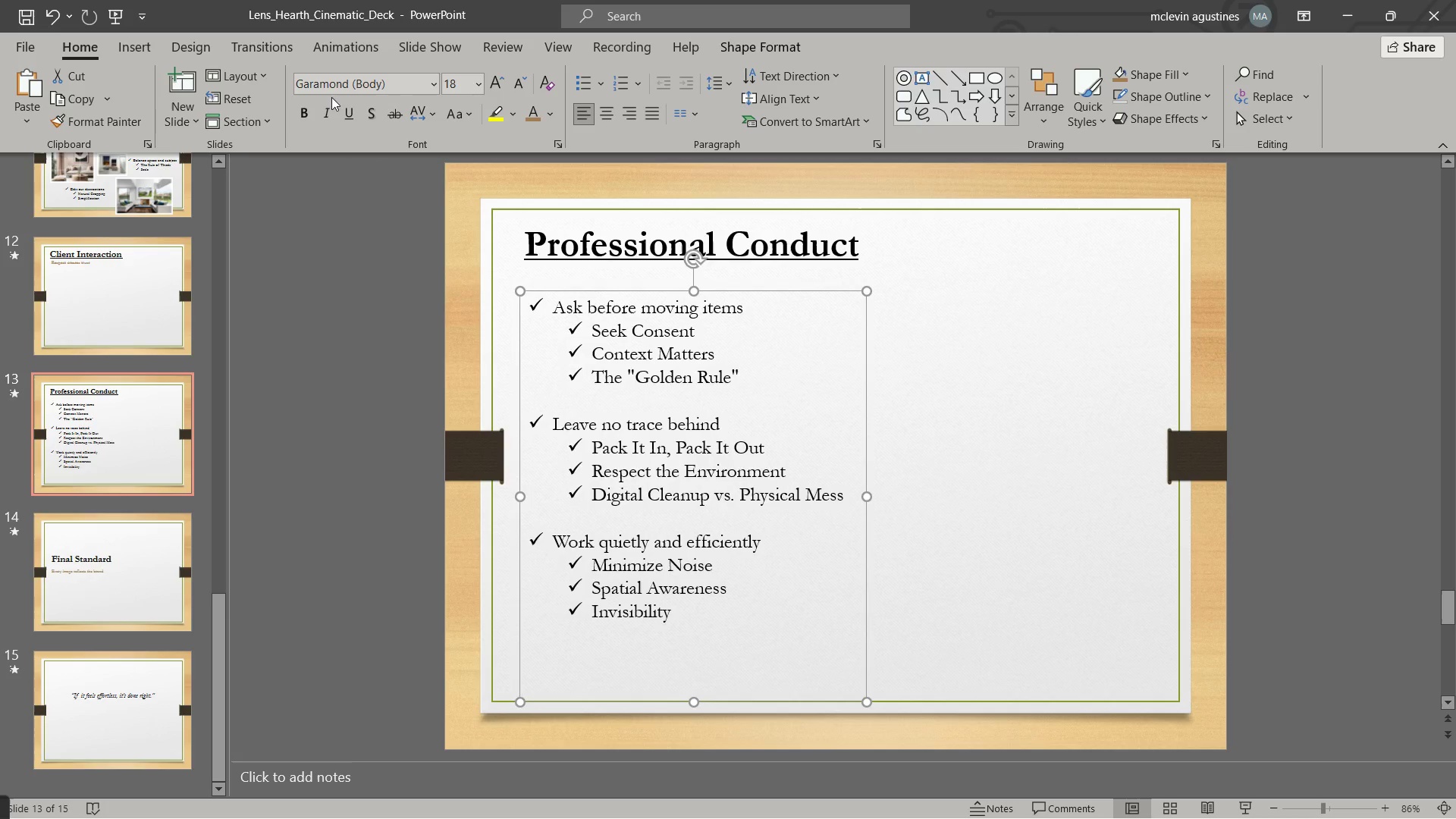 
mouse_move([287, 56])
 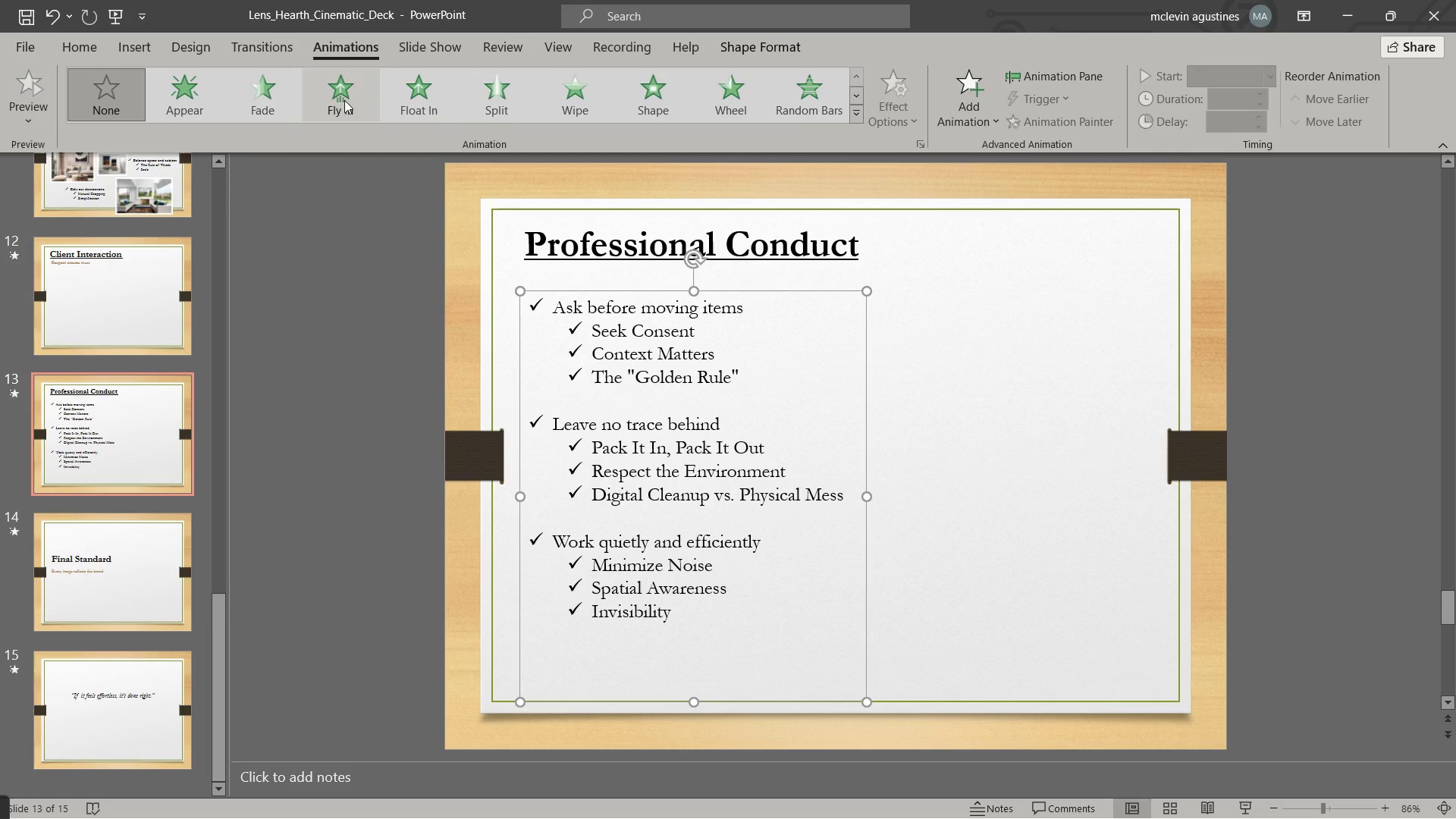 
left_click([347, 100])
 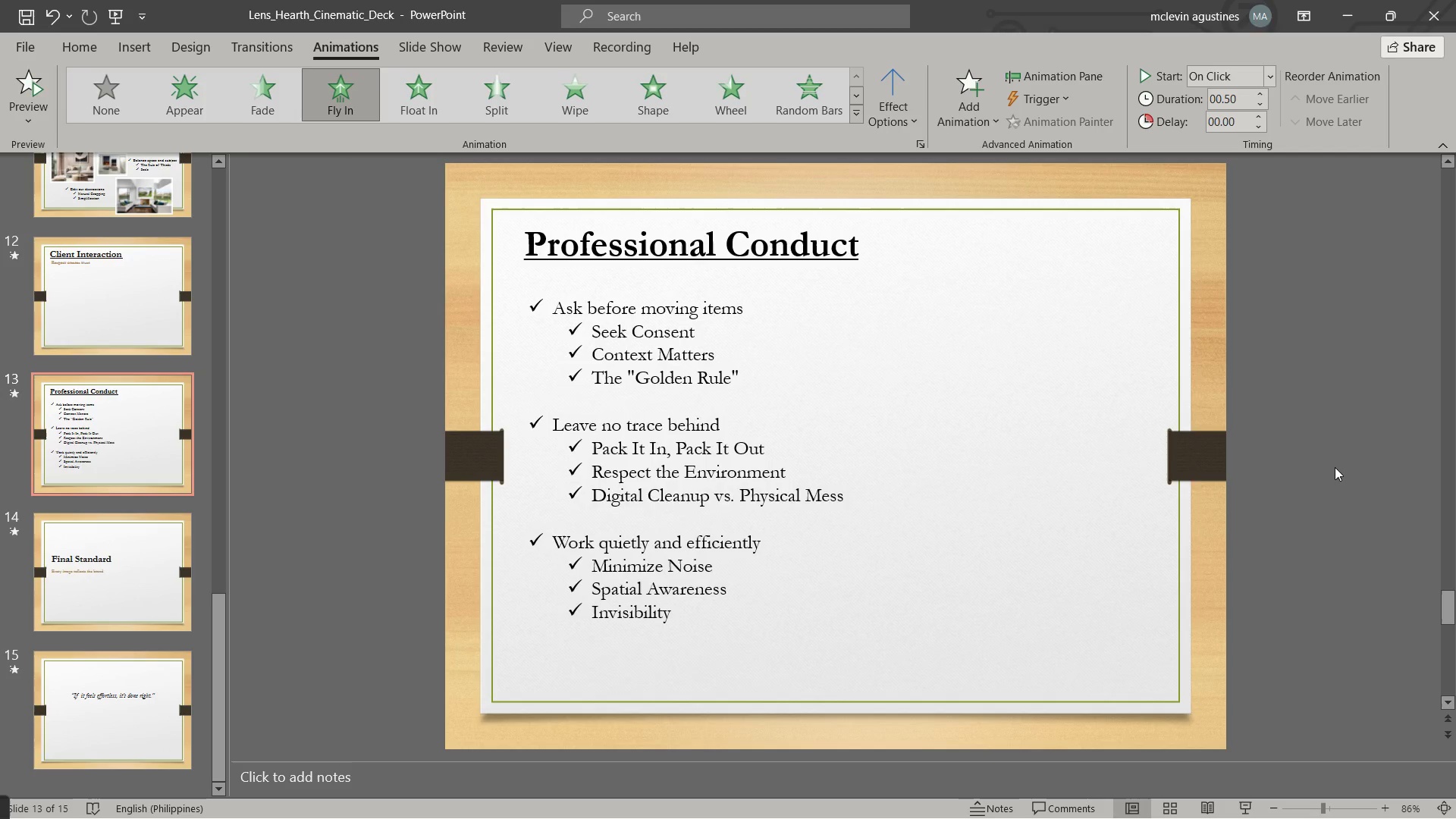 
left_click([1335, 467])
 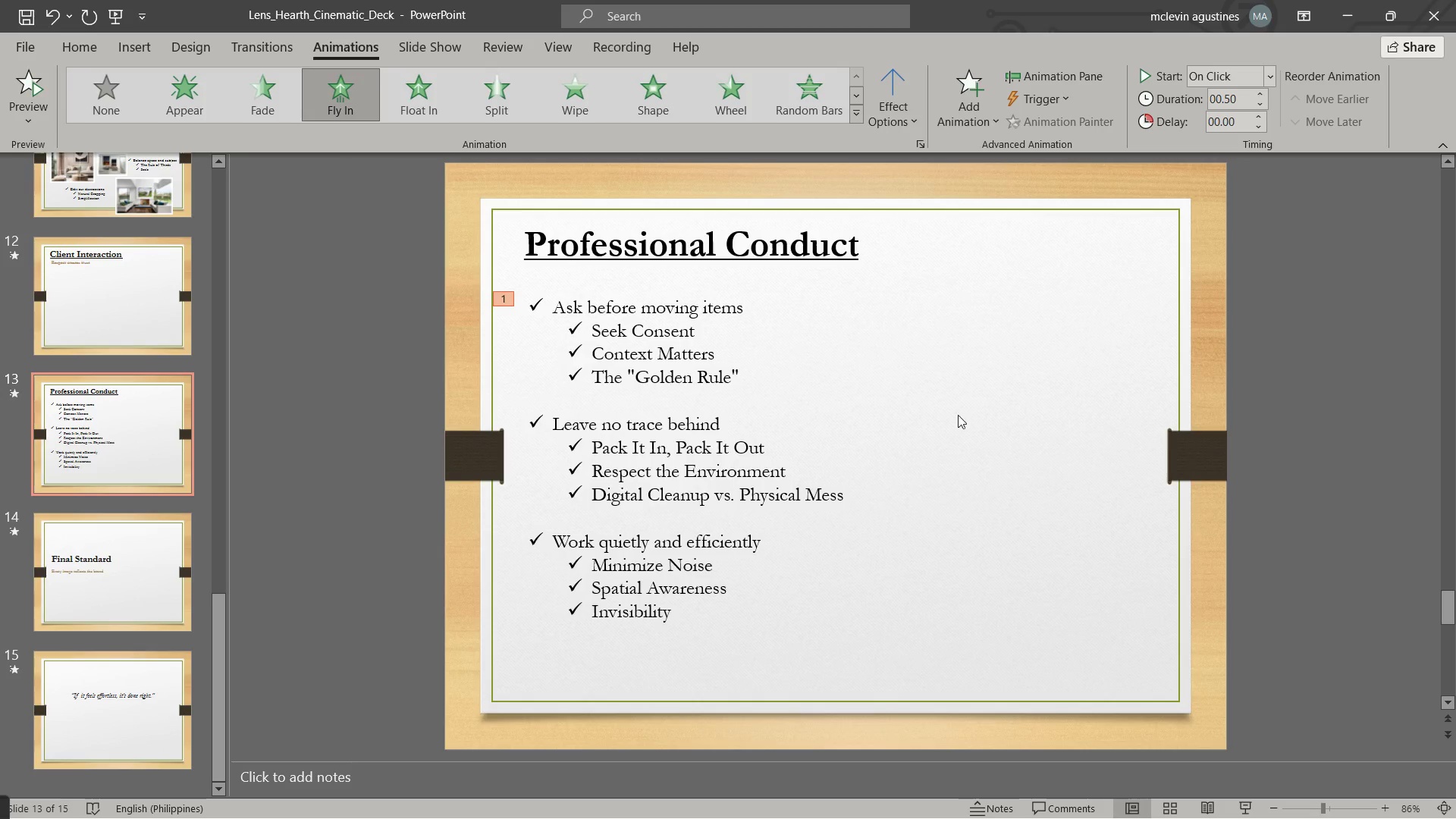 
wait(5.41)
 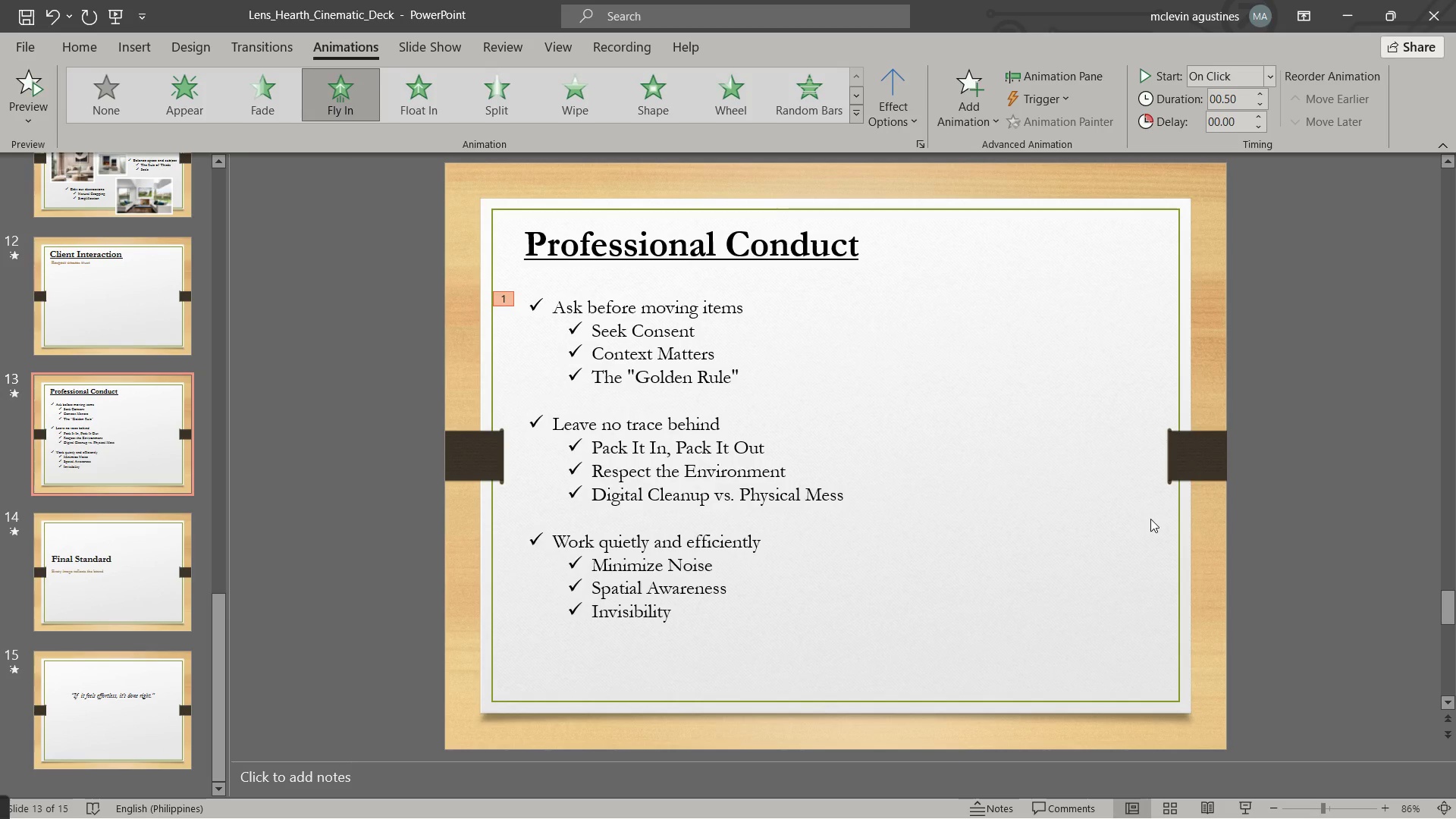 
key(Alt+Tab)
 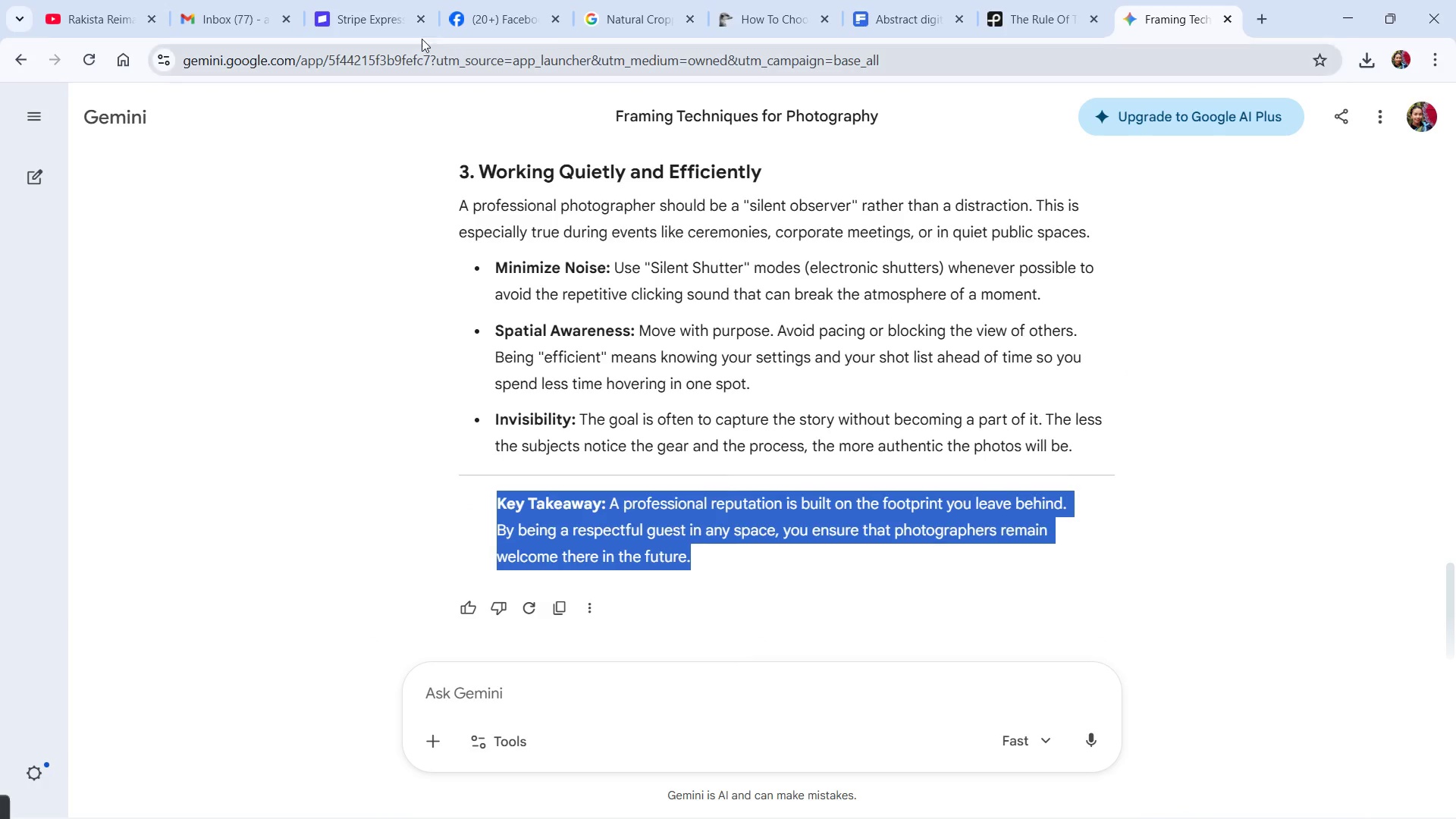 
left_click([761, 17])
 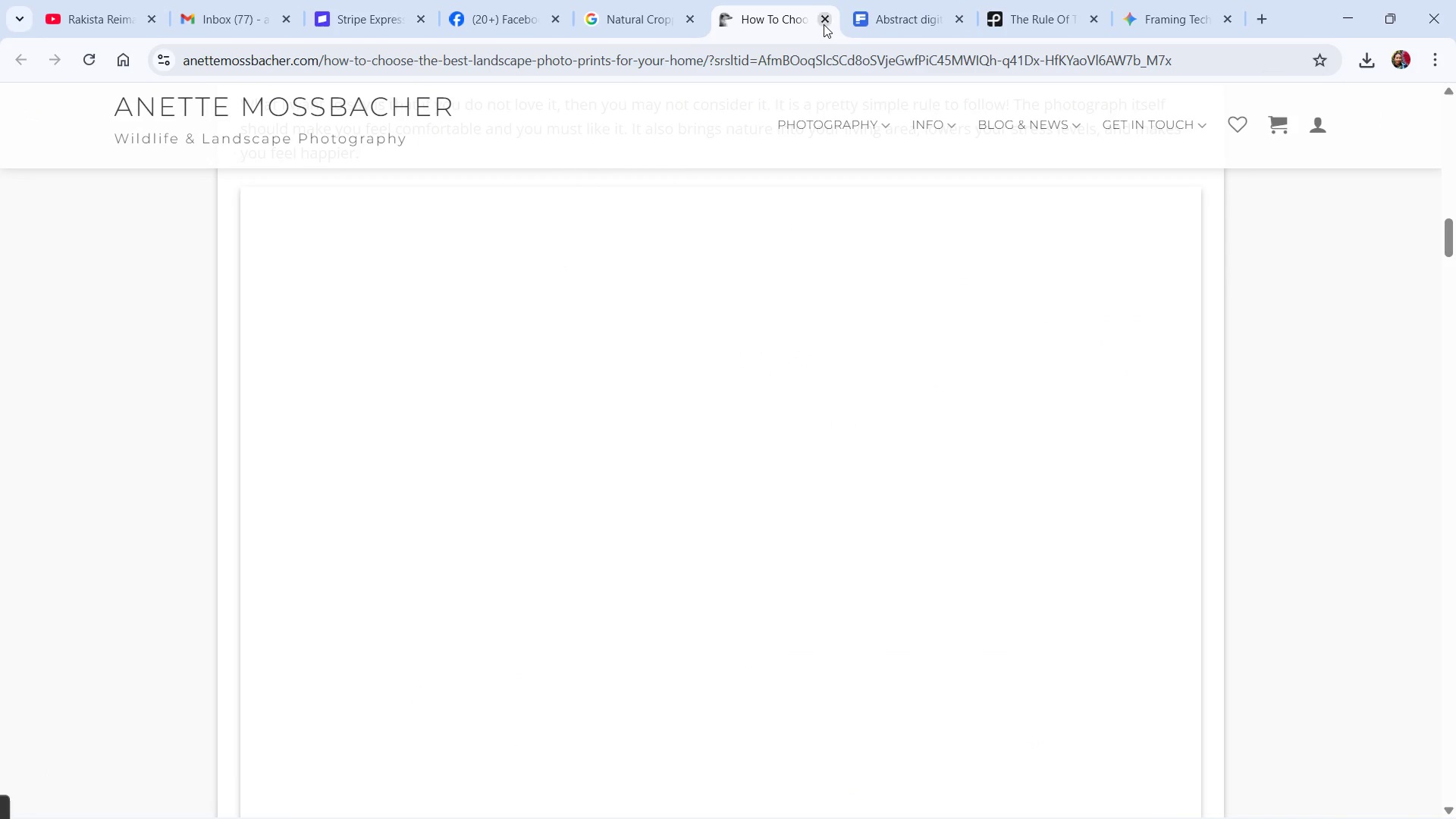 
left_click([649, 15])
 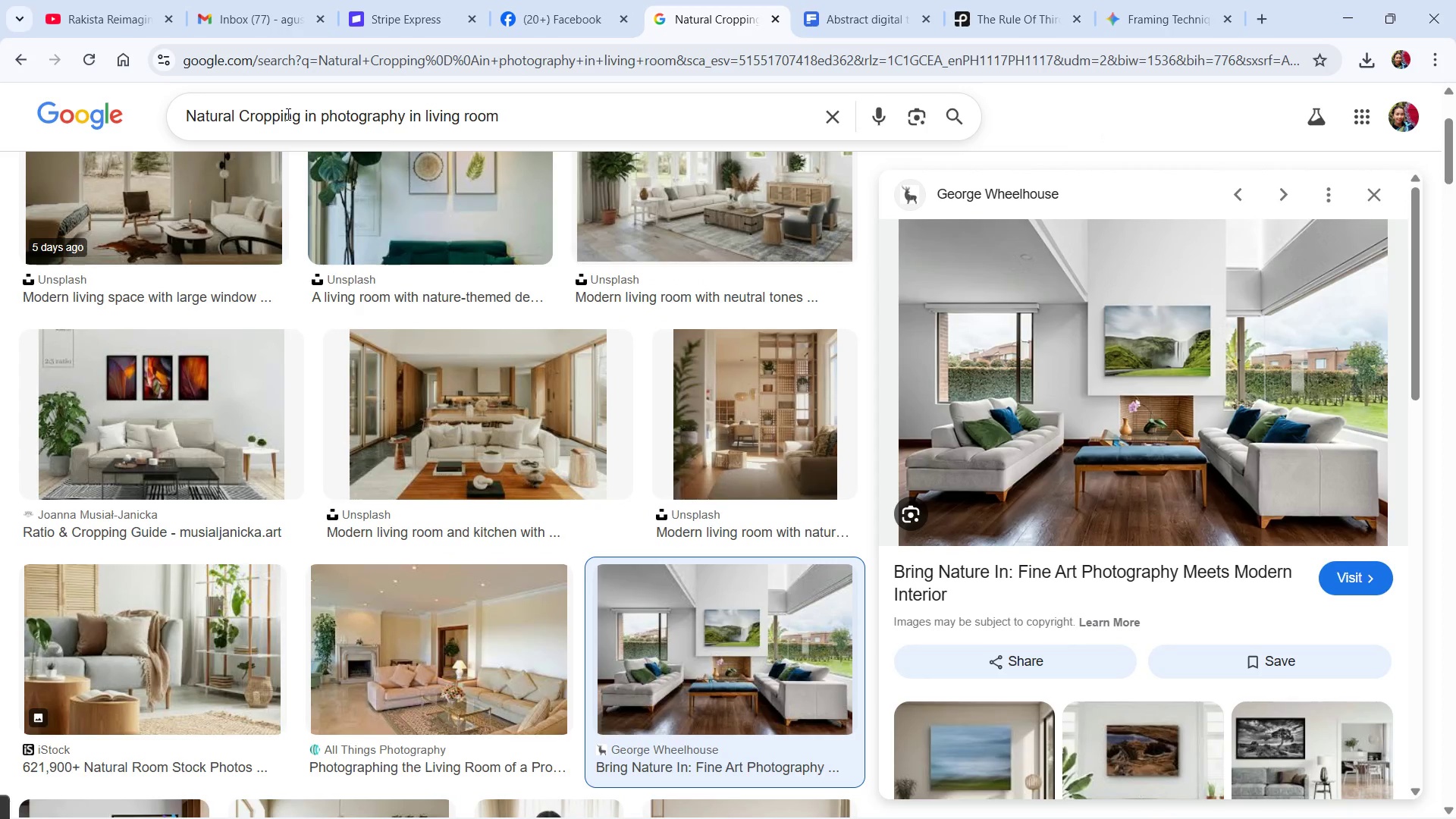 
left_click_drag(start_coordinate=[298, 112], to_coordinate=[81, 96])
 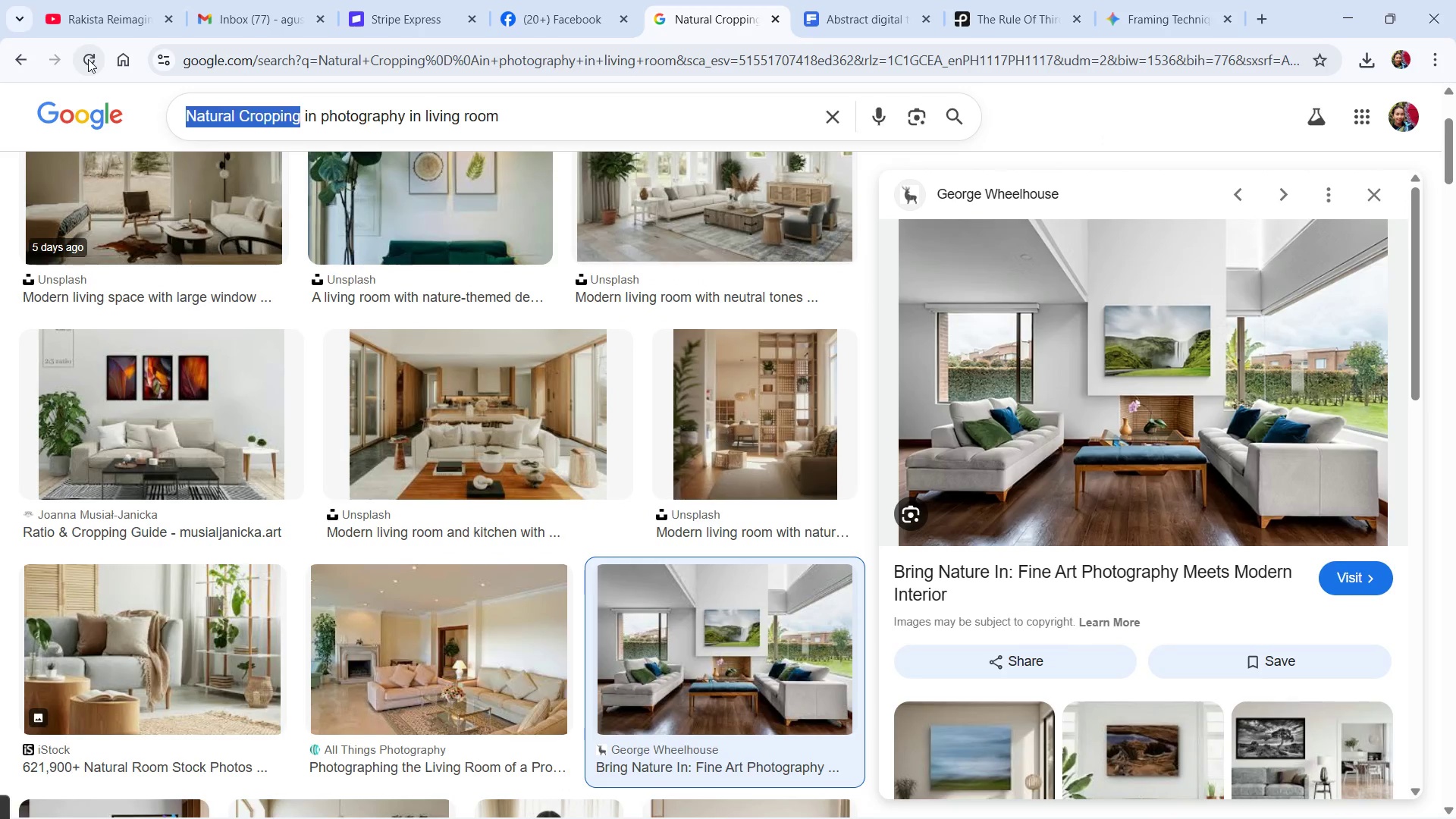 
type(professional conduct)
key(NumpadEnter)
 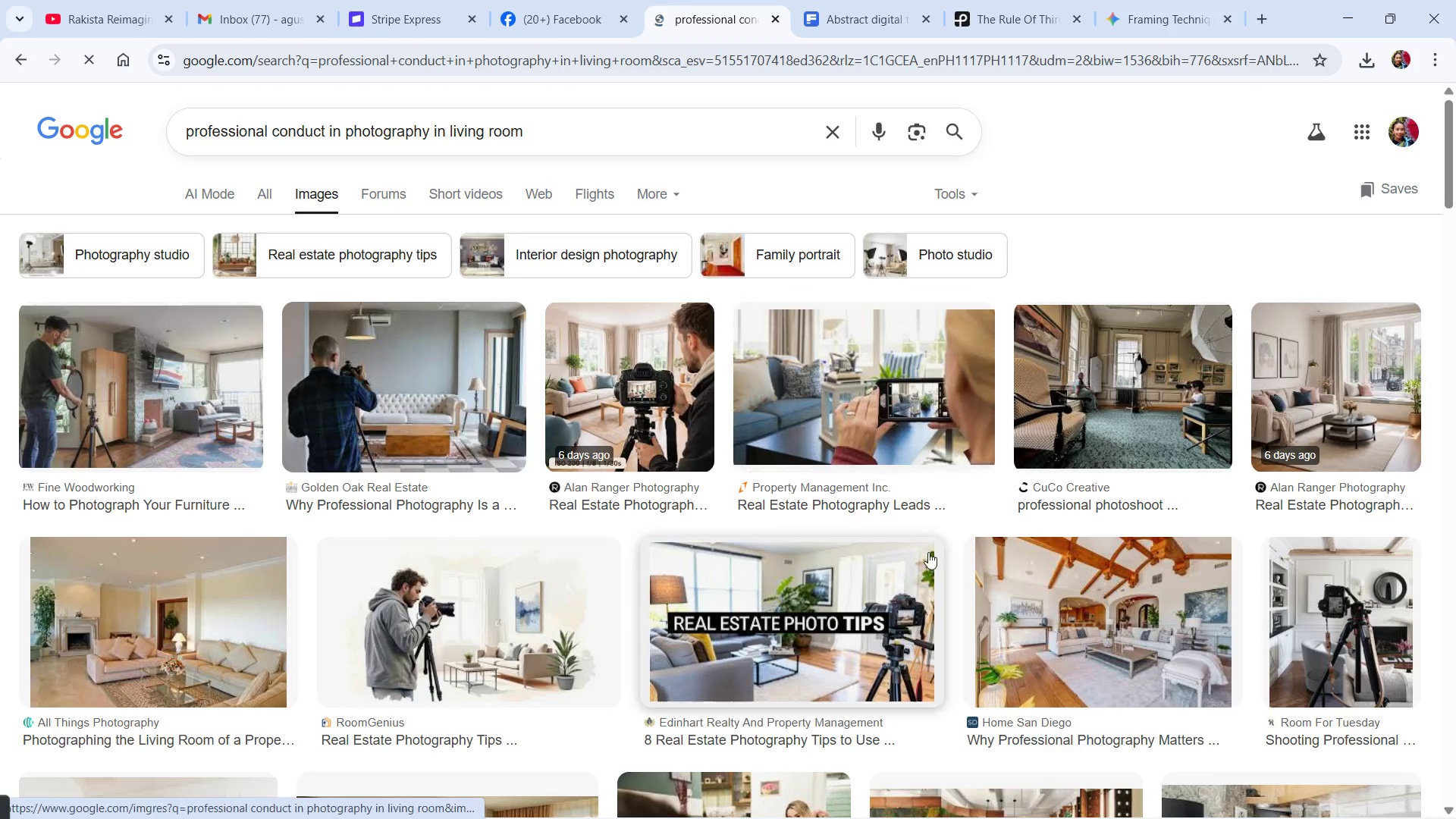 
wait(8.67)
 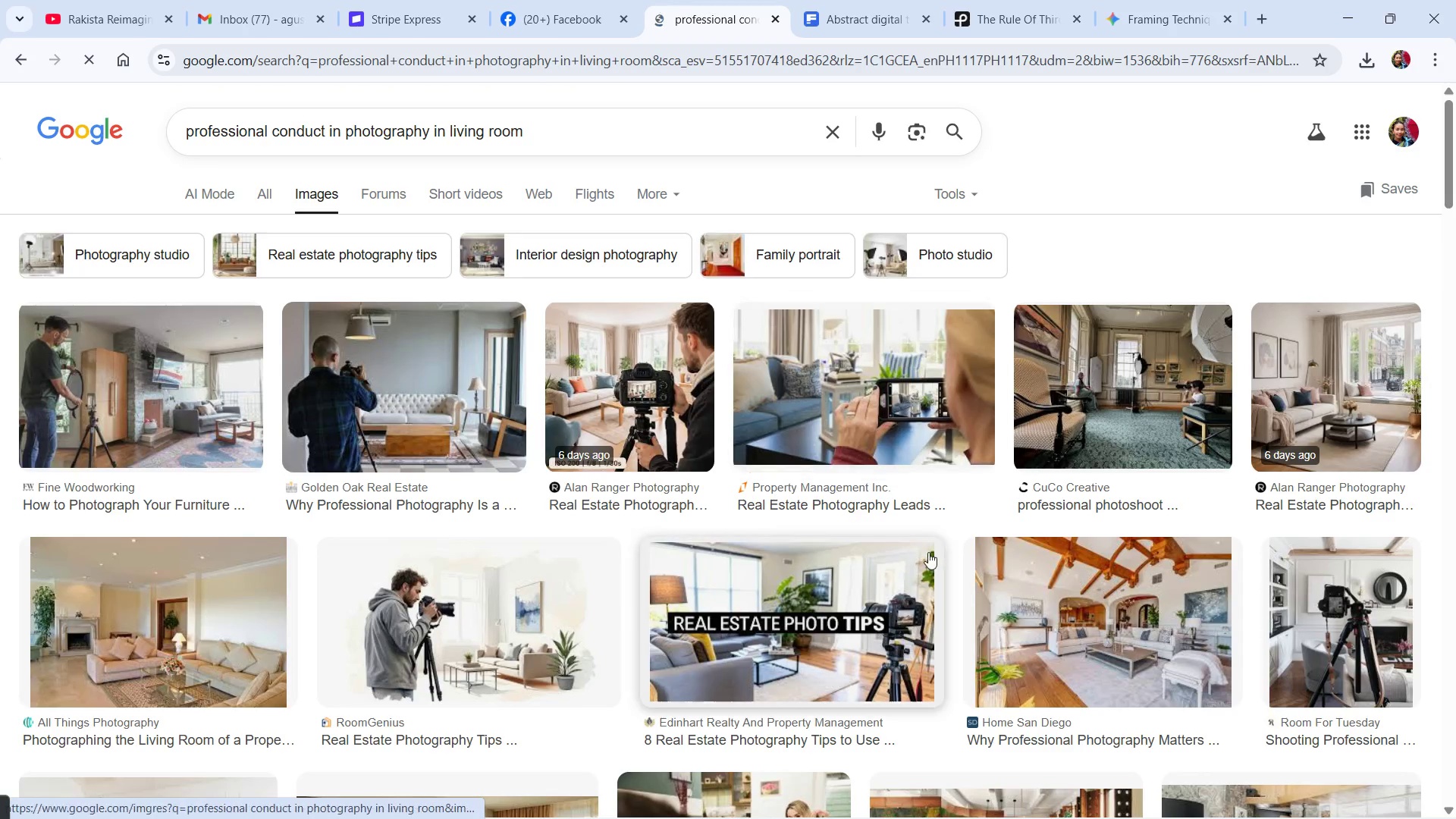 
left_click([558, 607])
 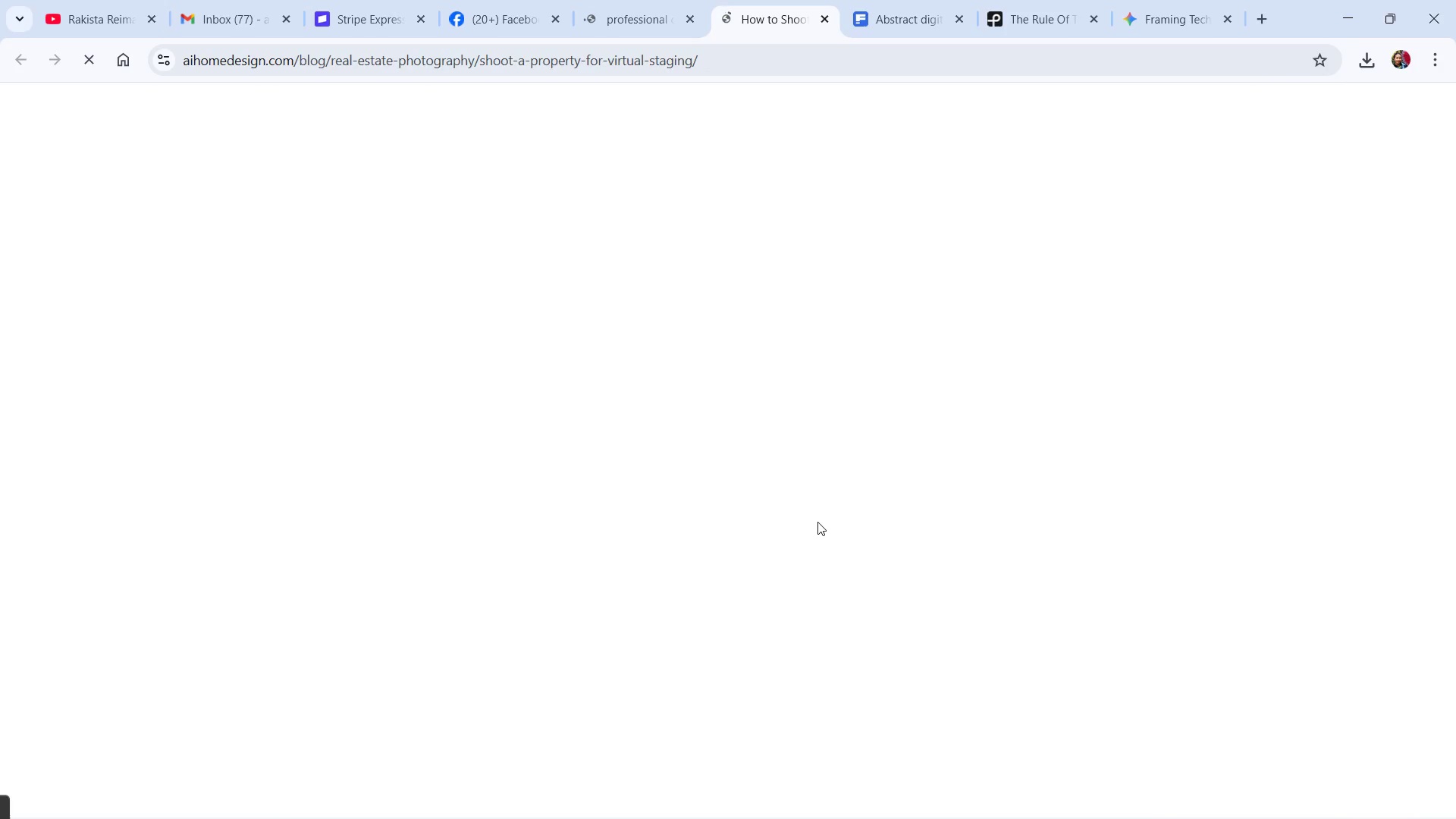 
wait(20.17)
 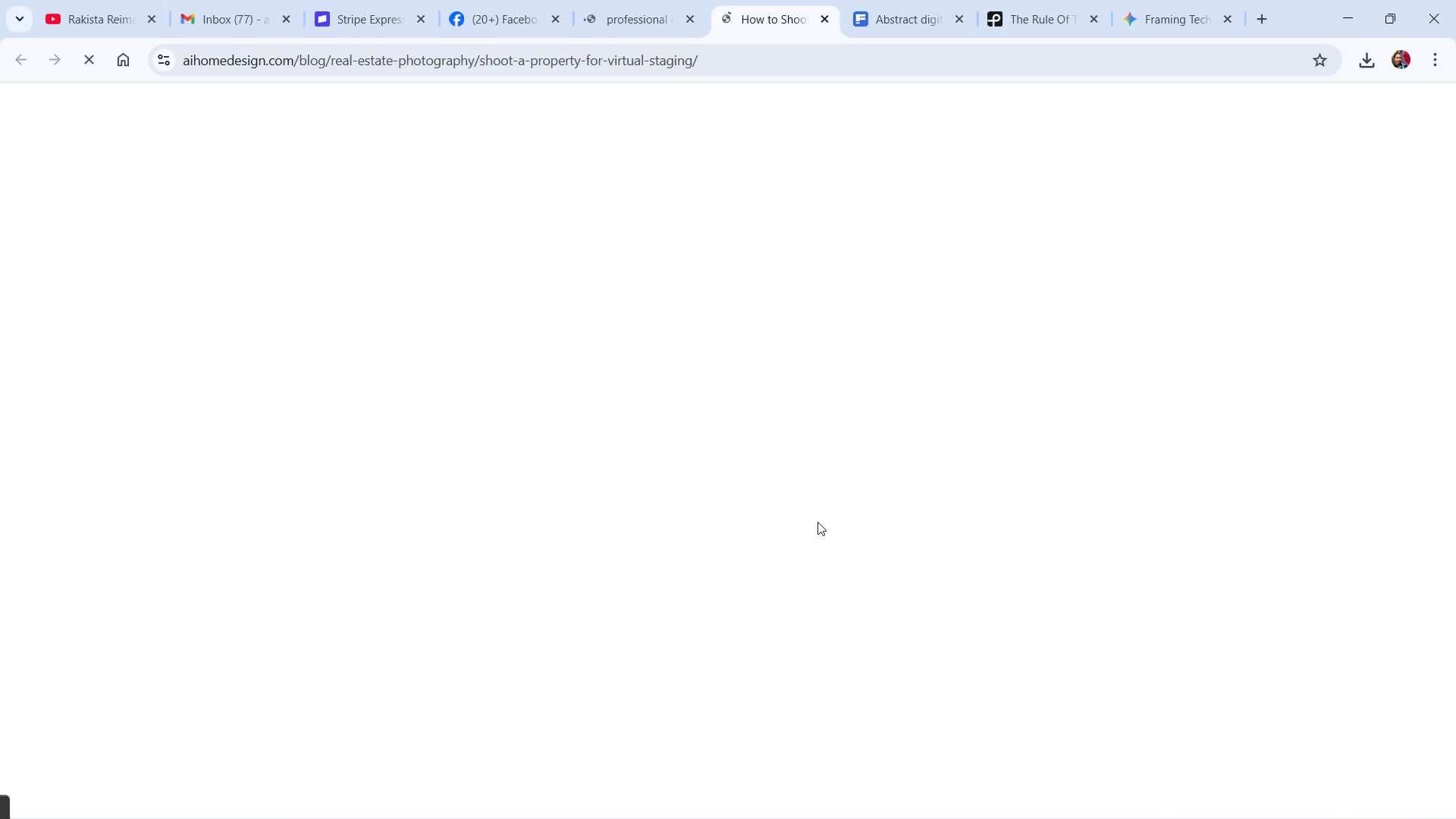 
left_click([893, 11])
 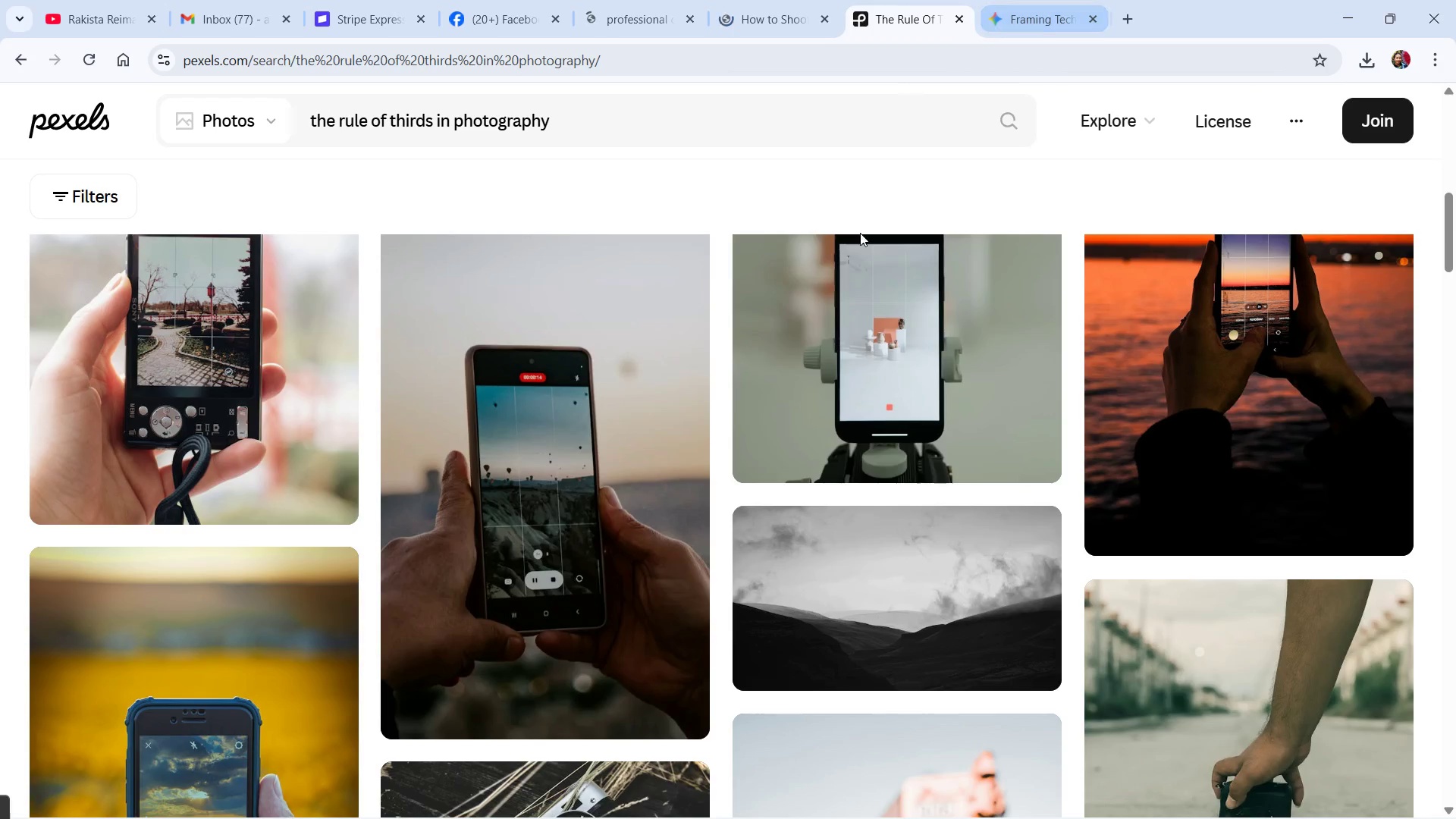 
mouse_move([938, 20])
 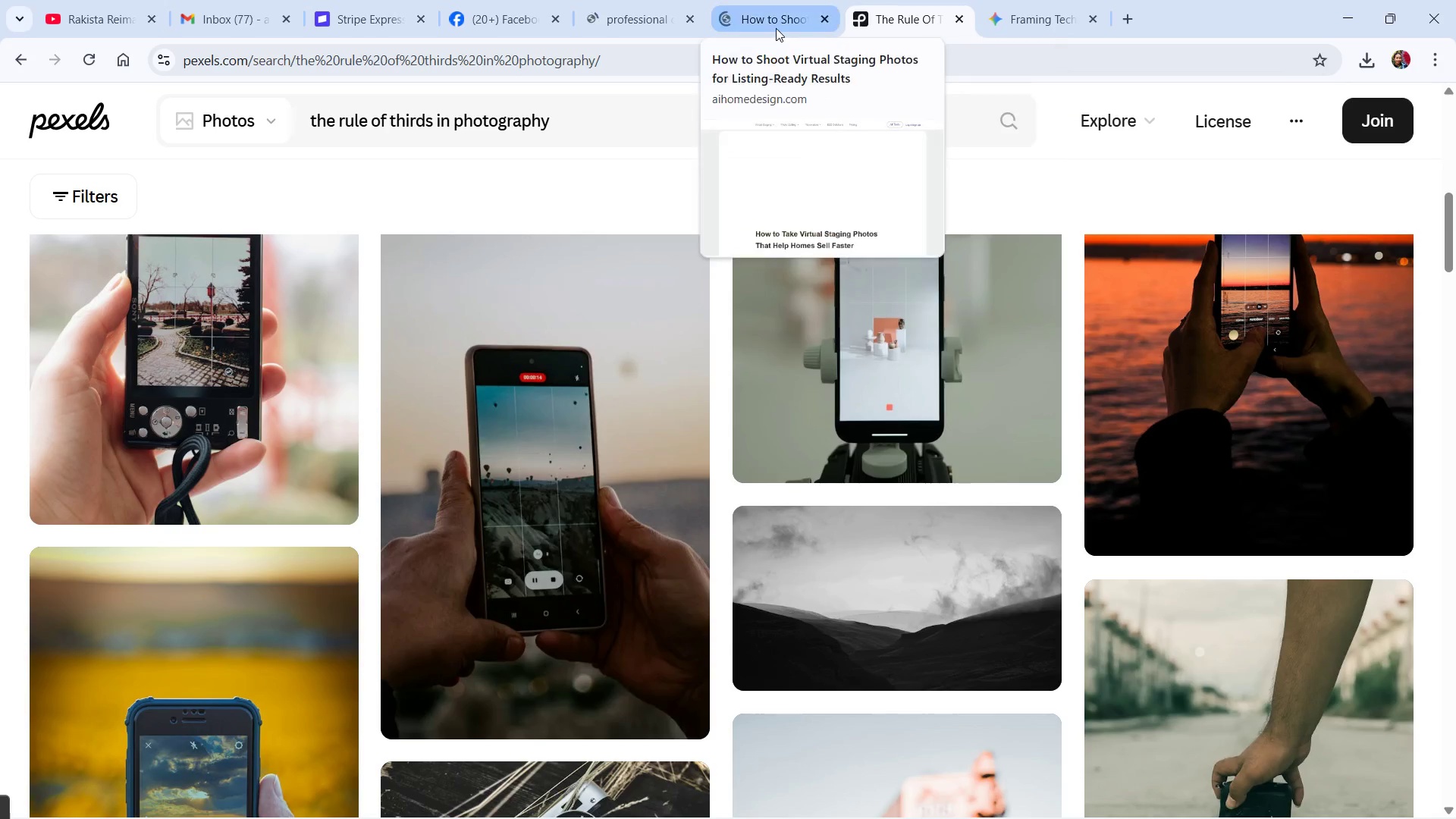 
left_click([776, 28])
 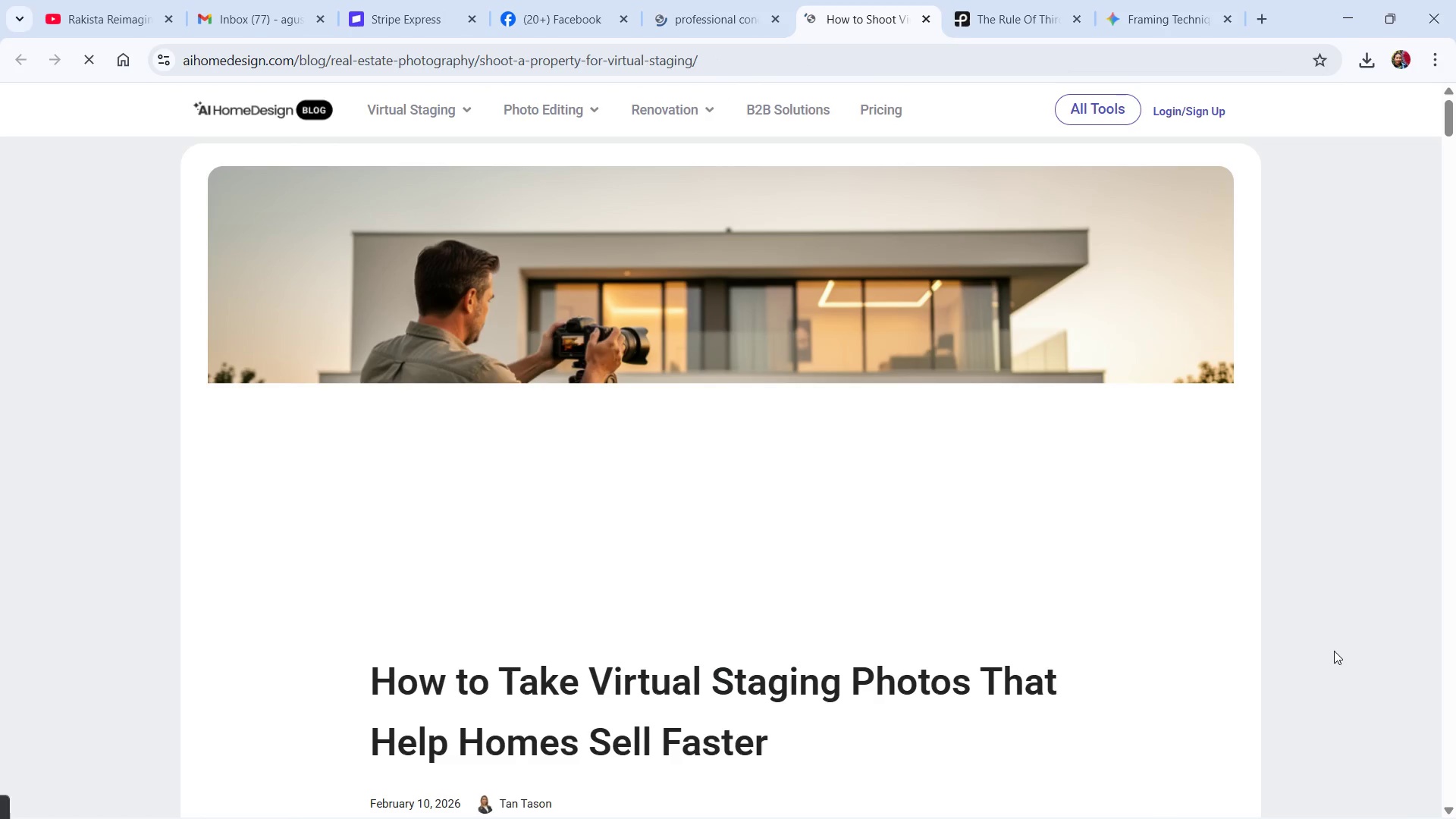 
left_click([1155, 4])
 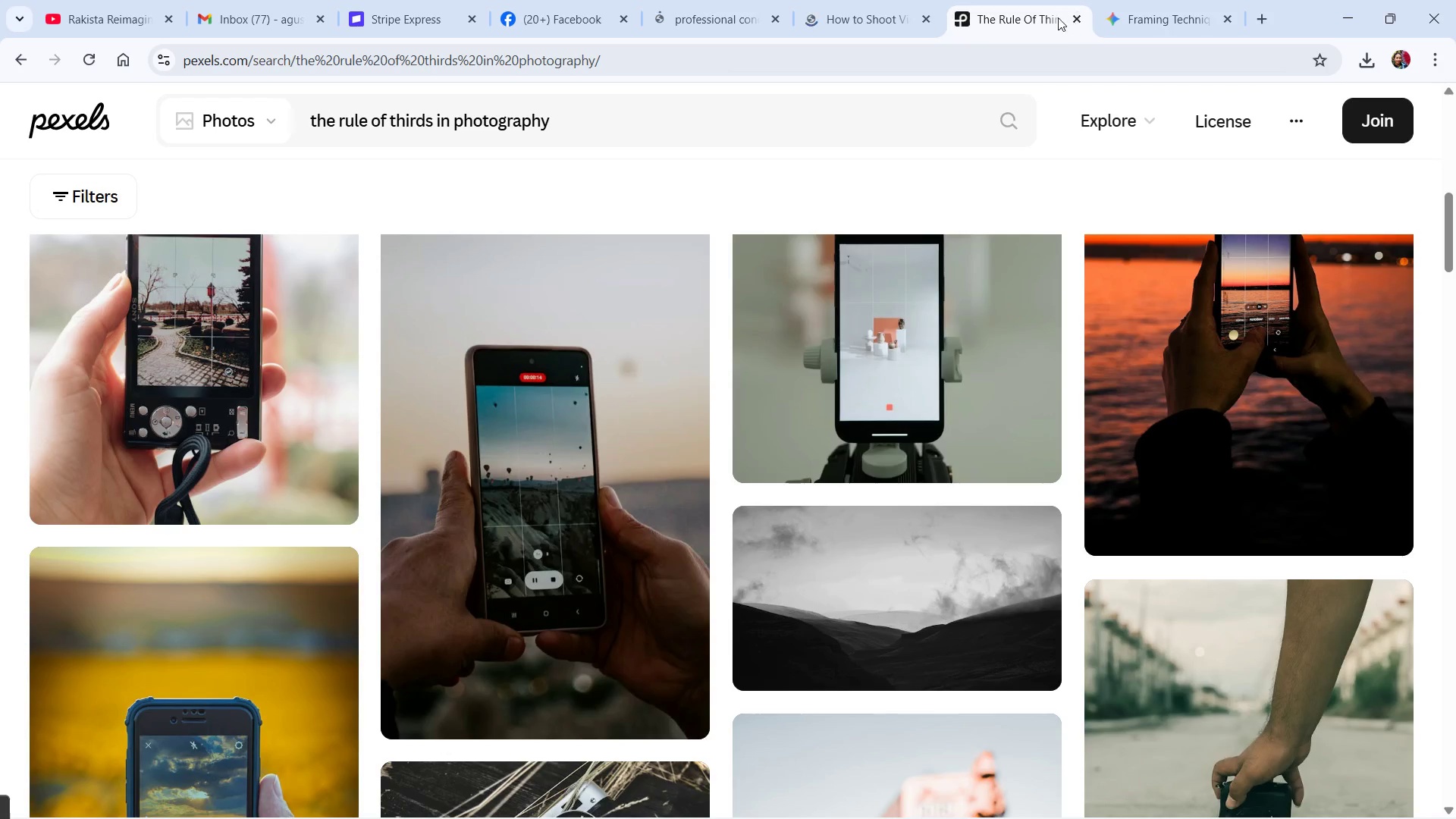 
left_click([845, 14])
 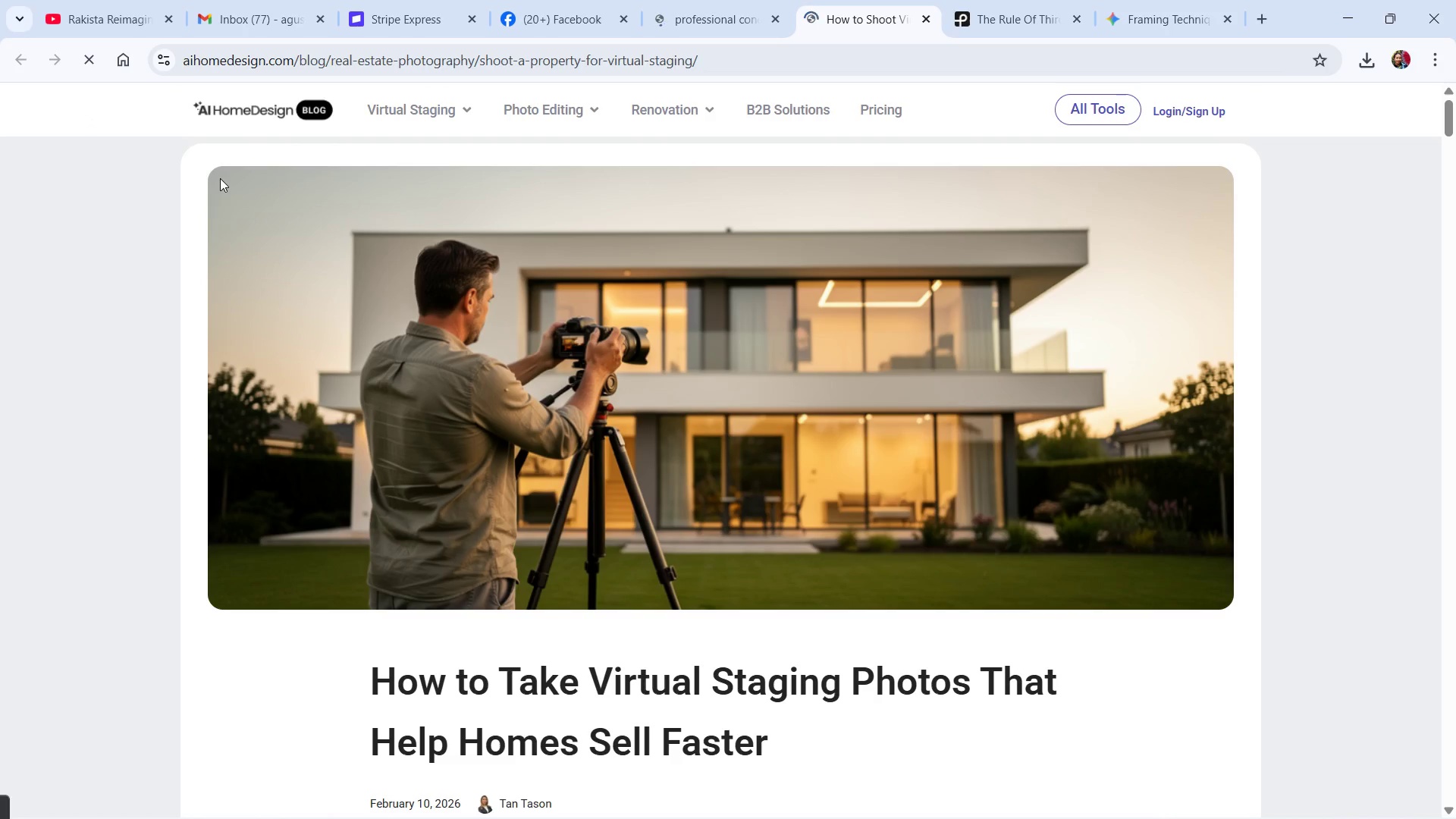 
wait(6.3)
 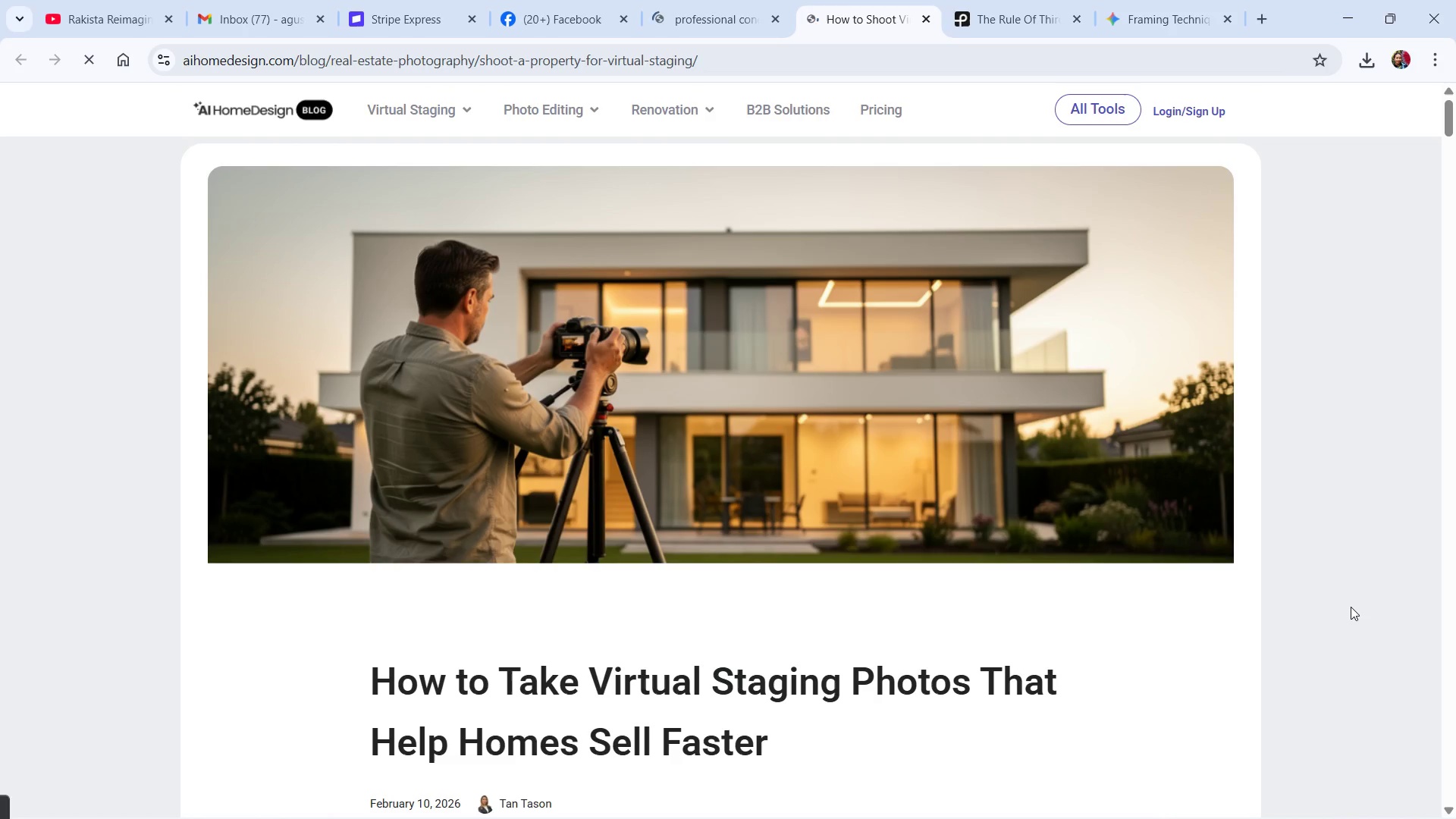 
key(PrintScreen)
 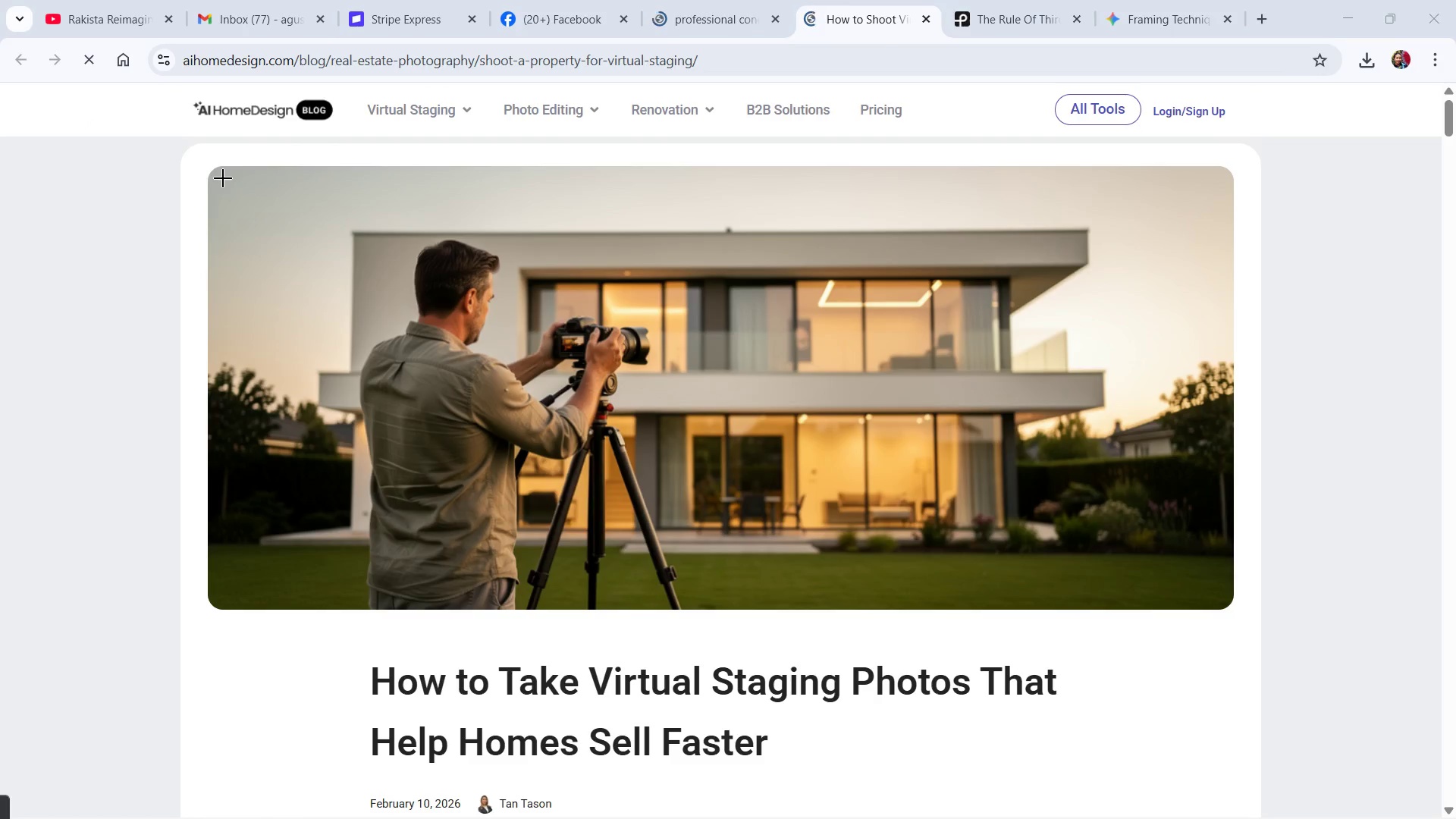 
left_click_drag(start_coordinate=[224, 177], to_coordinate=[1215, 593])
 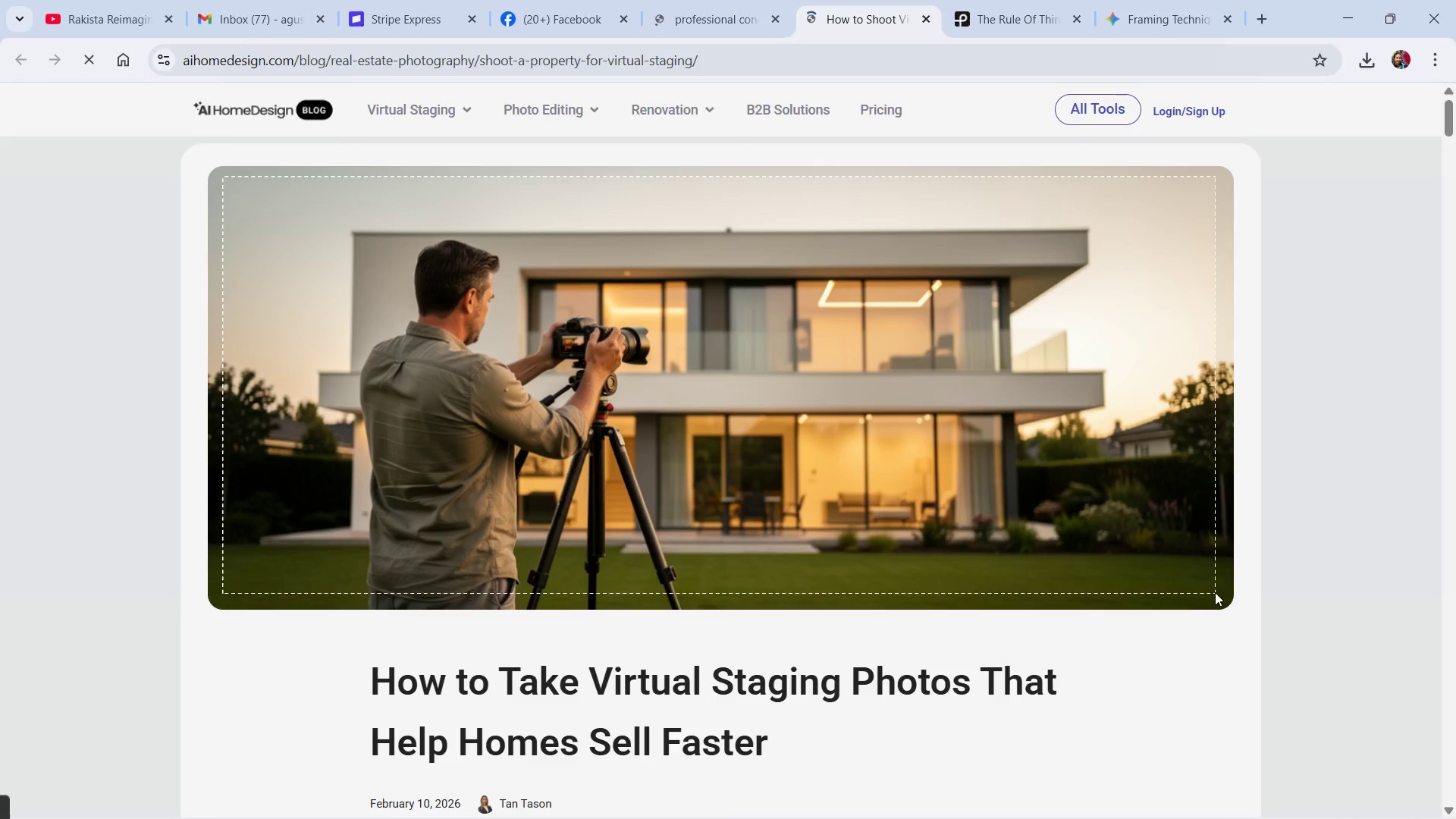 
key(Alt+Tab)
 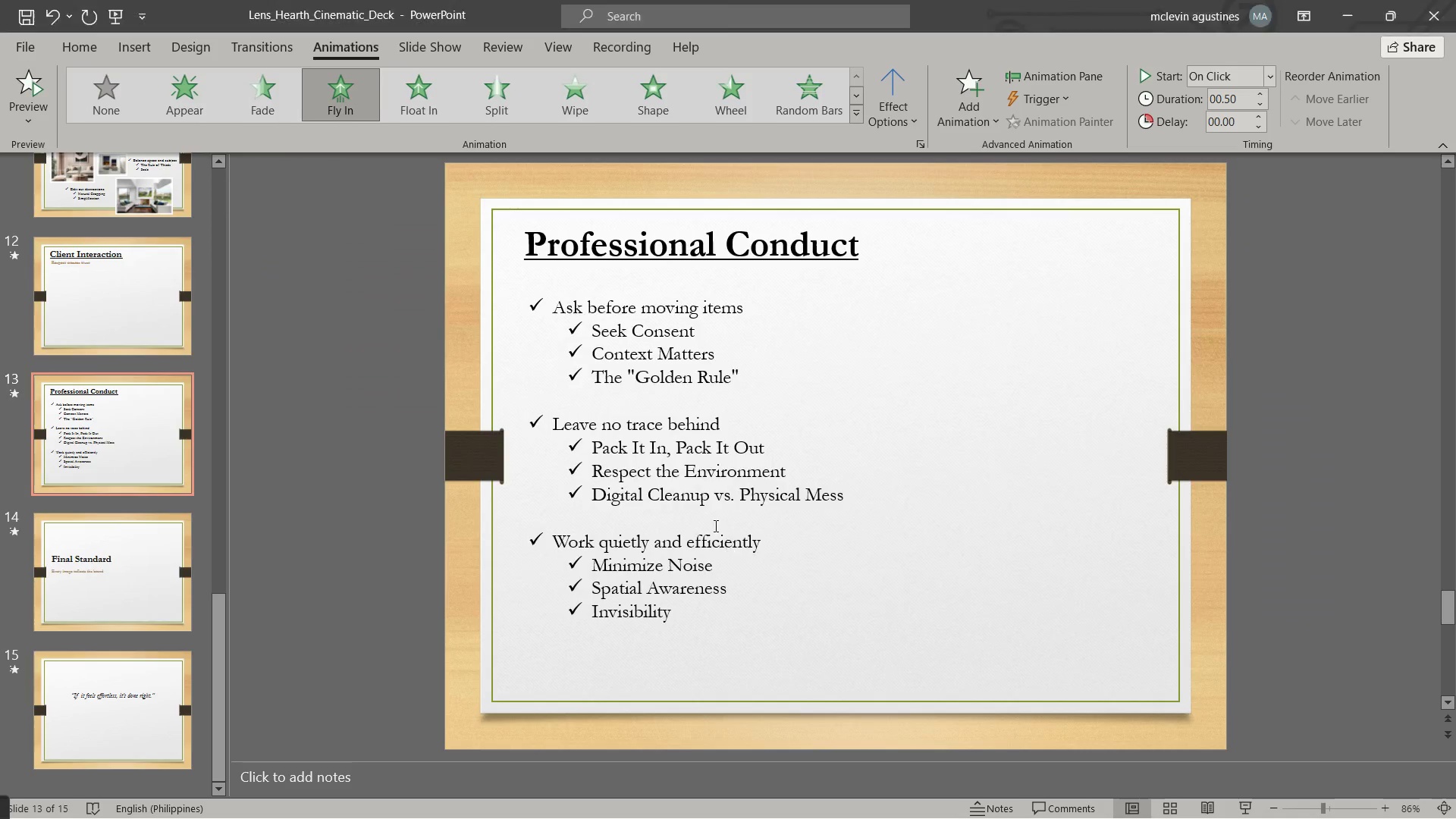 
key(Control+V)
 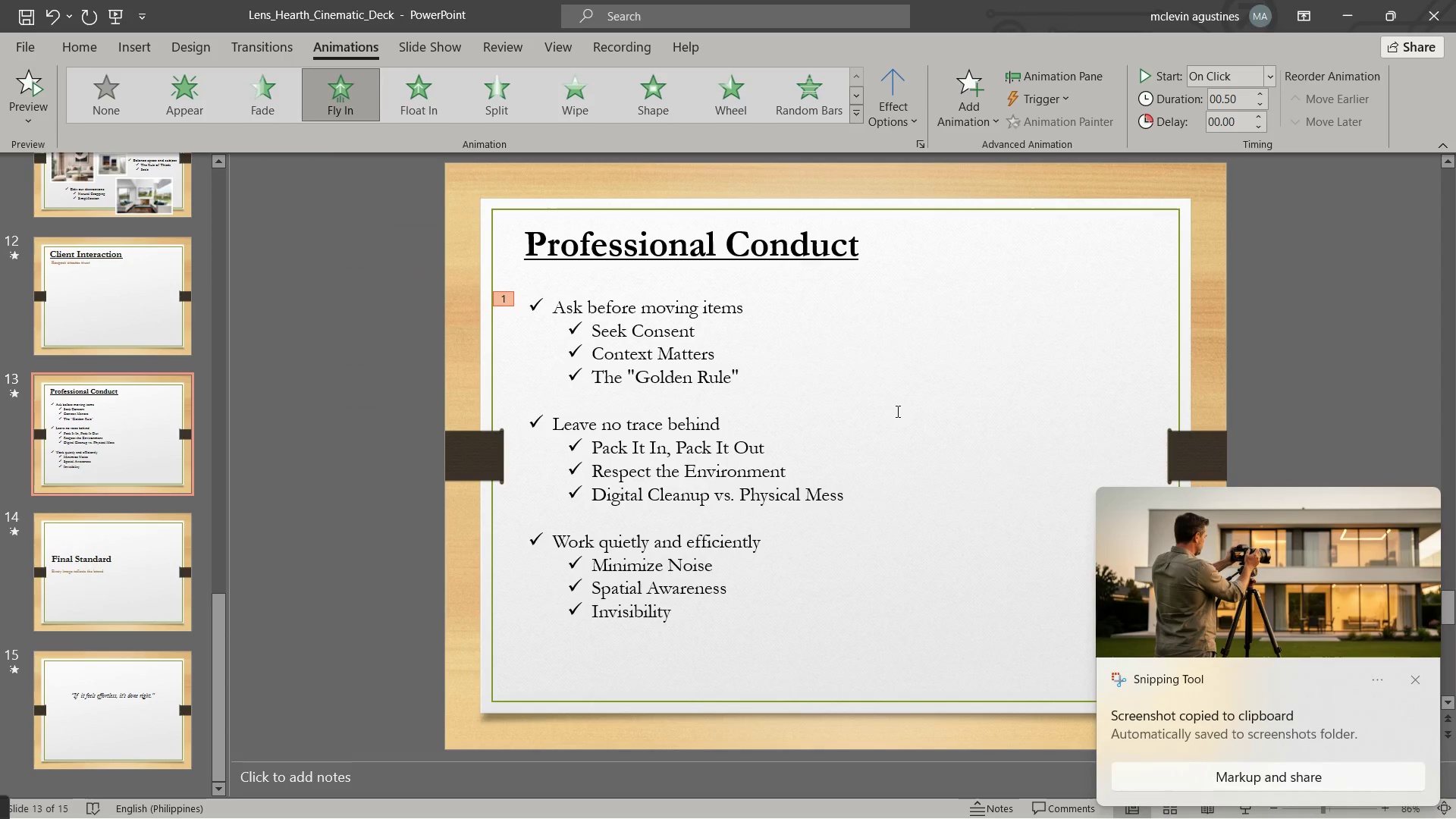 
left_click([892, 400])
 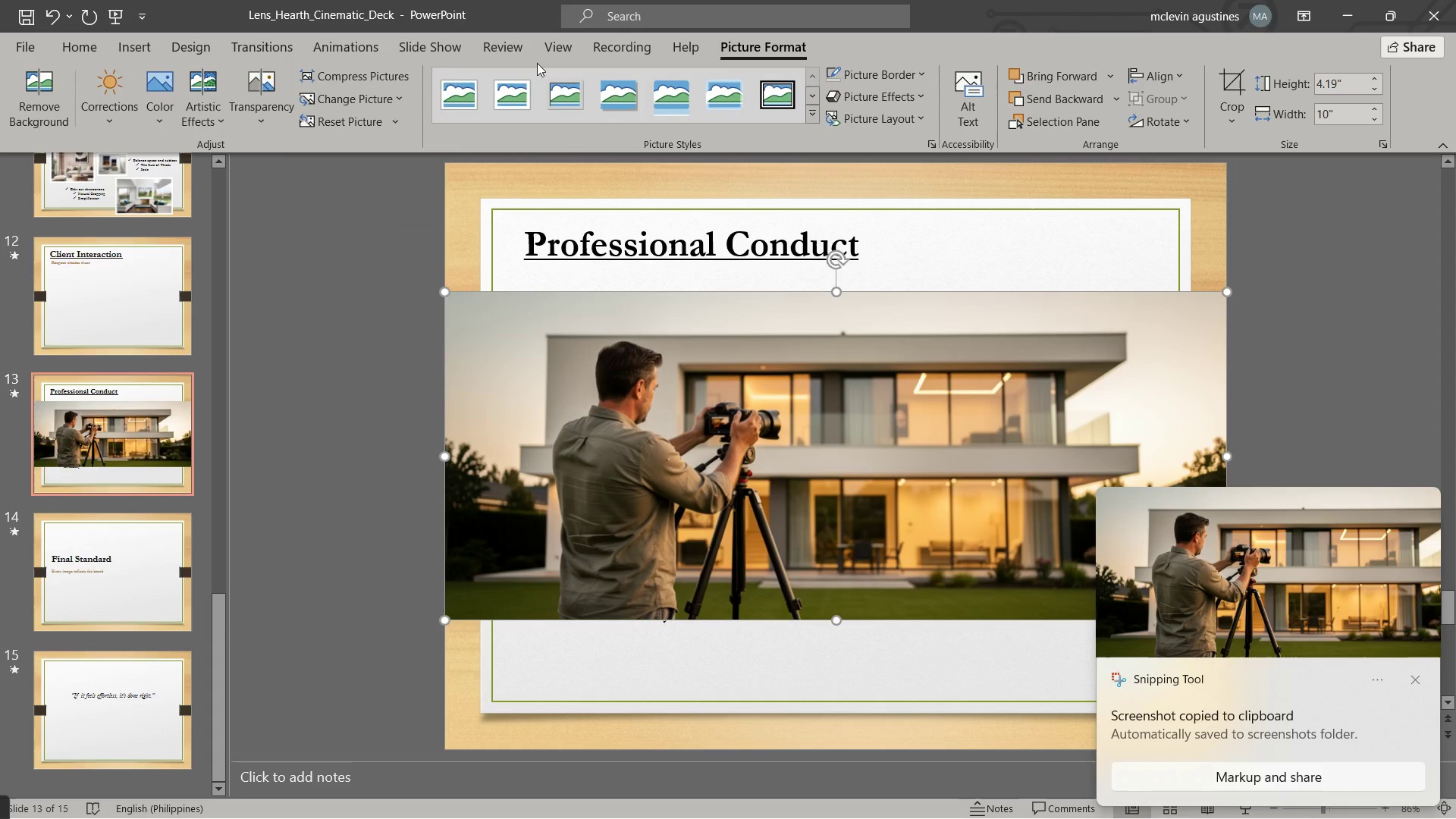 
left_click([460, 96])
 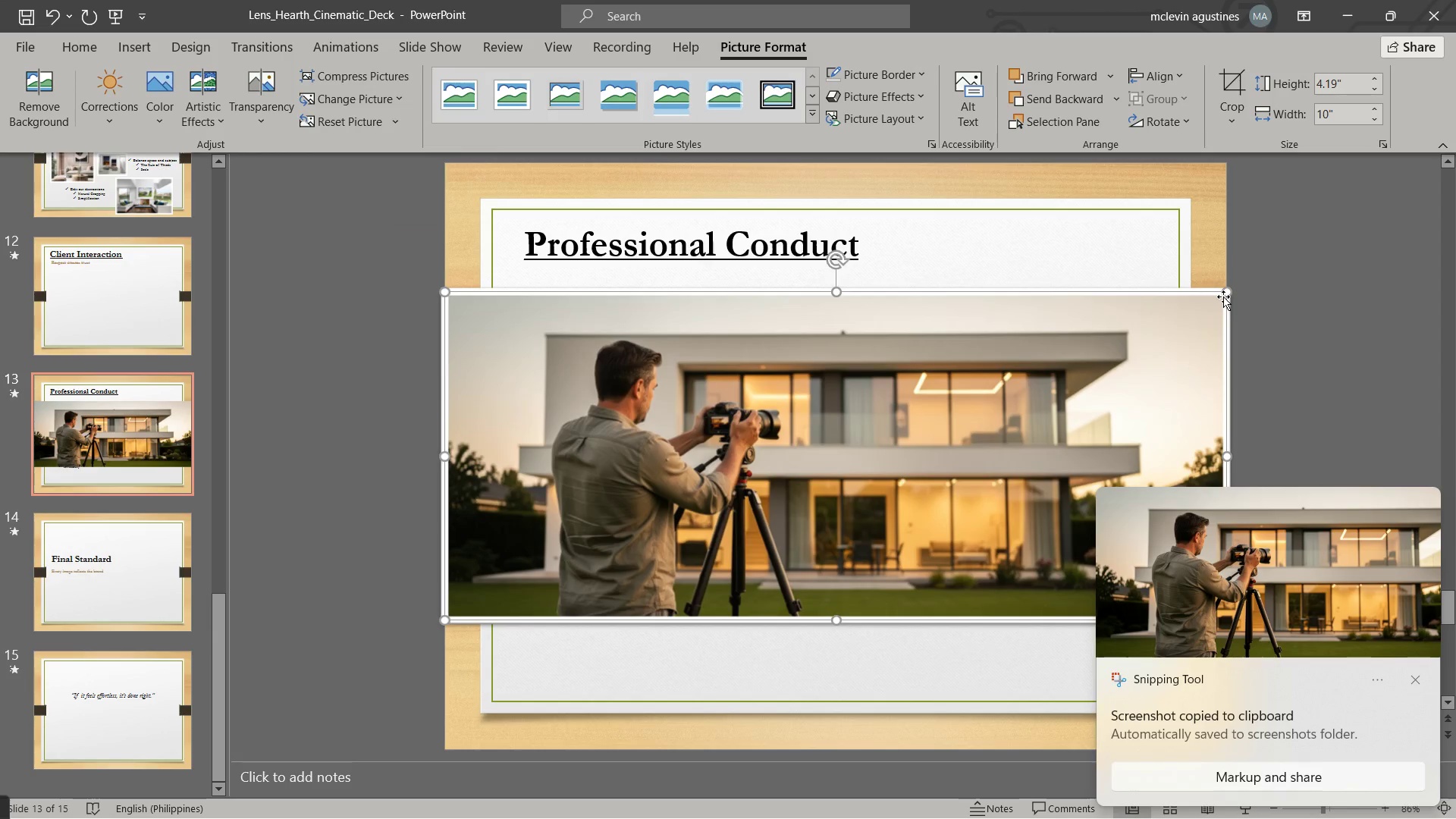 
left_click_drag(start_coordinate=[1226, 289], to_coordinate=[1053, 398])
 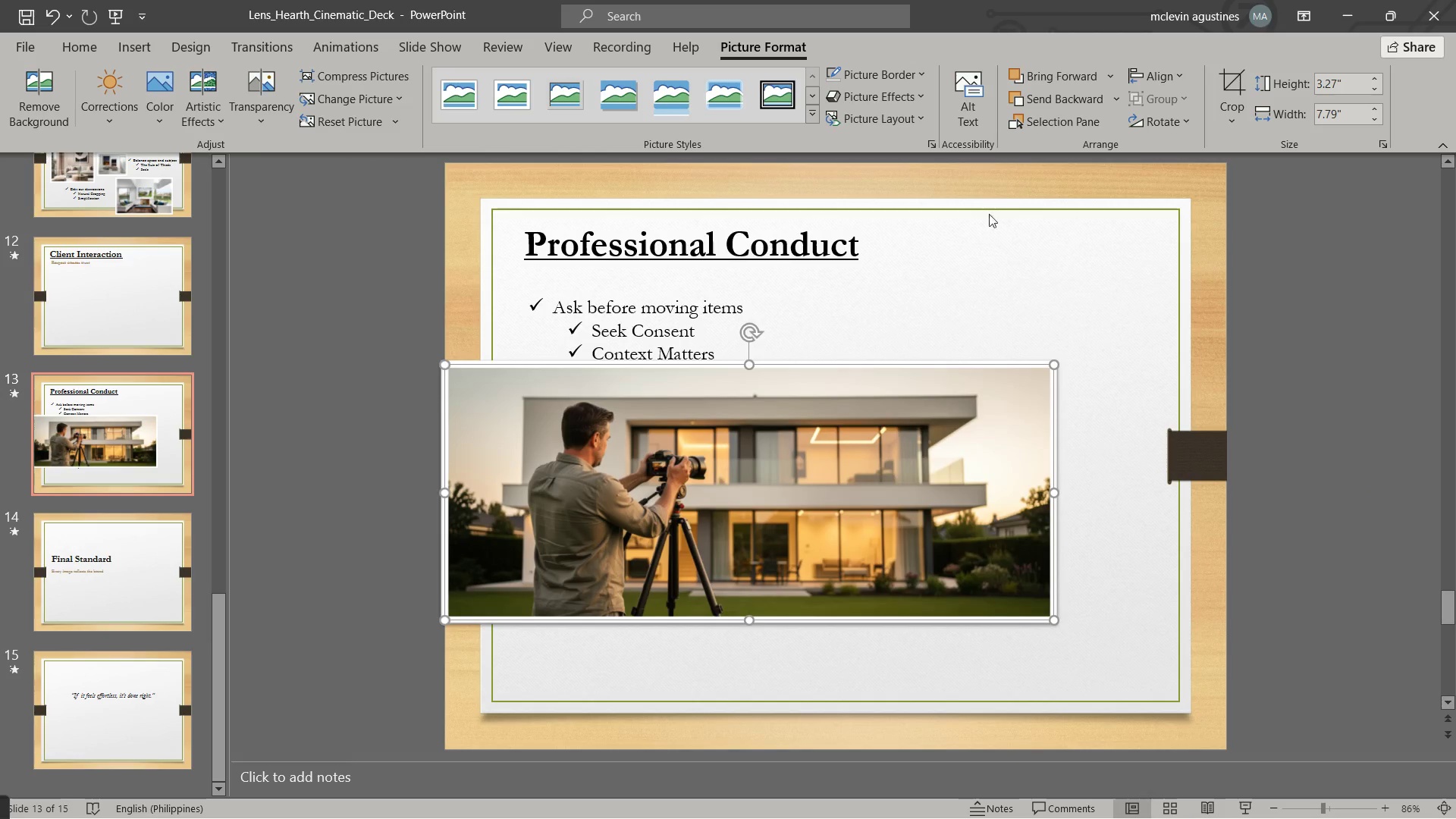 
left_click([801, 319])
 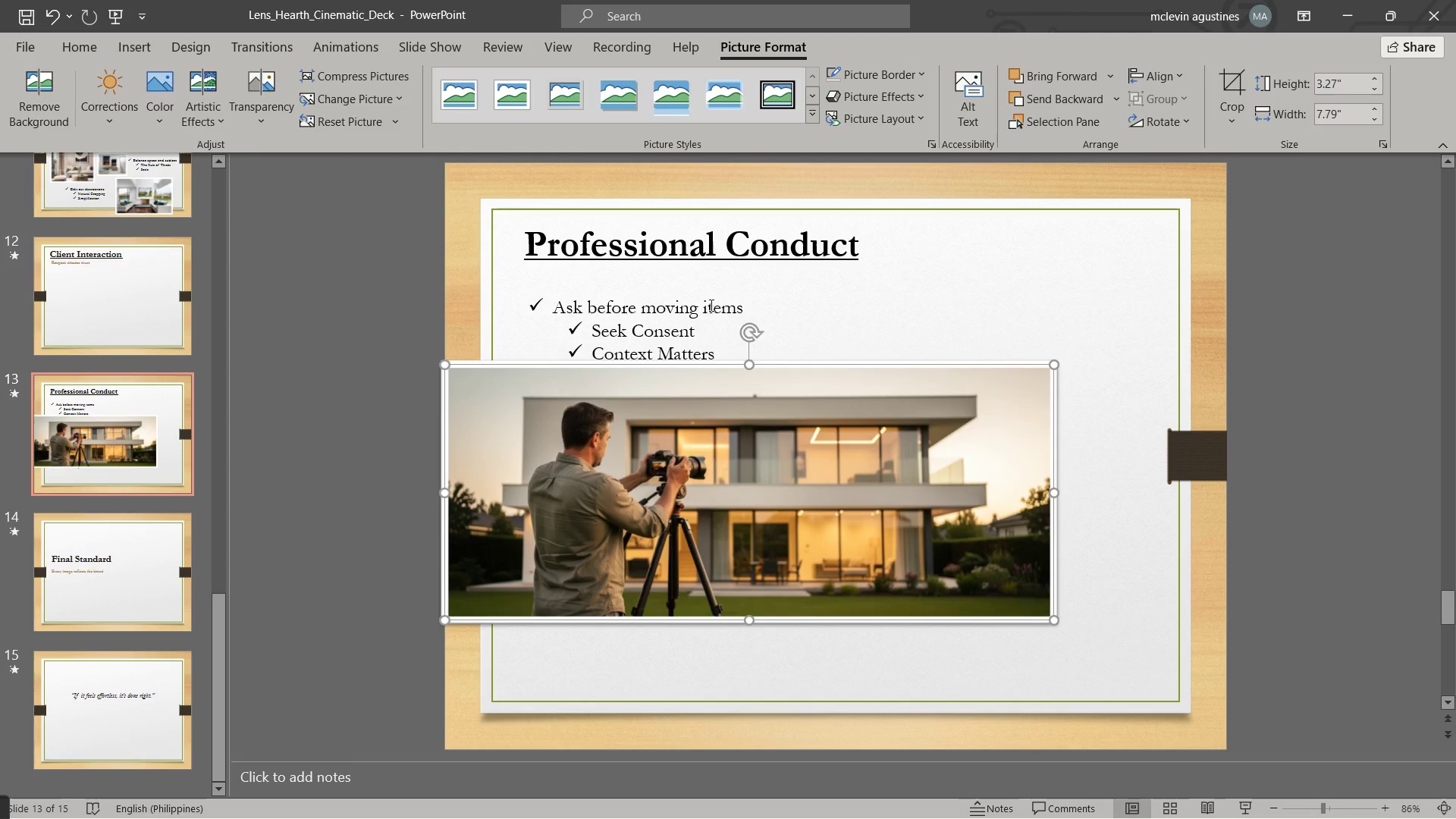 
left_click([710, 305])
 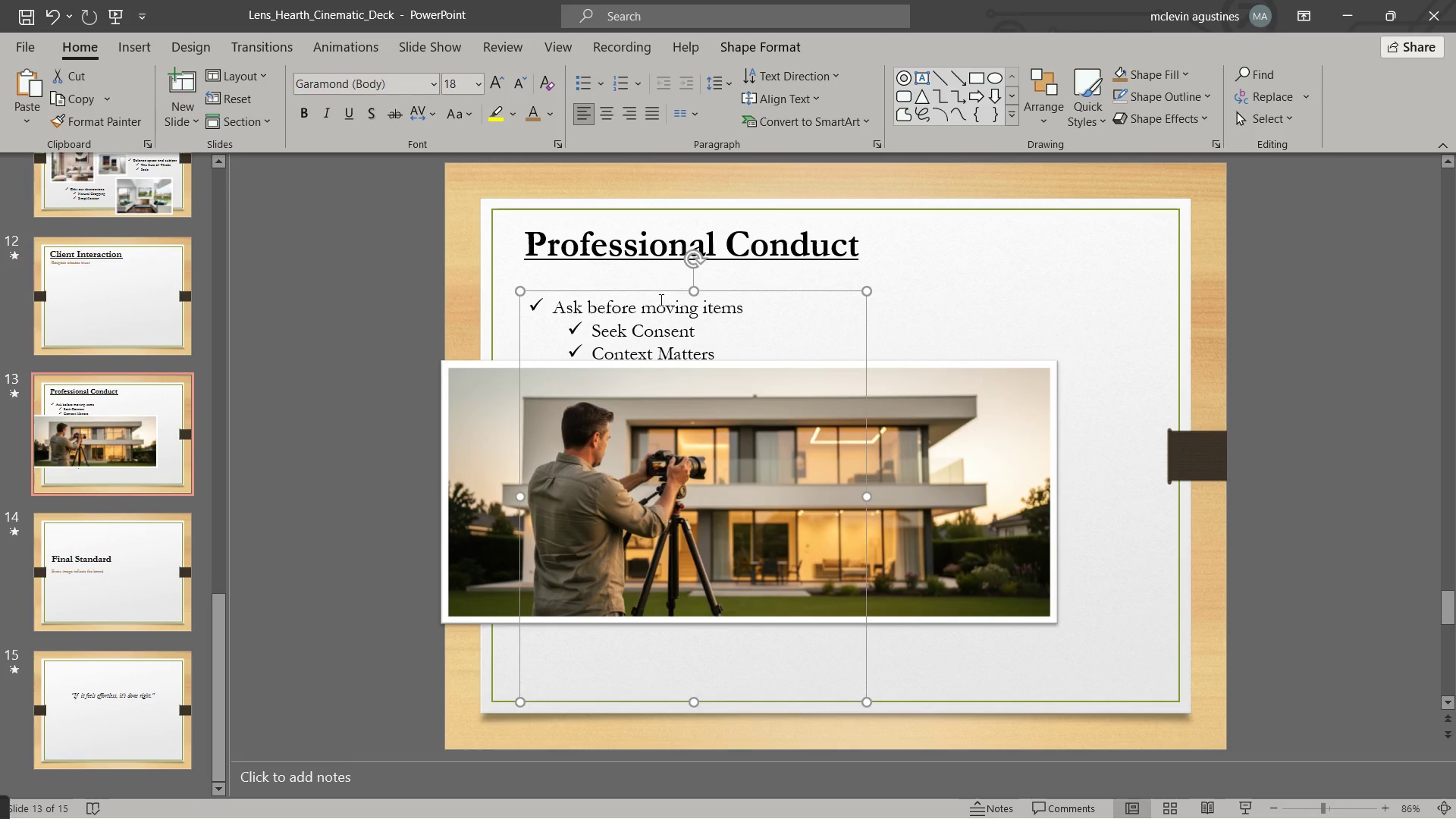 
key(Control+C)
 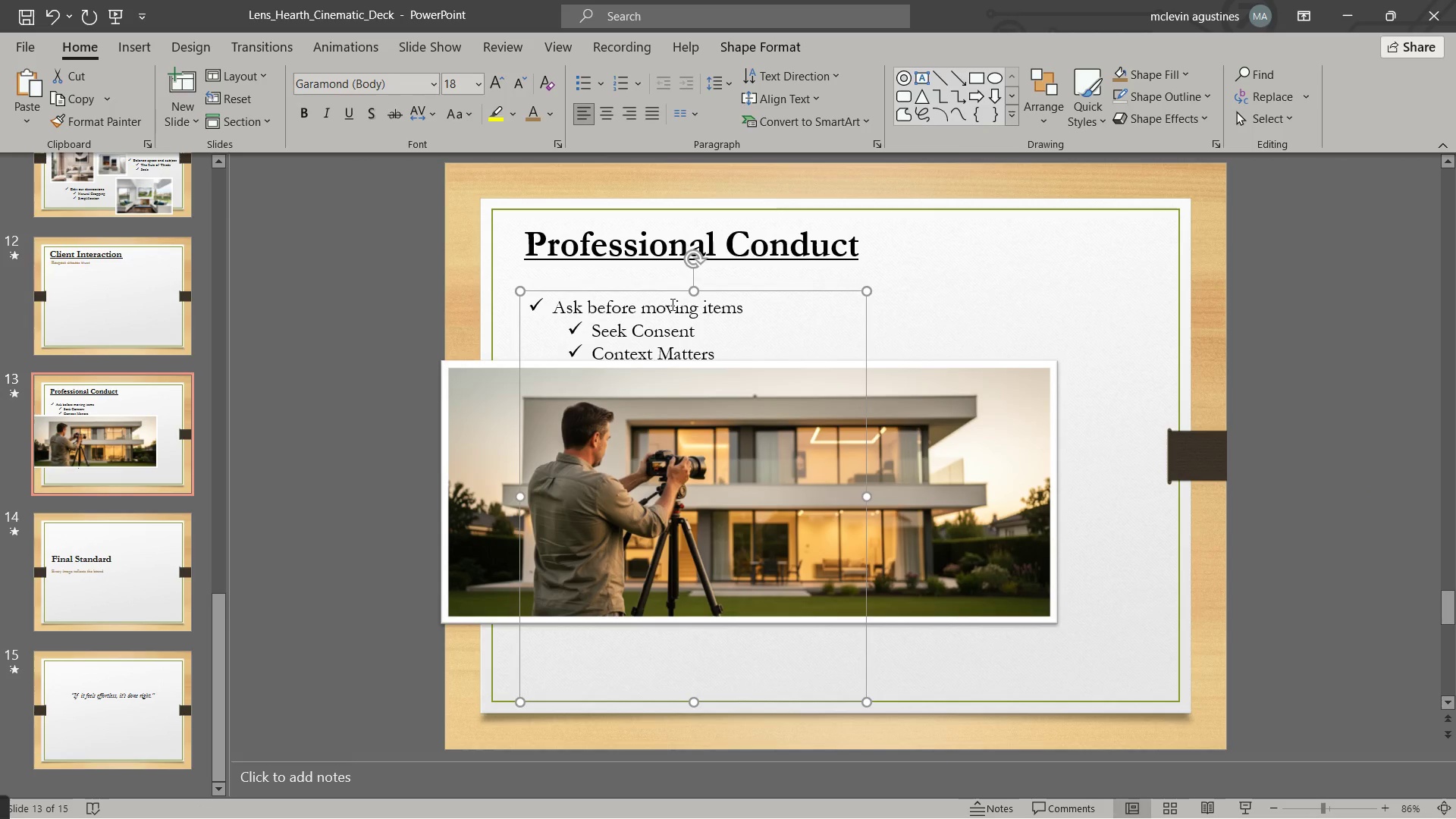 
key(Control+V)
 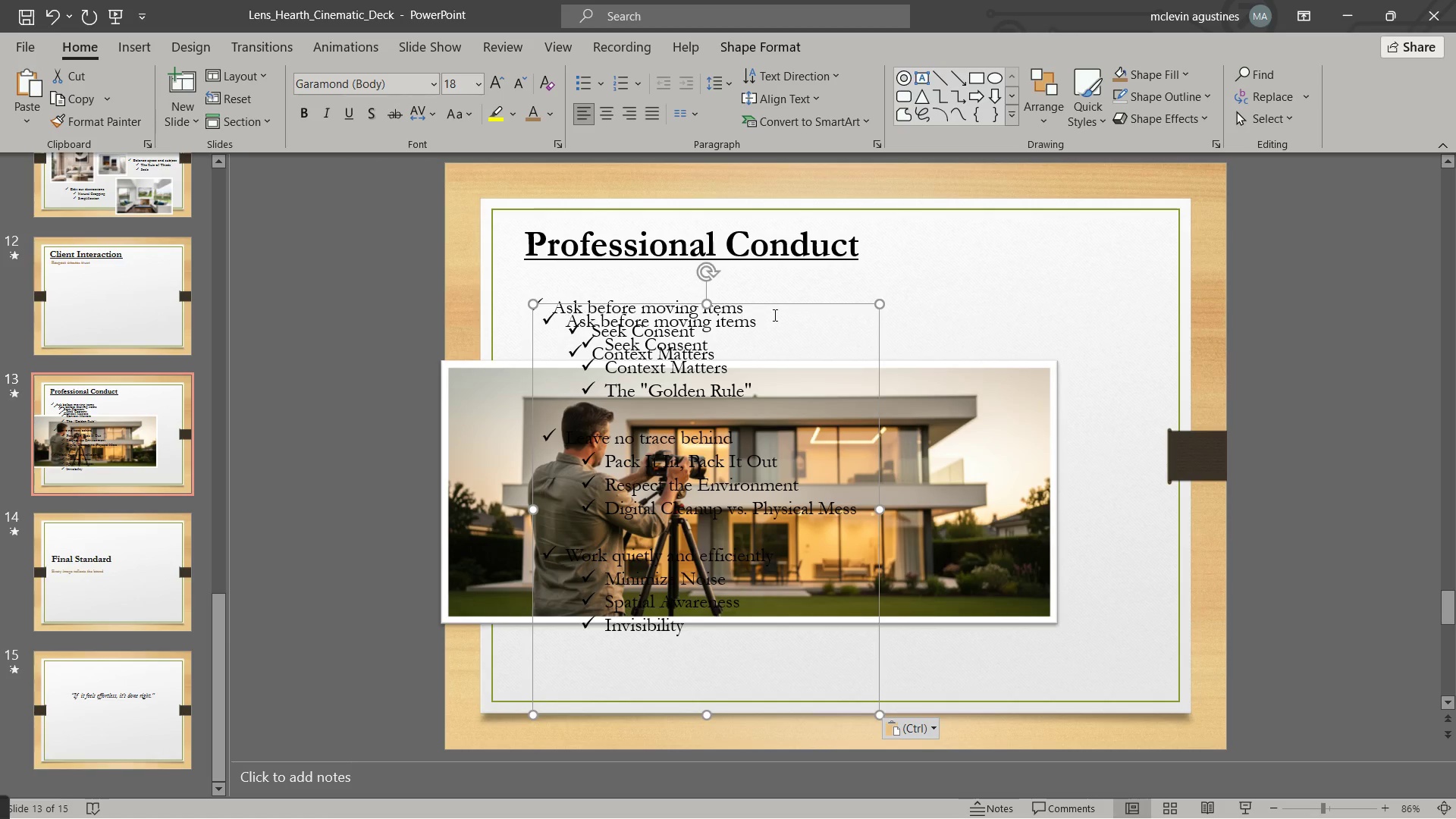 
left_click_drag(start_coordinate=[783, 305], to_coordinate=[1062, 293])
 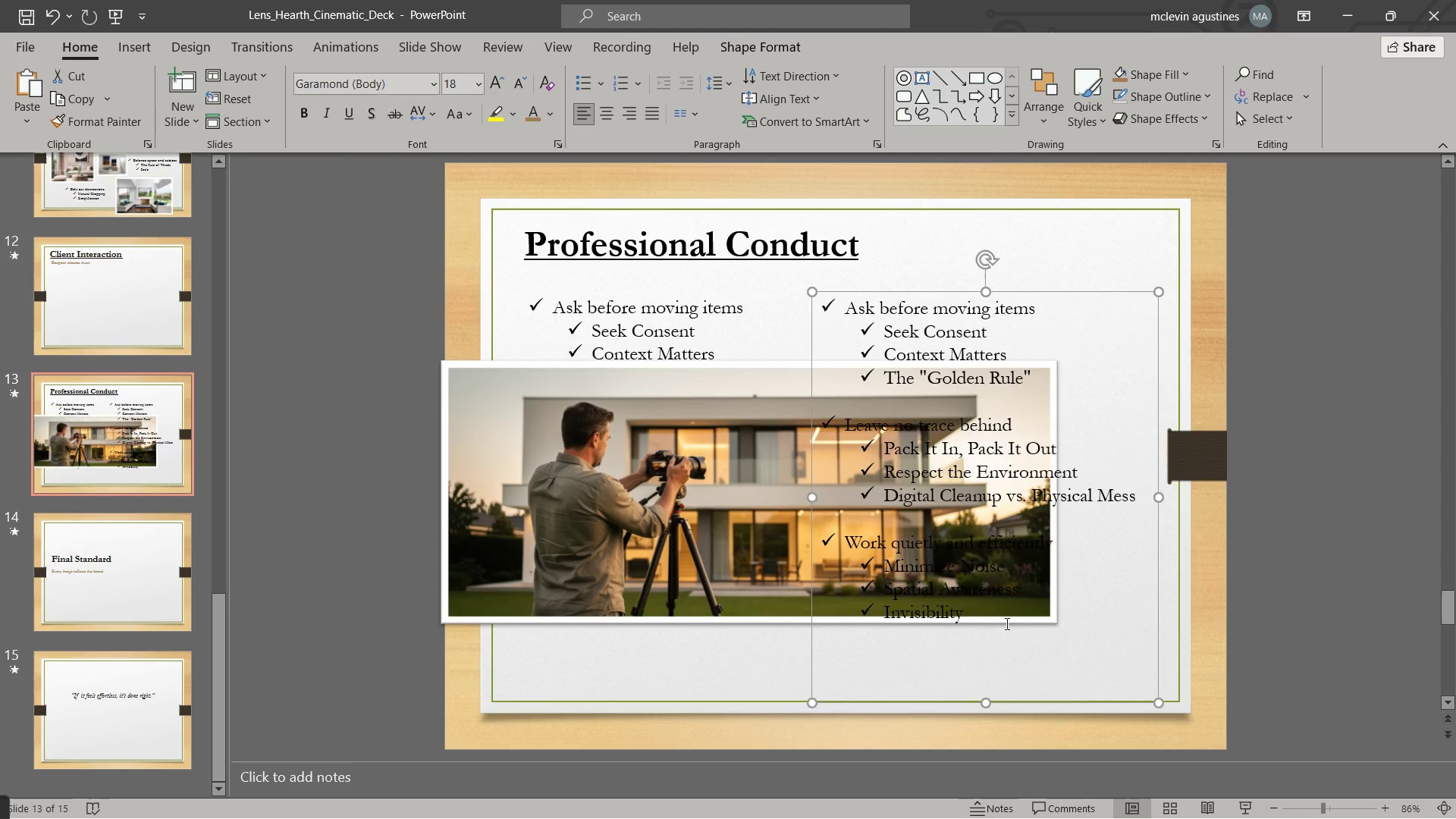 
left_click_drag(start_coordinate=[1005, 623], to_coordinate=[981, 597])
 